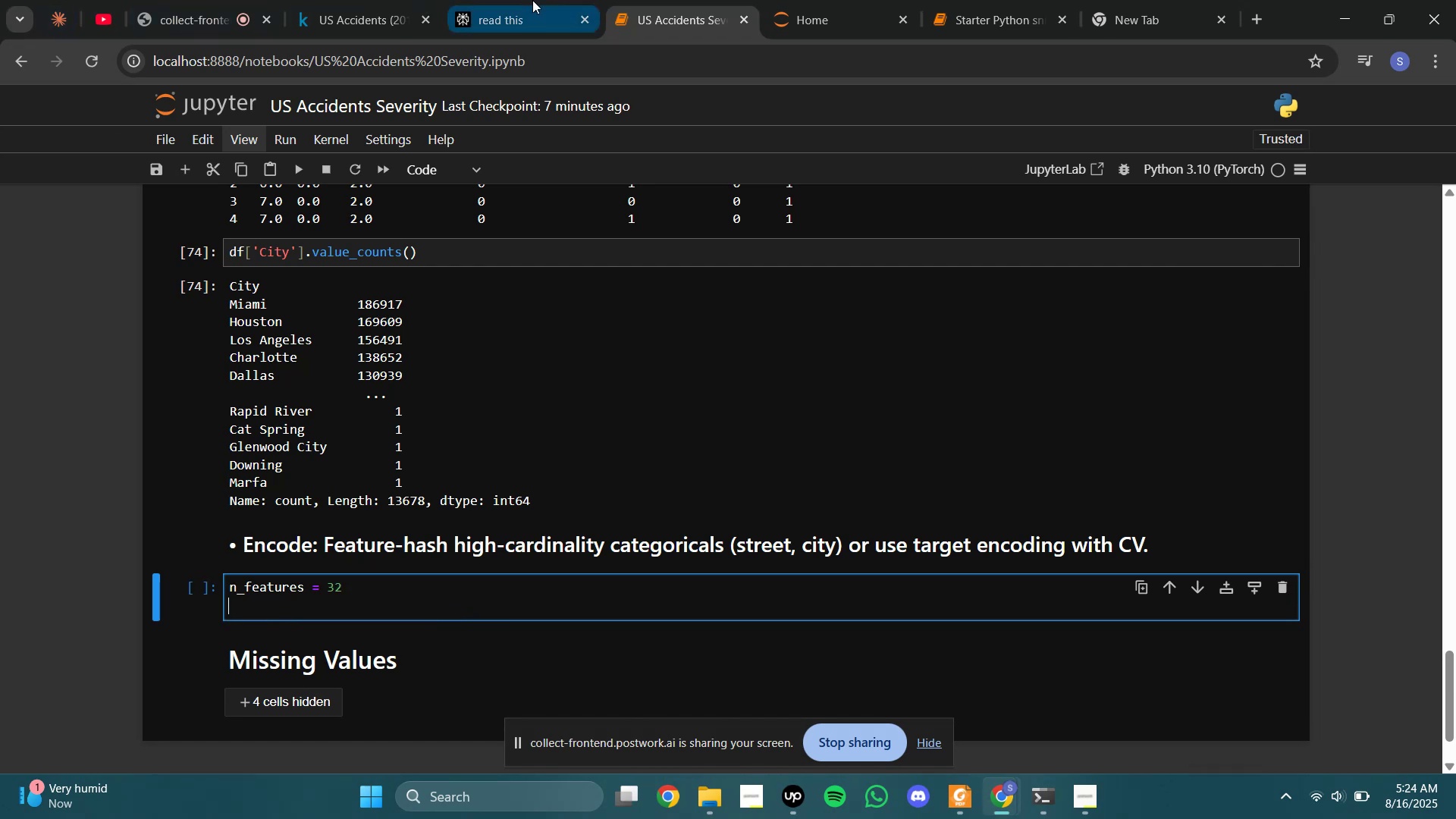 
left_click([532, 0])
 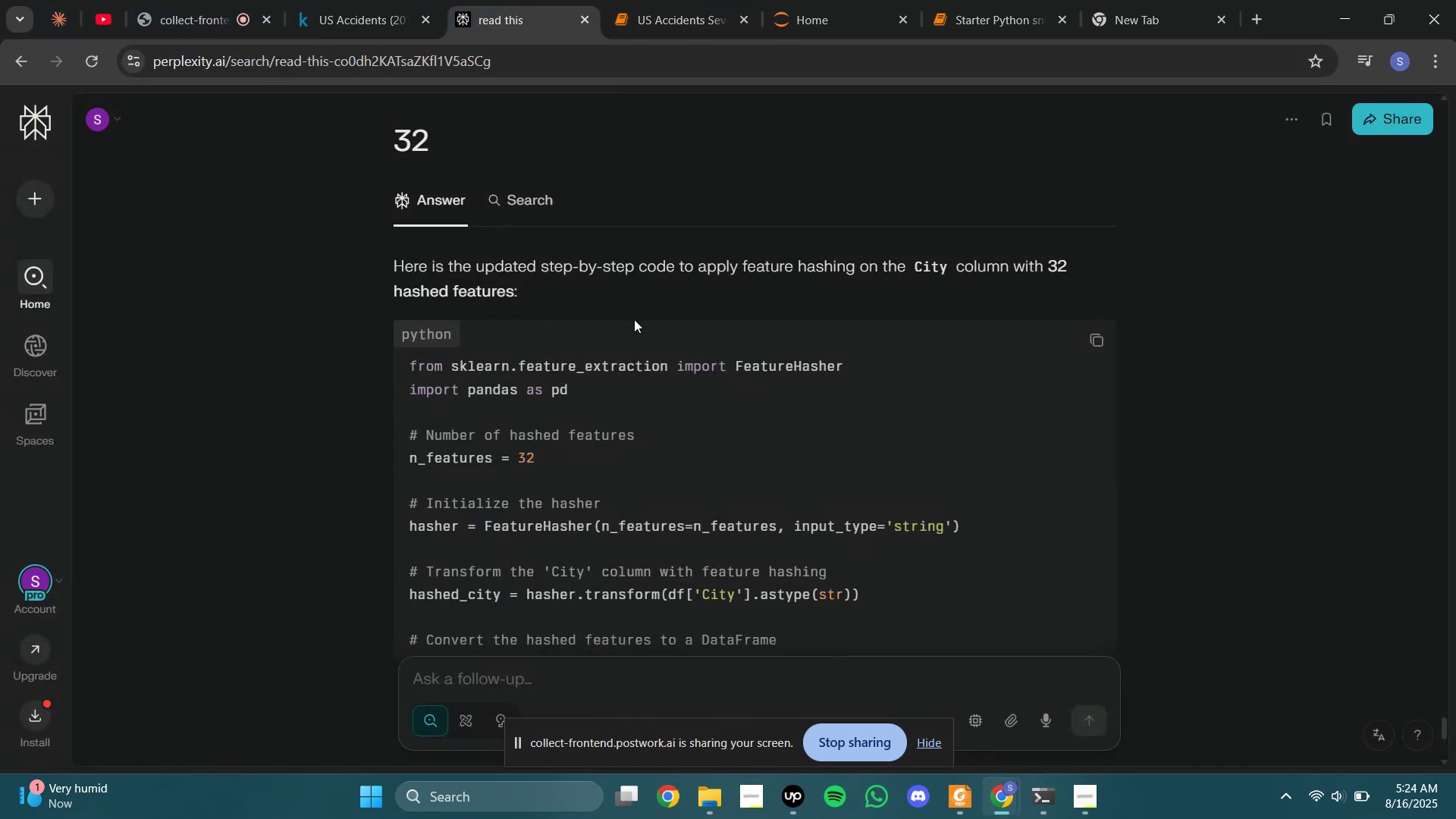 
scroll: coordinate [625, 317], scroll_direction: down, amount: 1.0
 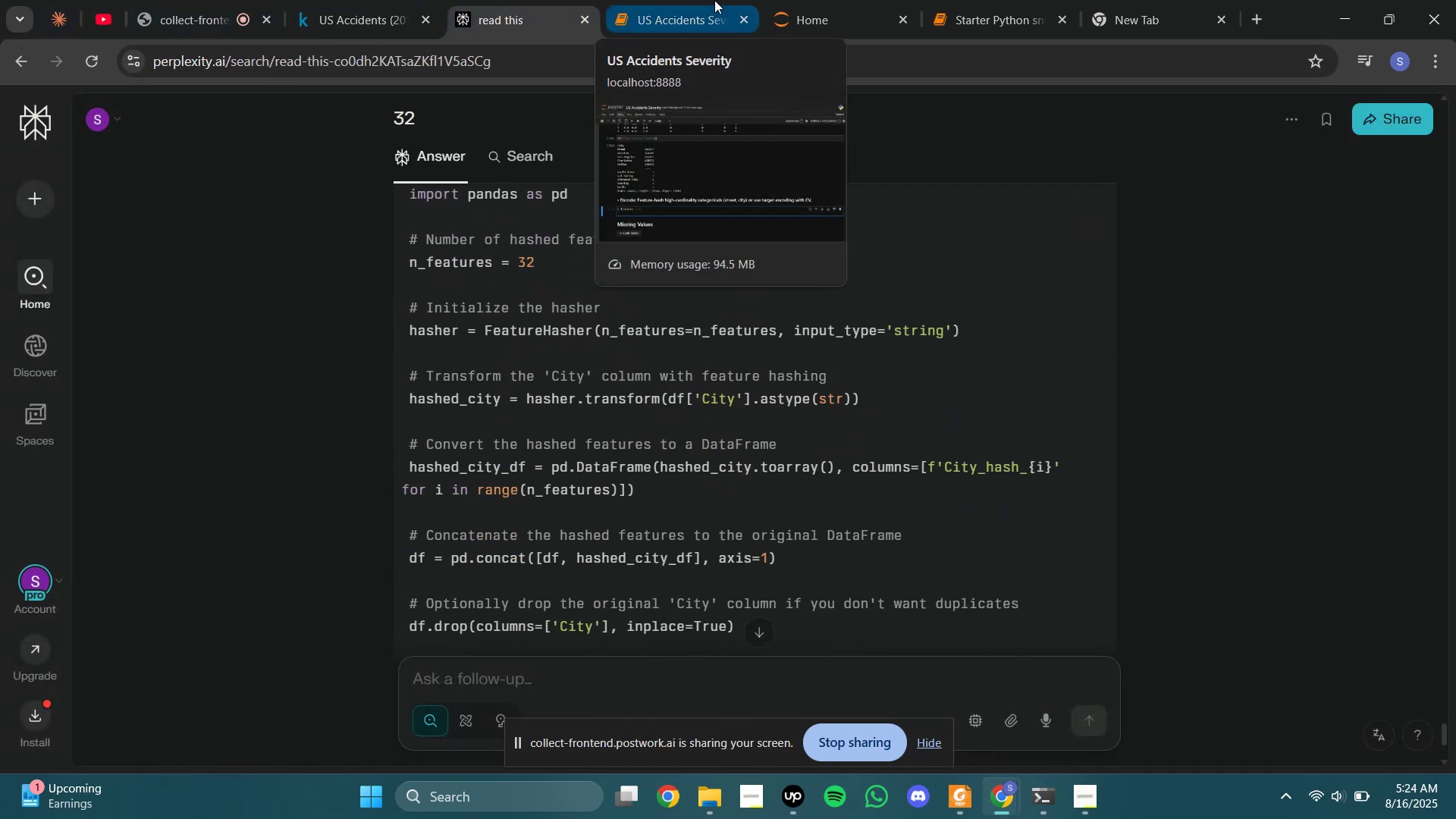 
left_click([714, 0])
 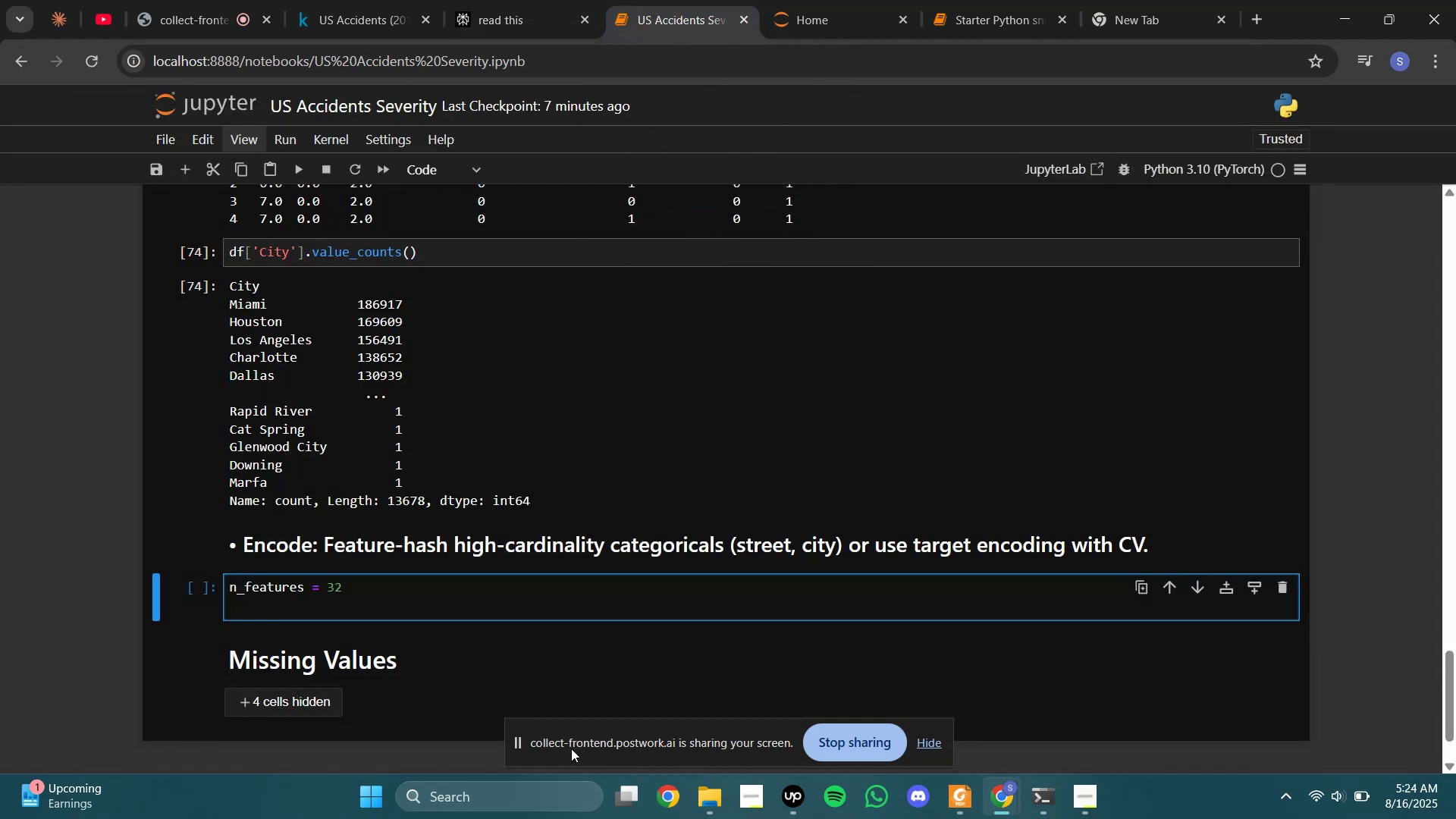 
type(hassh)
key(Backspace)
key(Backspace)
type(her = FeatureHasher())
 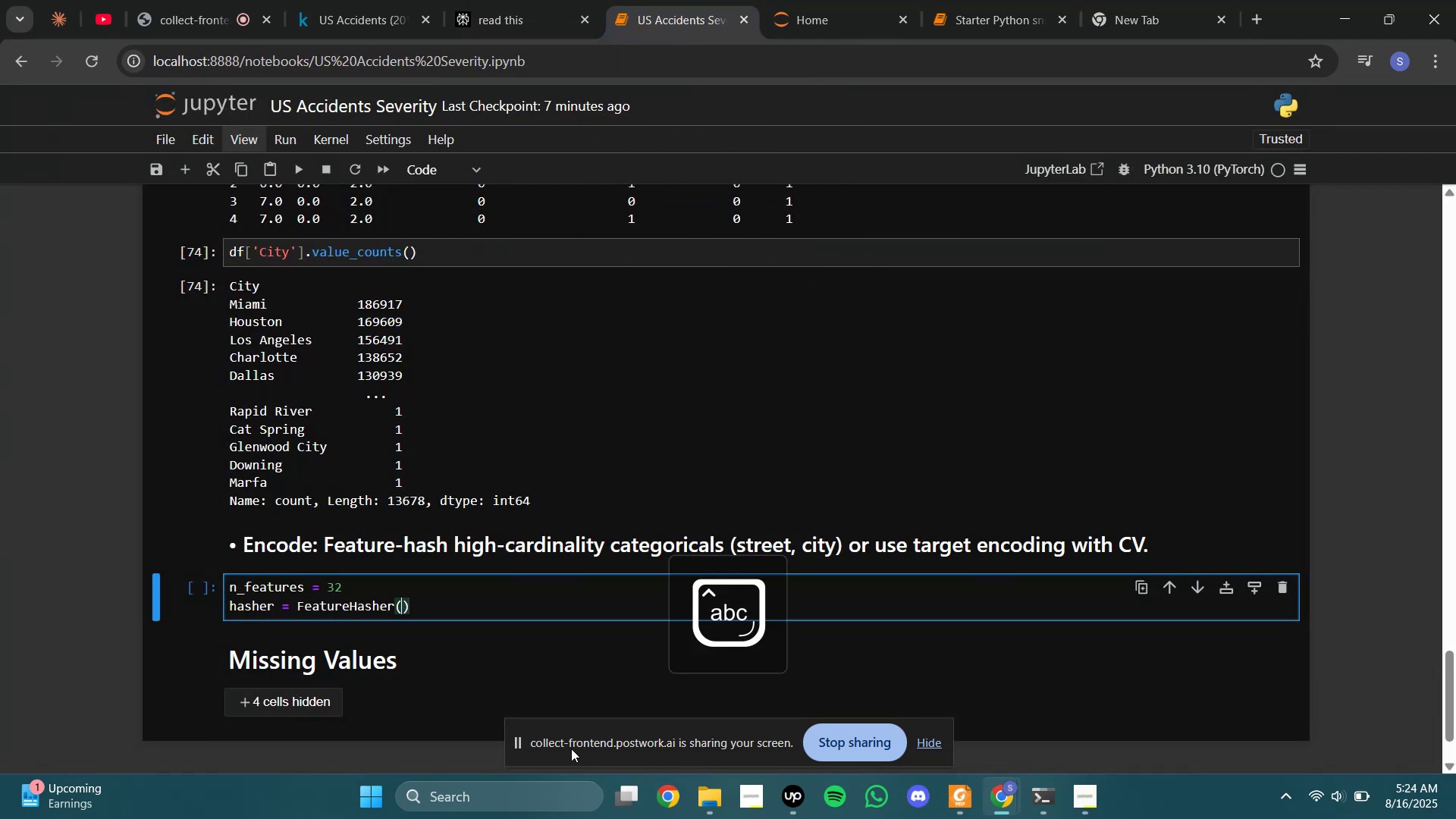 
 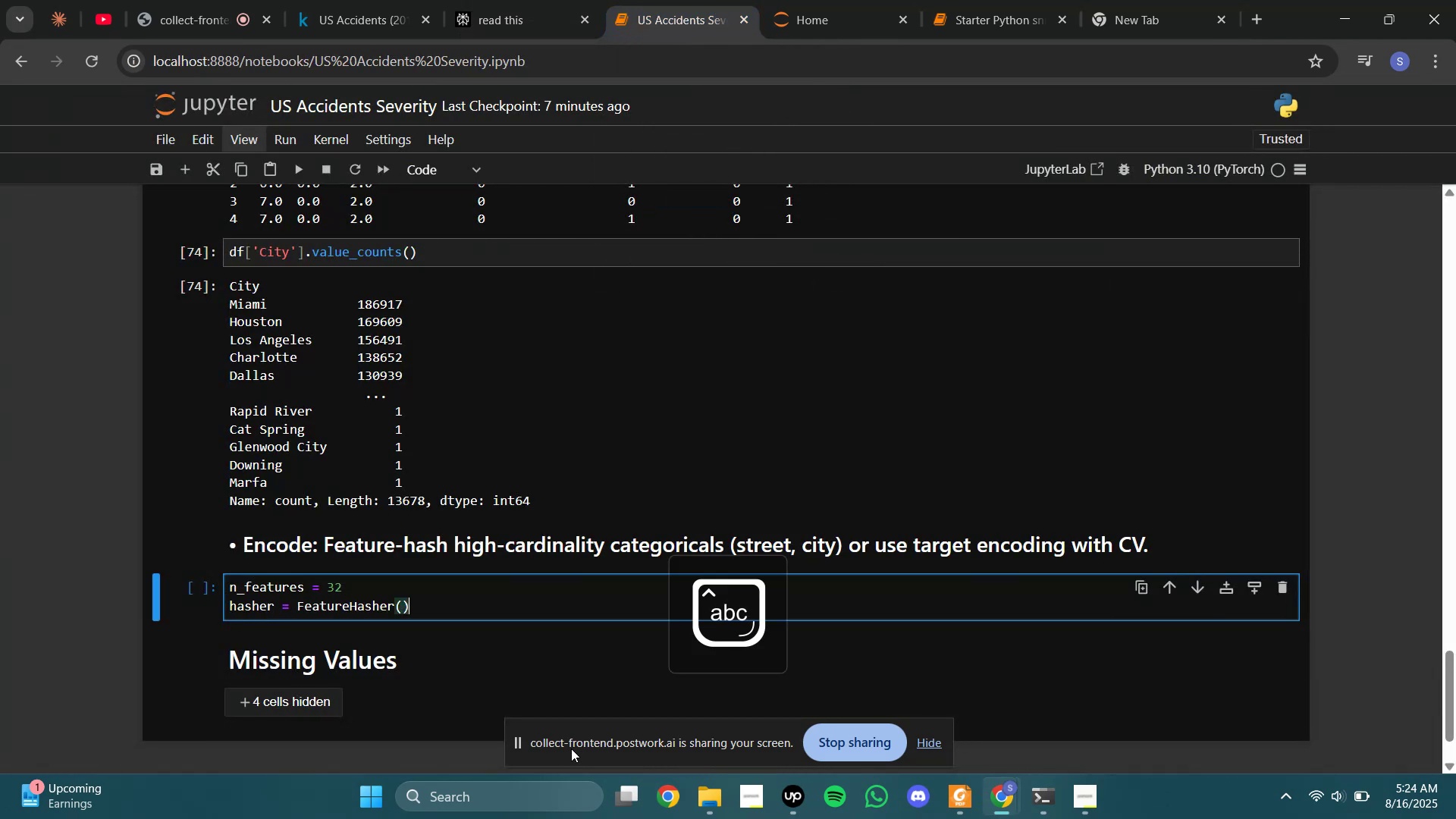 
key(ArrowLeft)
 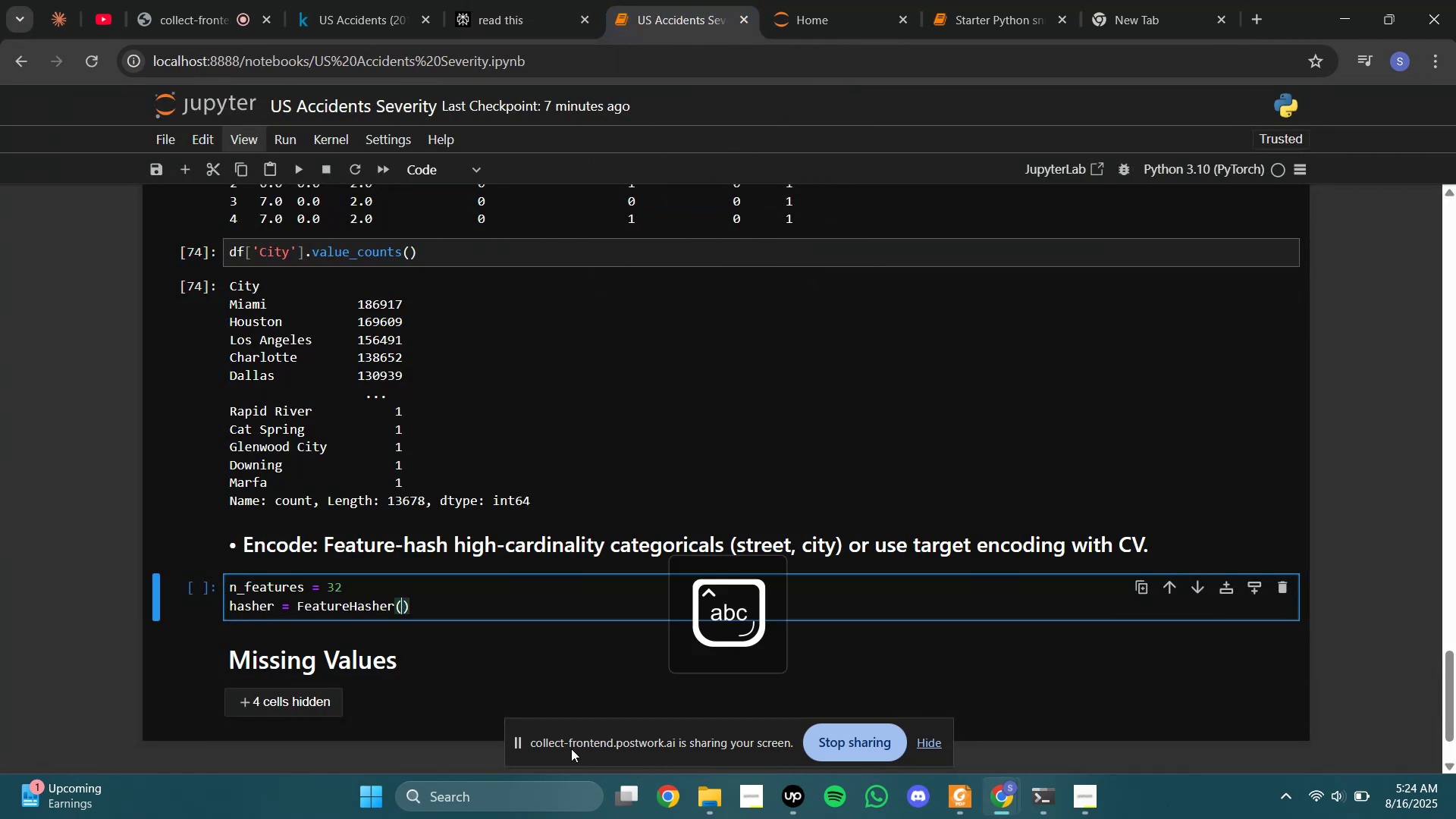 
type(n_features = n_features, type = '')
 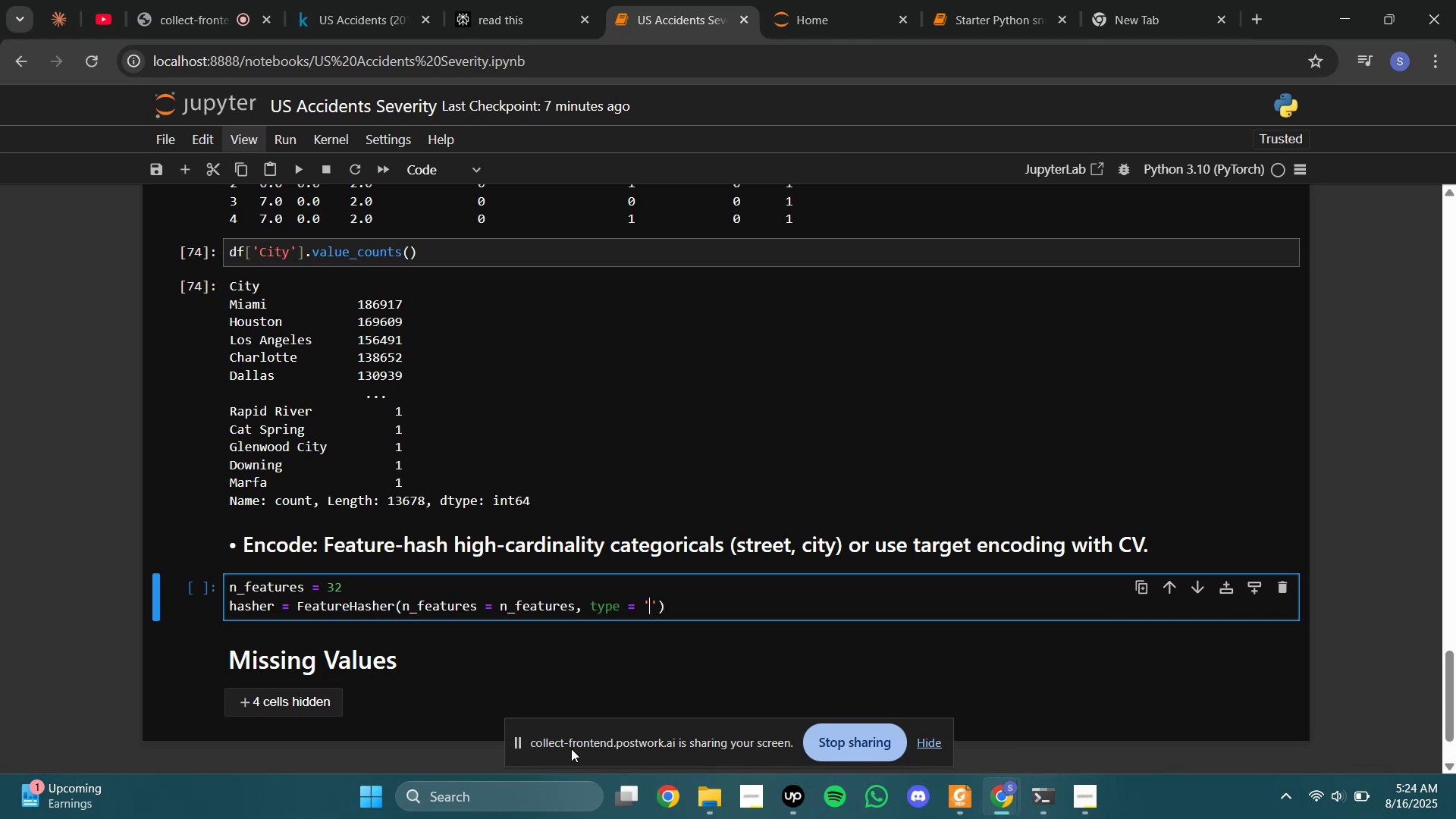 
 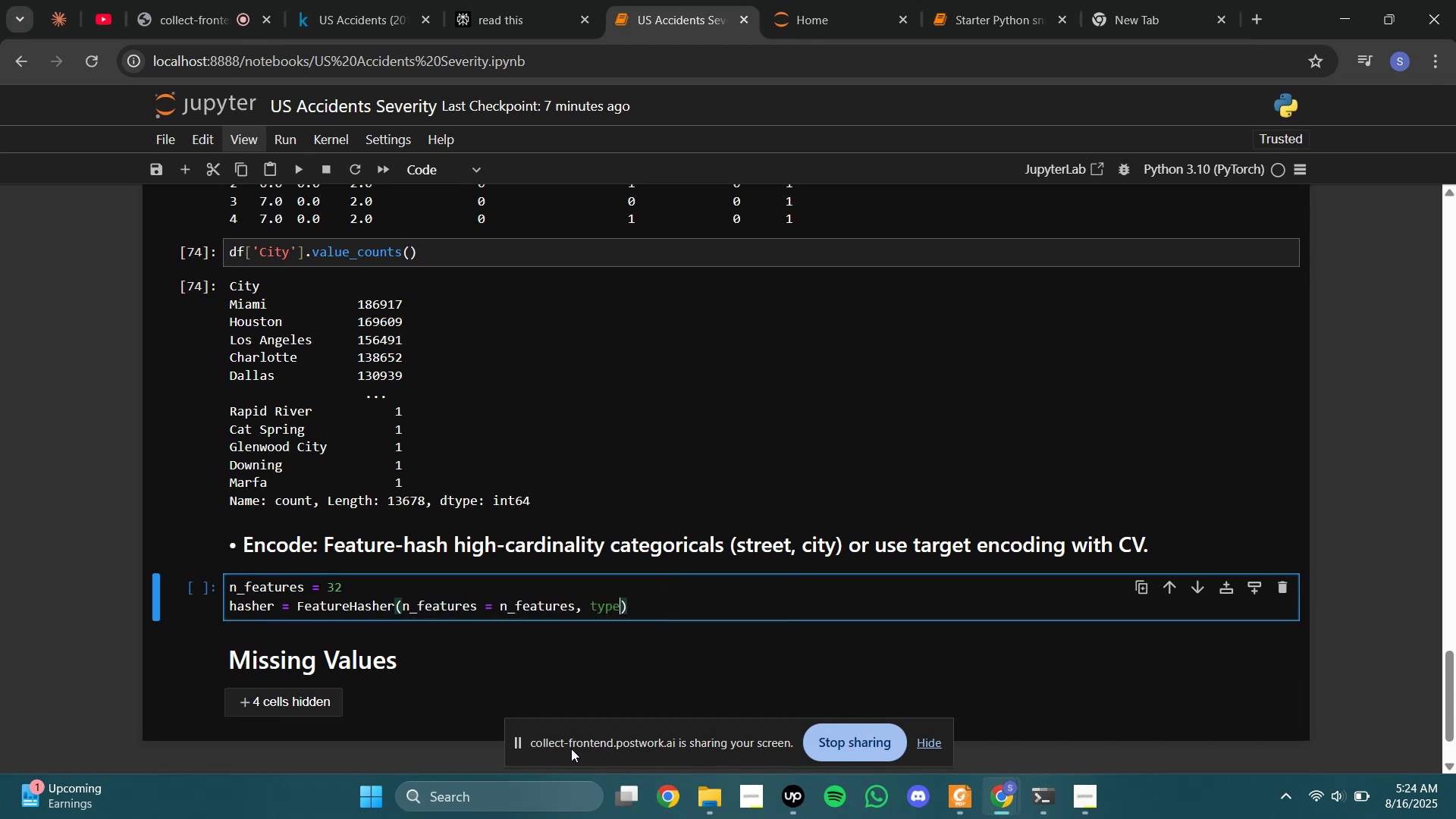 
key(ArrowLeft)
 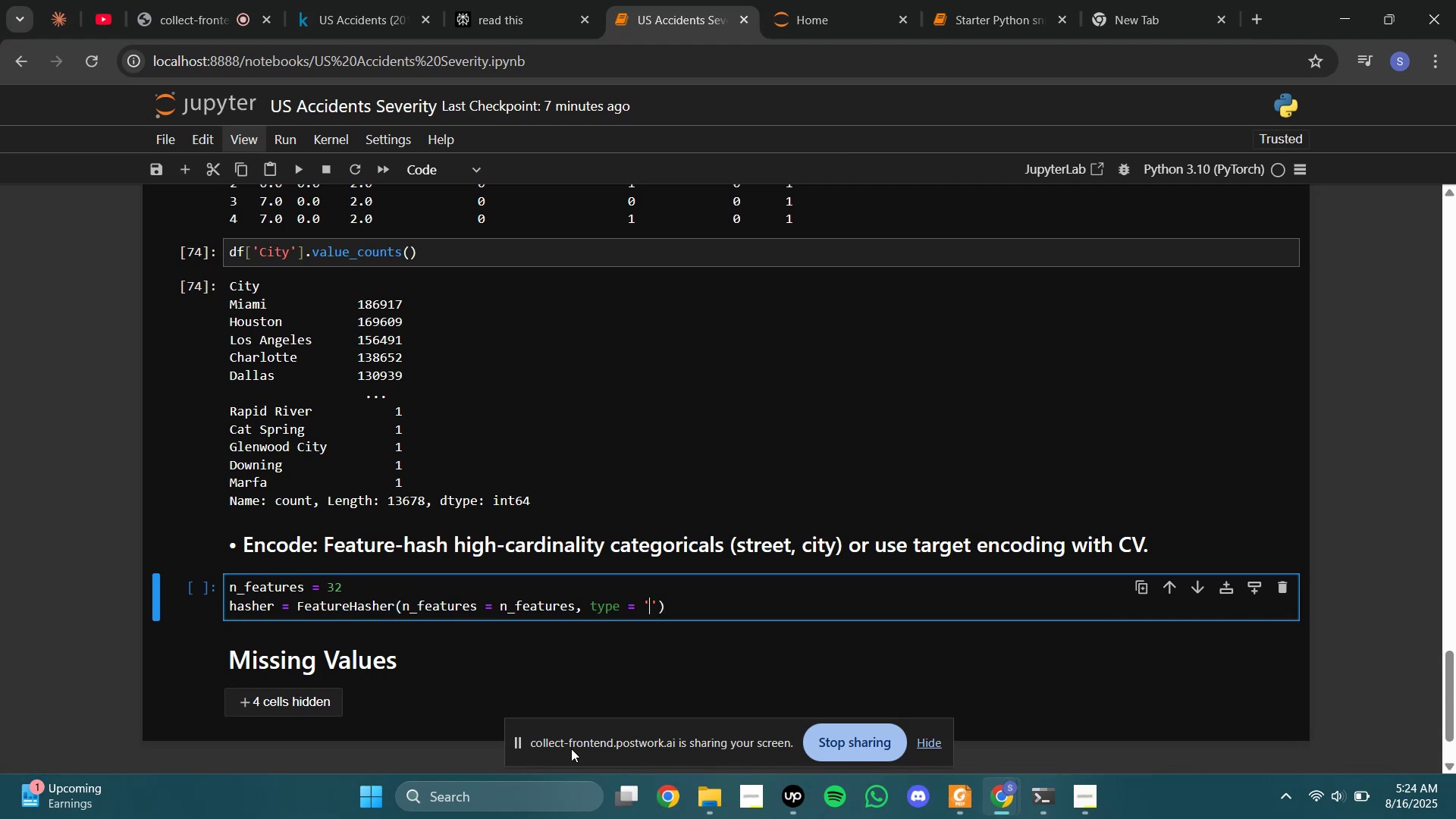 
type(string)
 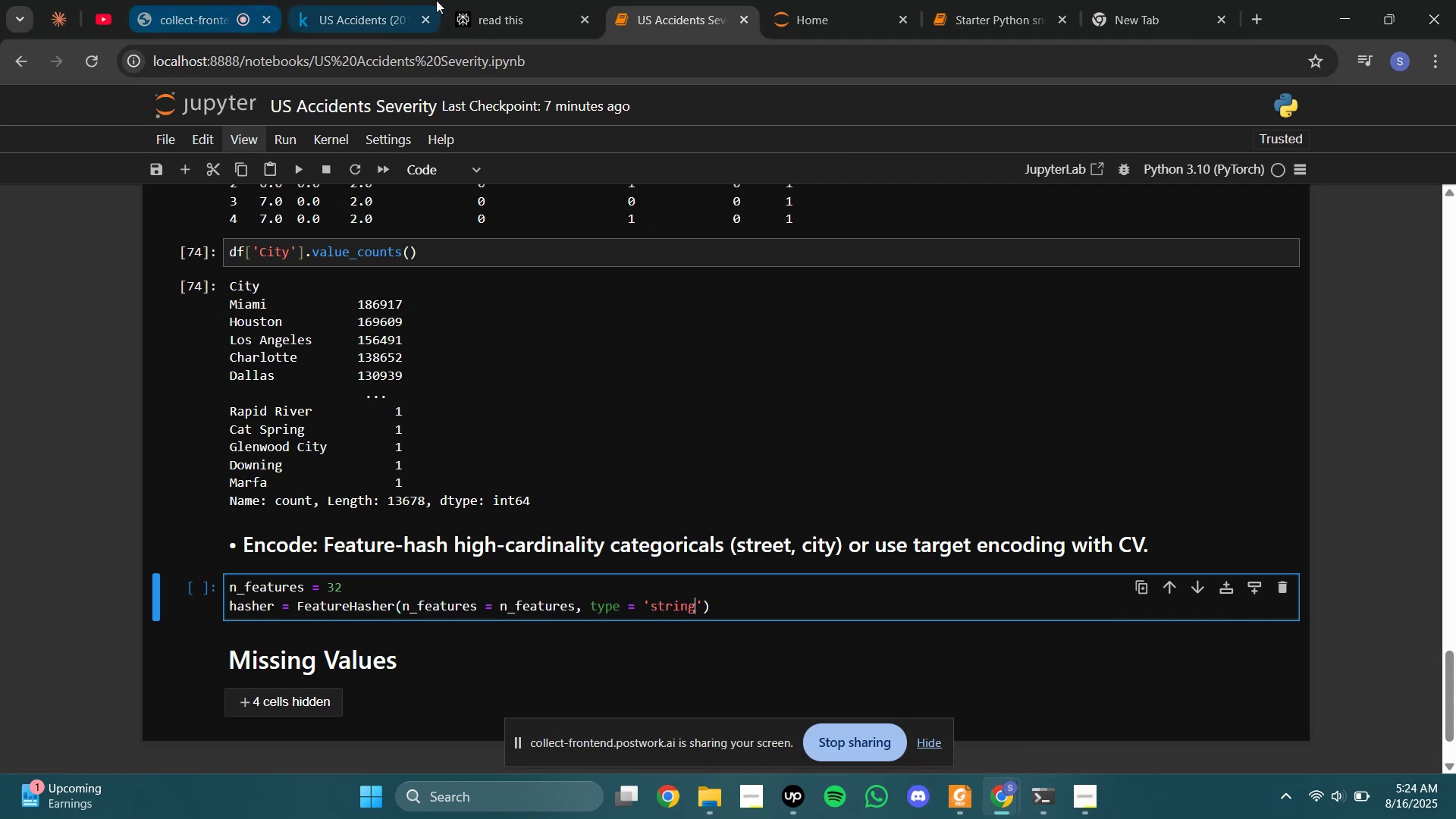 
left_click([497, 0])
 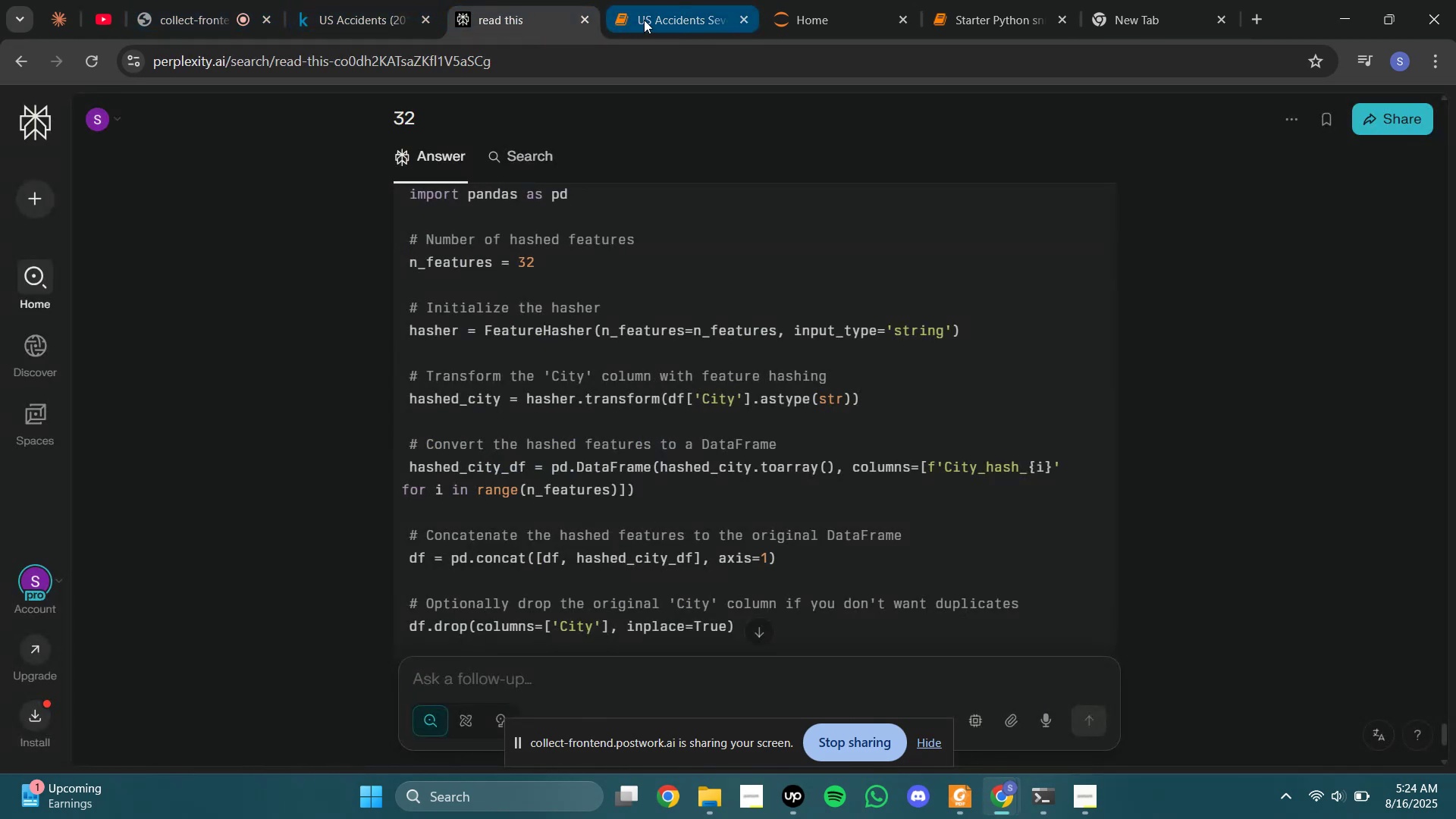 
left_click([644, 20])
 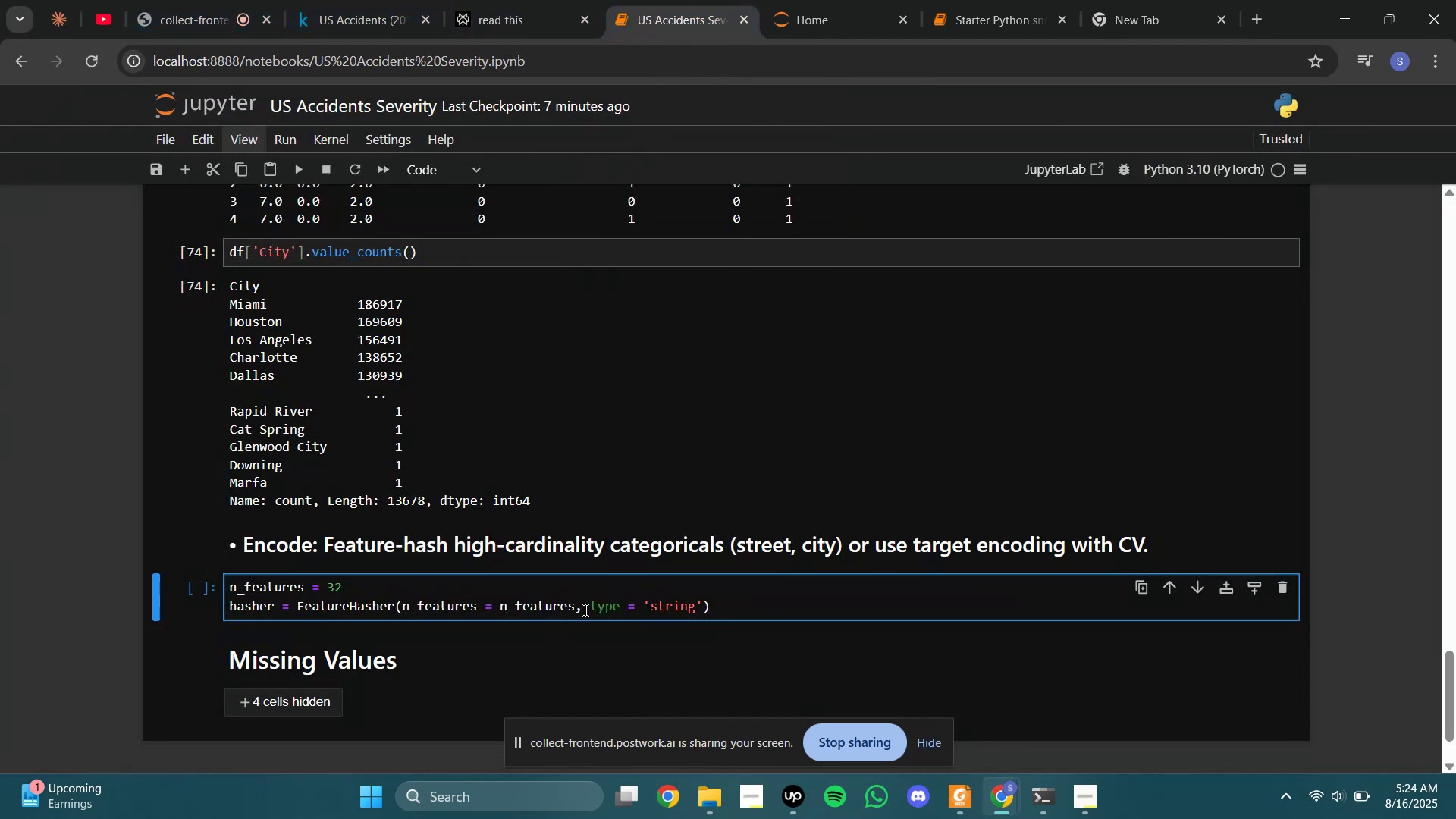 
left_click([588, 610])
 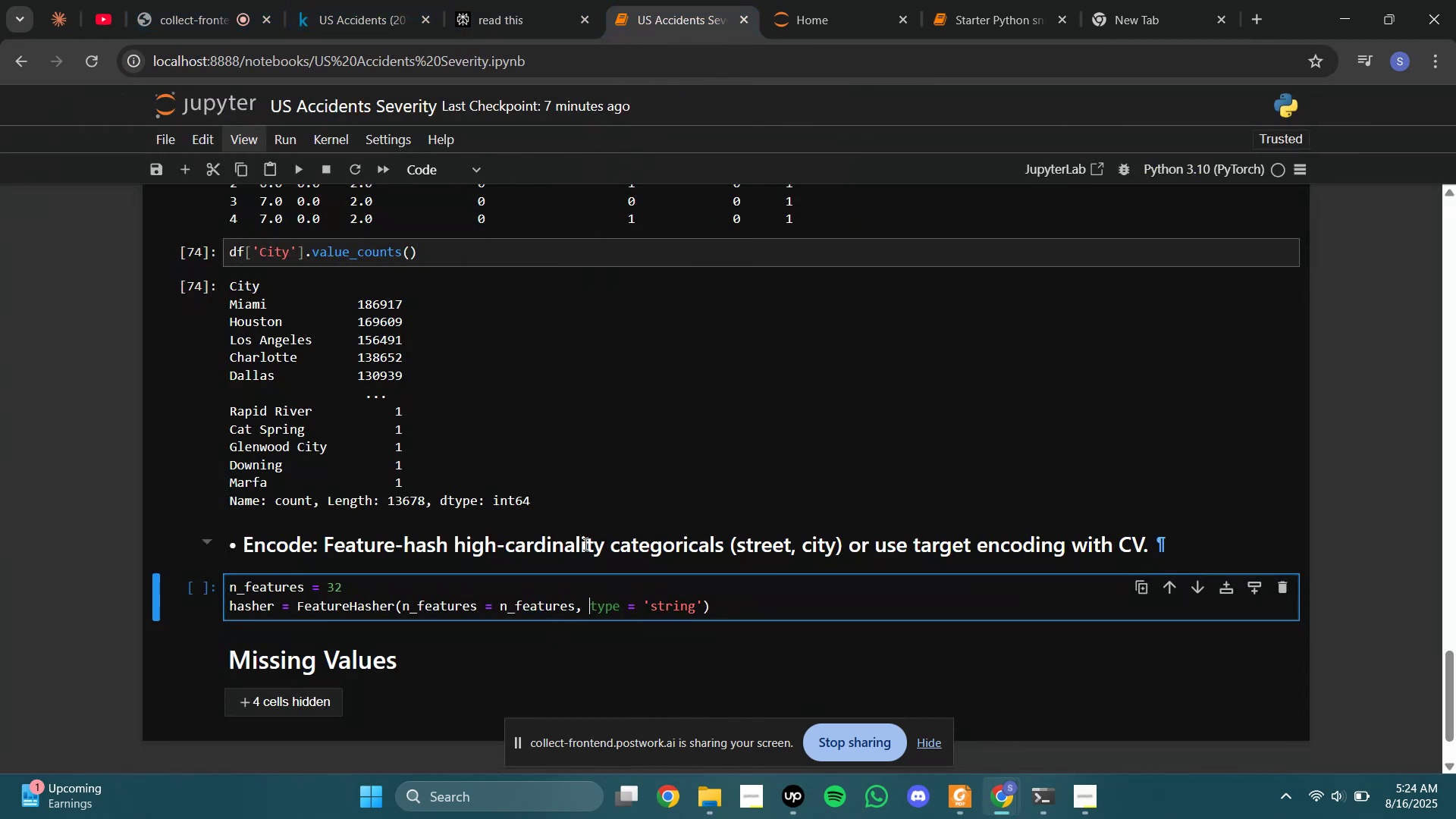 
type(input_)
 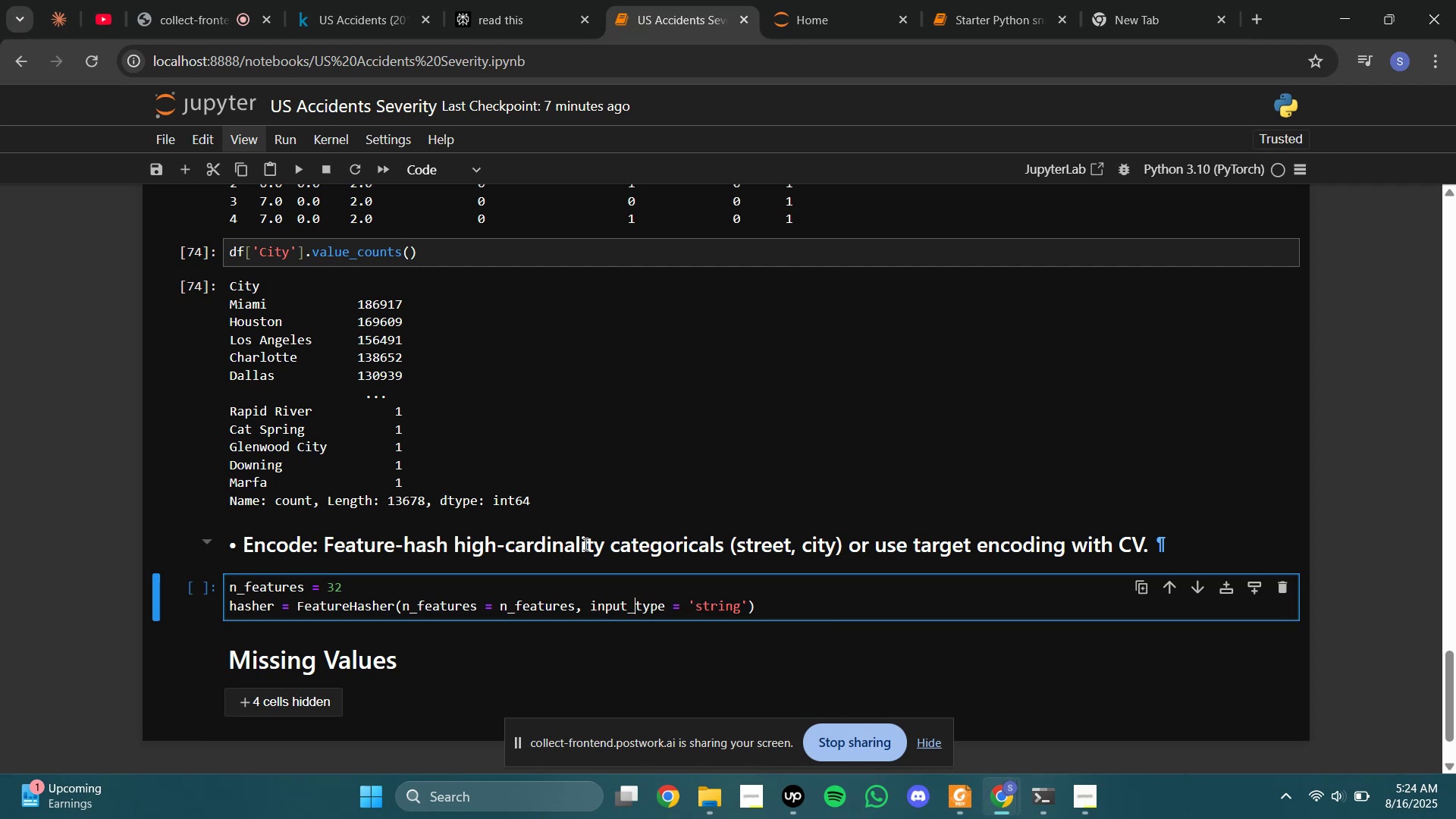 
left_click([775, 612])
 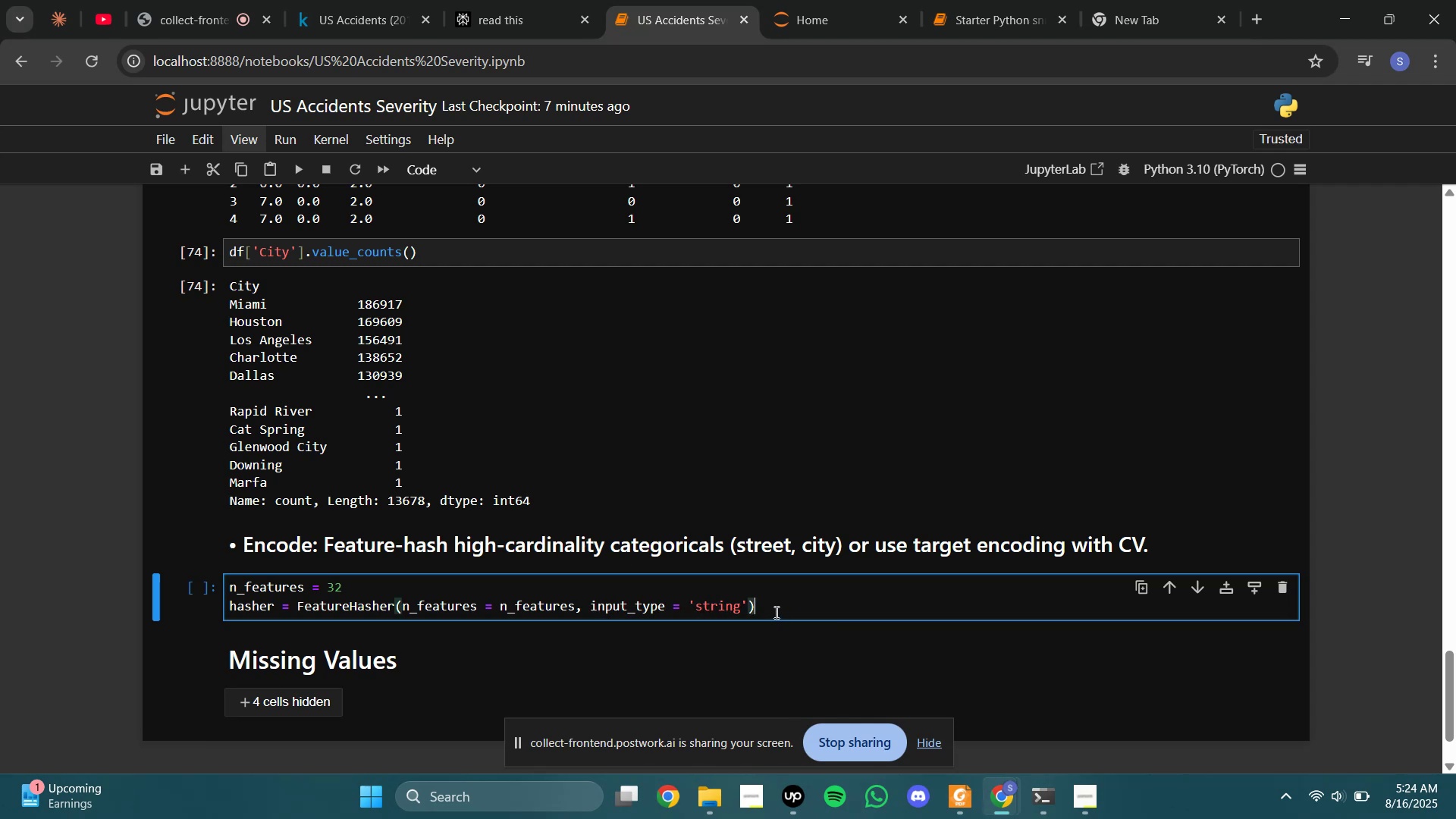 
key(Enter)
 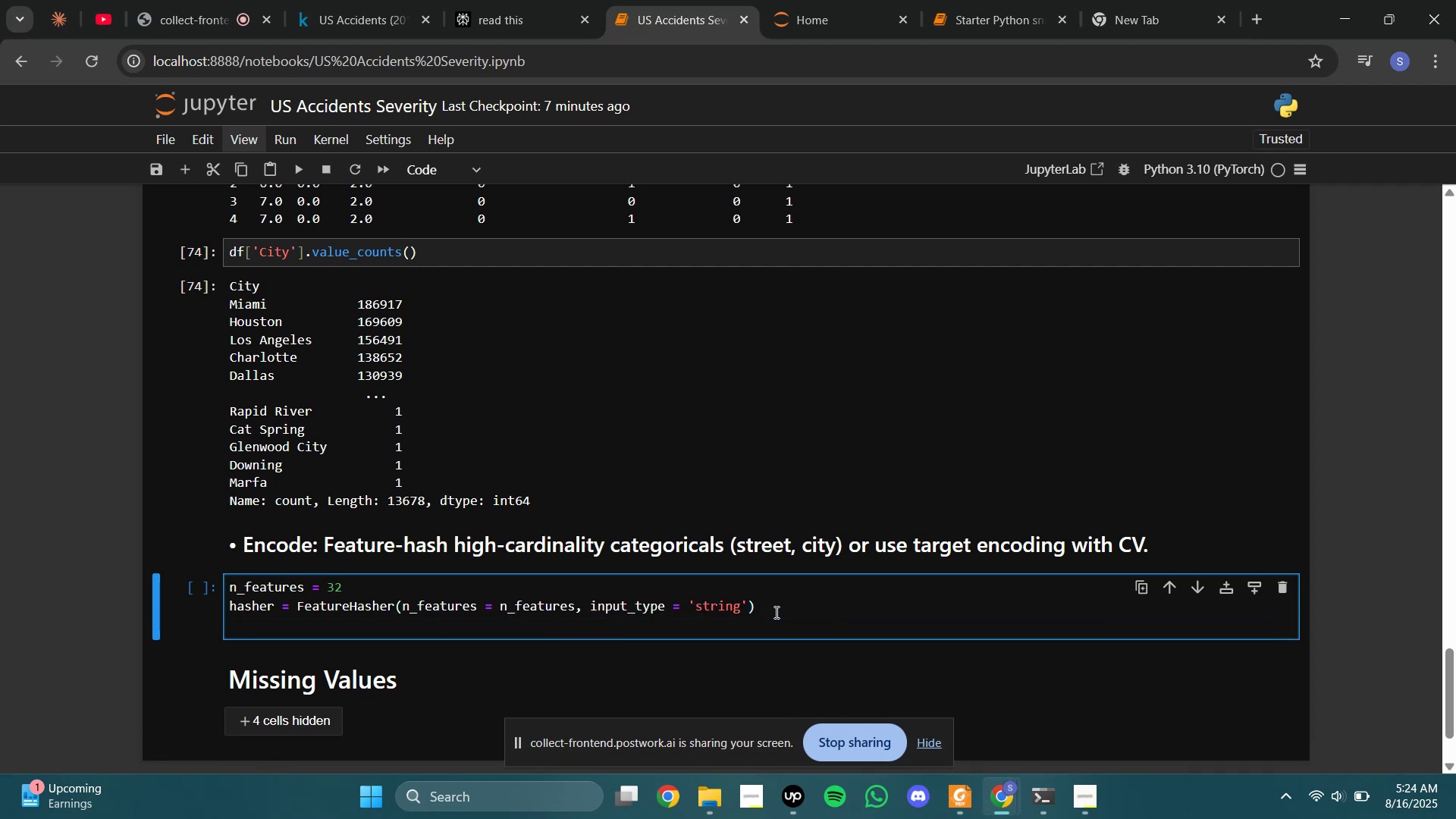 
scroll: coordinate [780, 407], scroll_direction: down, amount: 3.0
 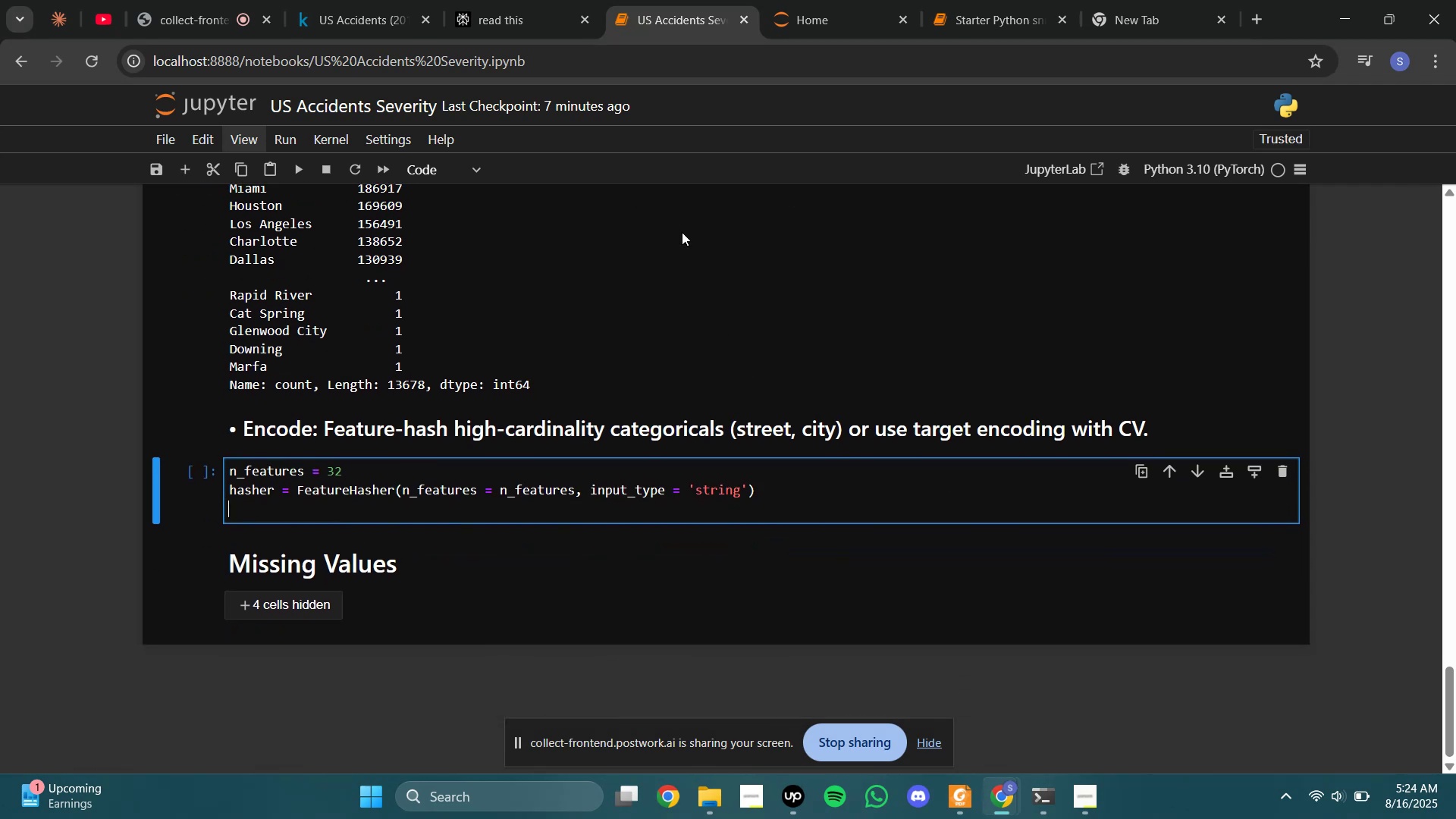 
left_click([558, 0])
 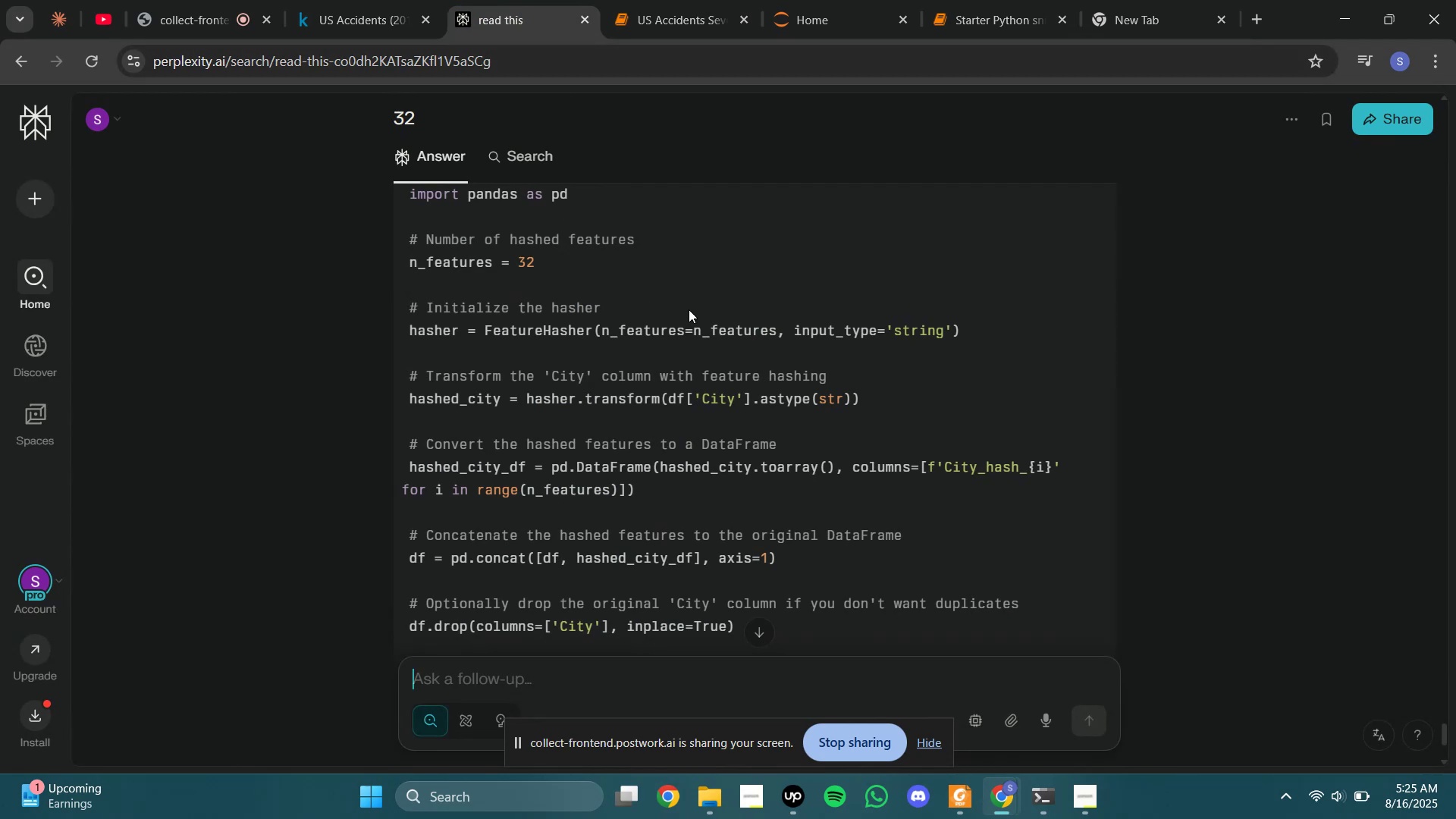 
left_click_drag(start_coordinate=[770, 327], to_coordinate=[892, 327])
 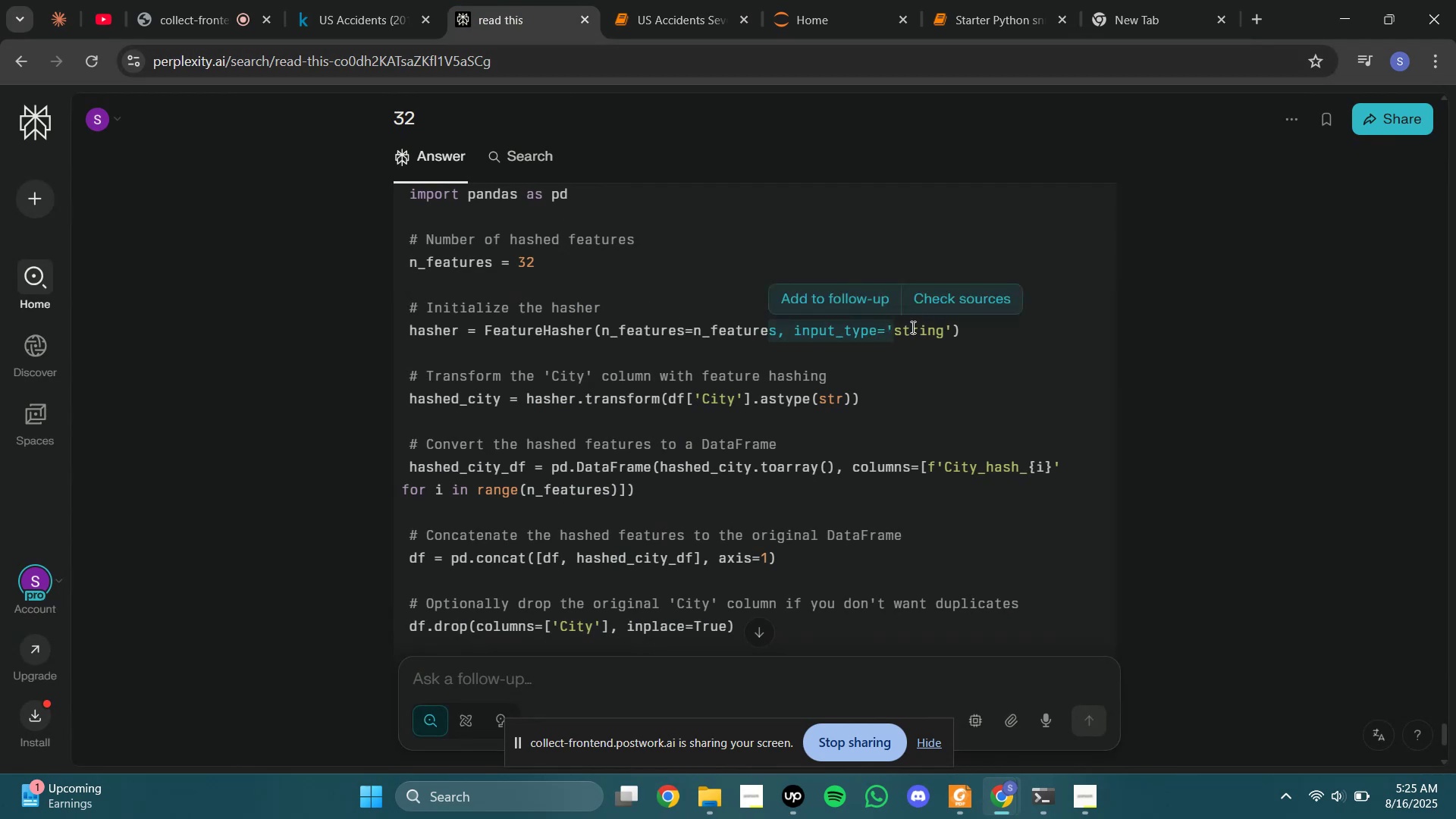 
left_click([912, 327])
 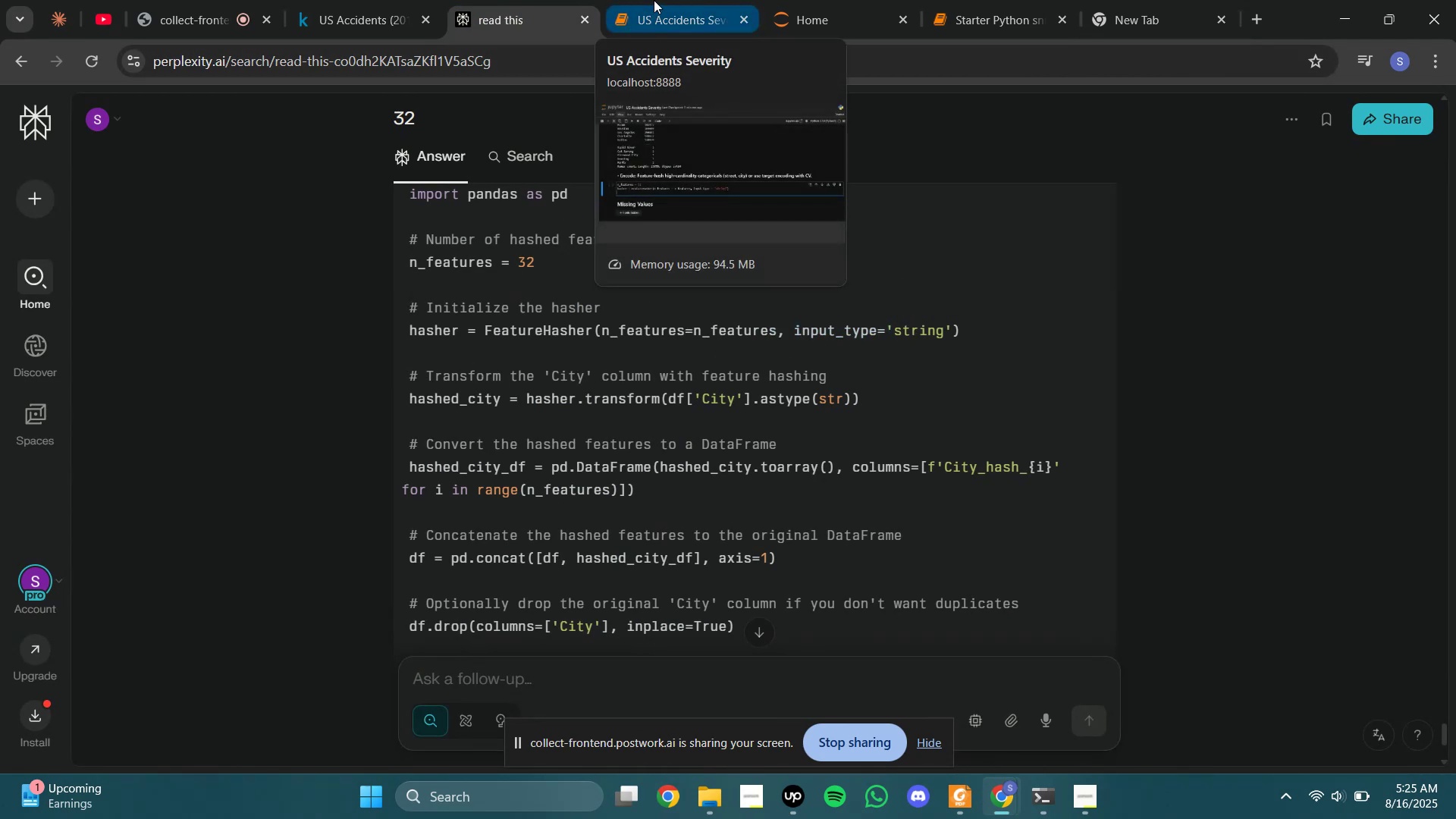 
wait(6.94)
 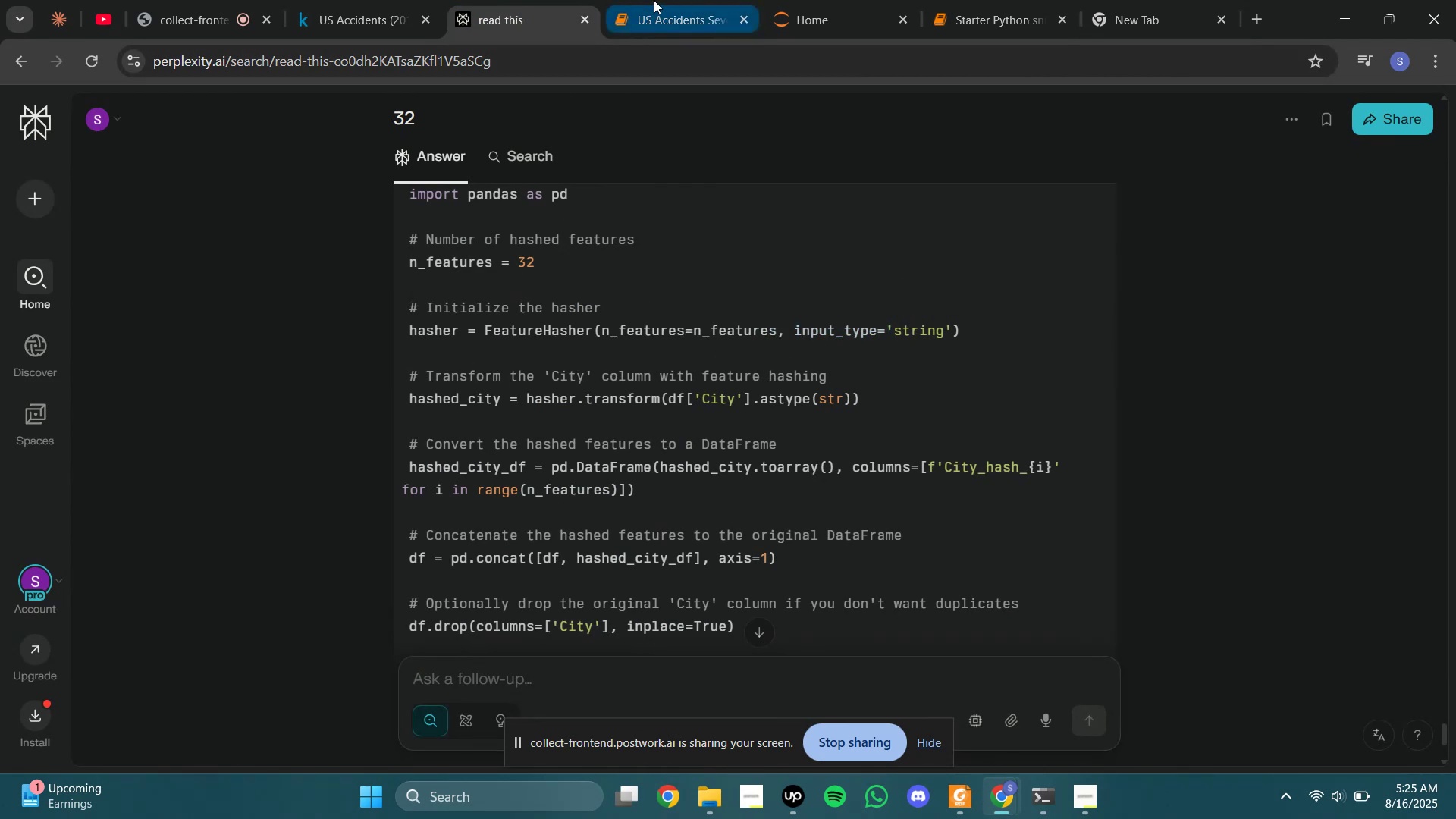 
left_click([654, 0])
 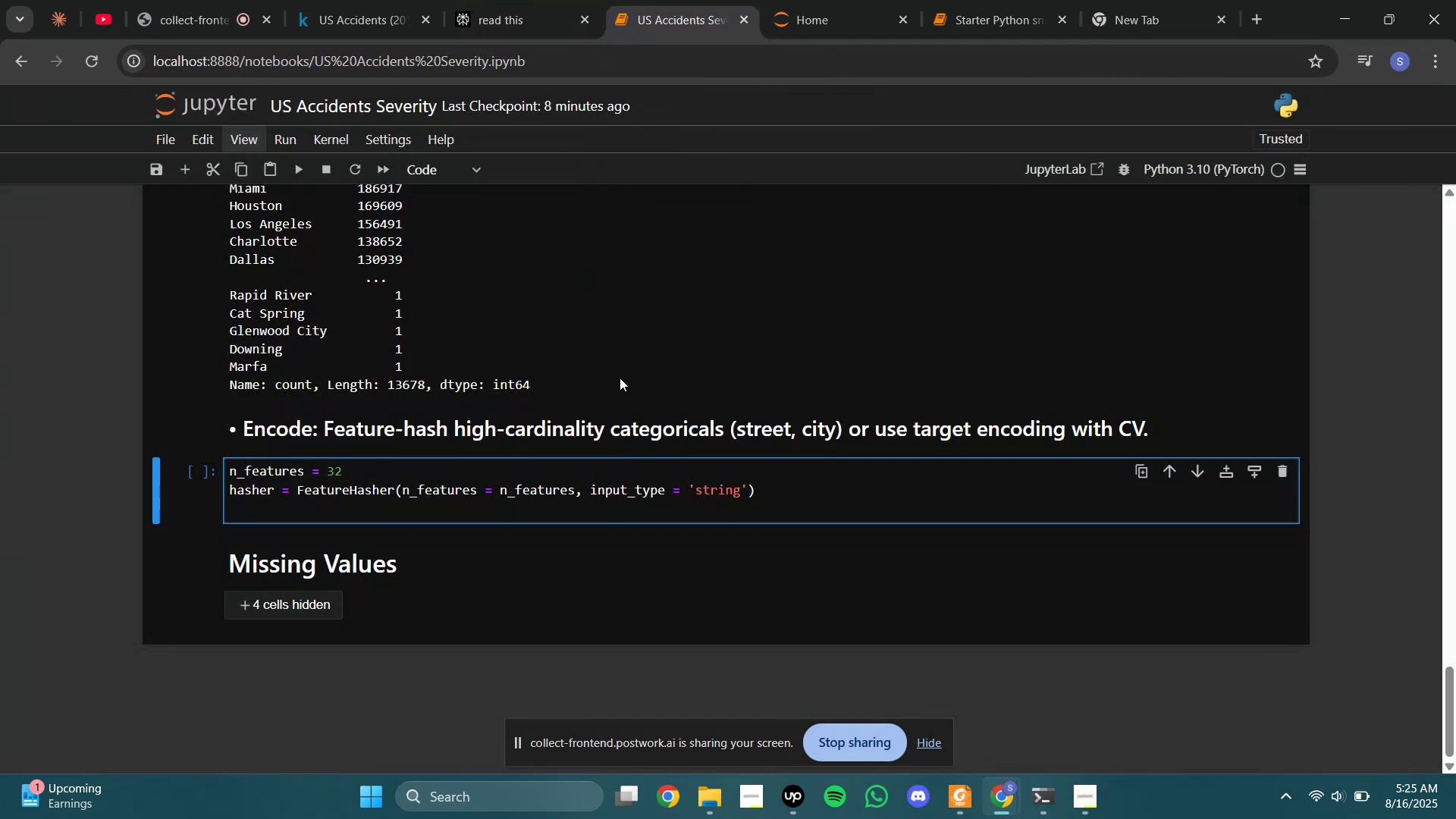 
type(hased)
key(Backspace)
key(Backspace)
type(hed_city -)
key(Backspace)
type(= hasher.transform())
 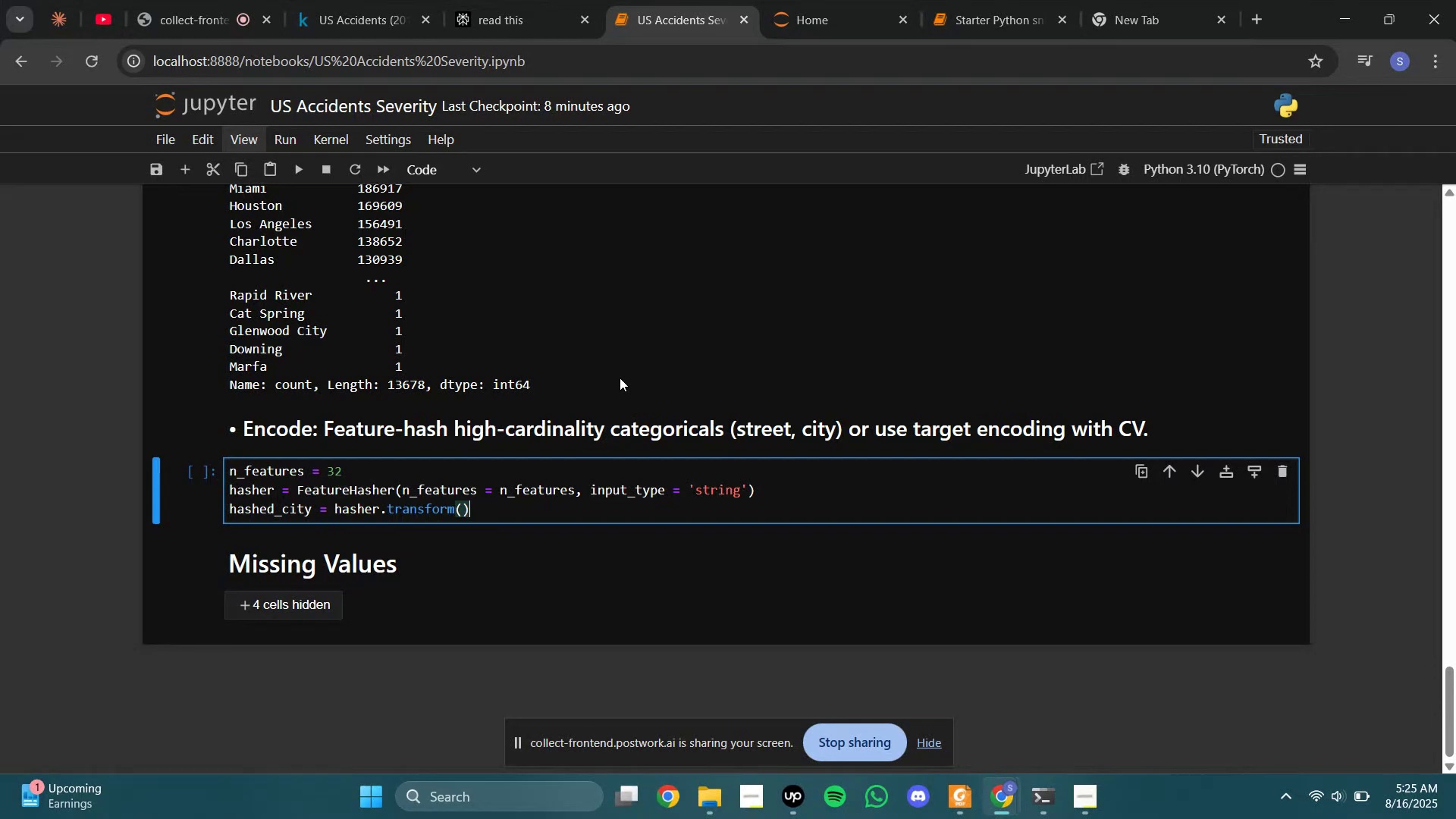 
left_click([550, 0])
 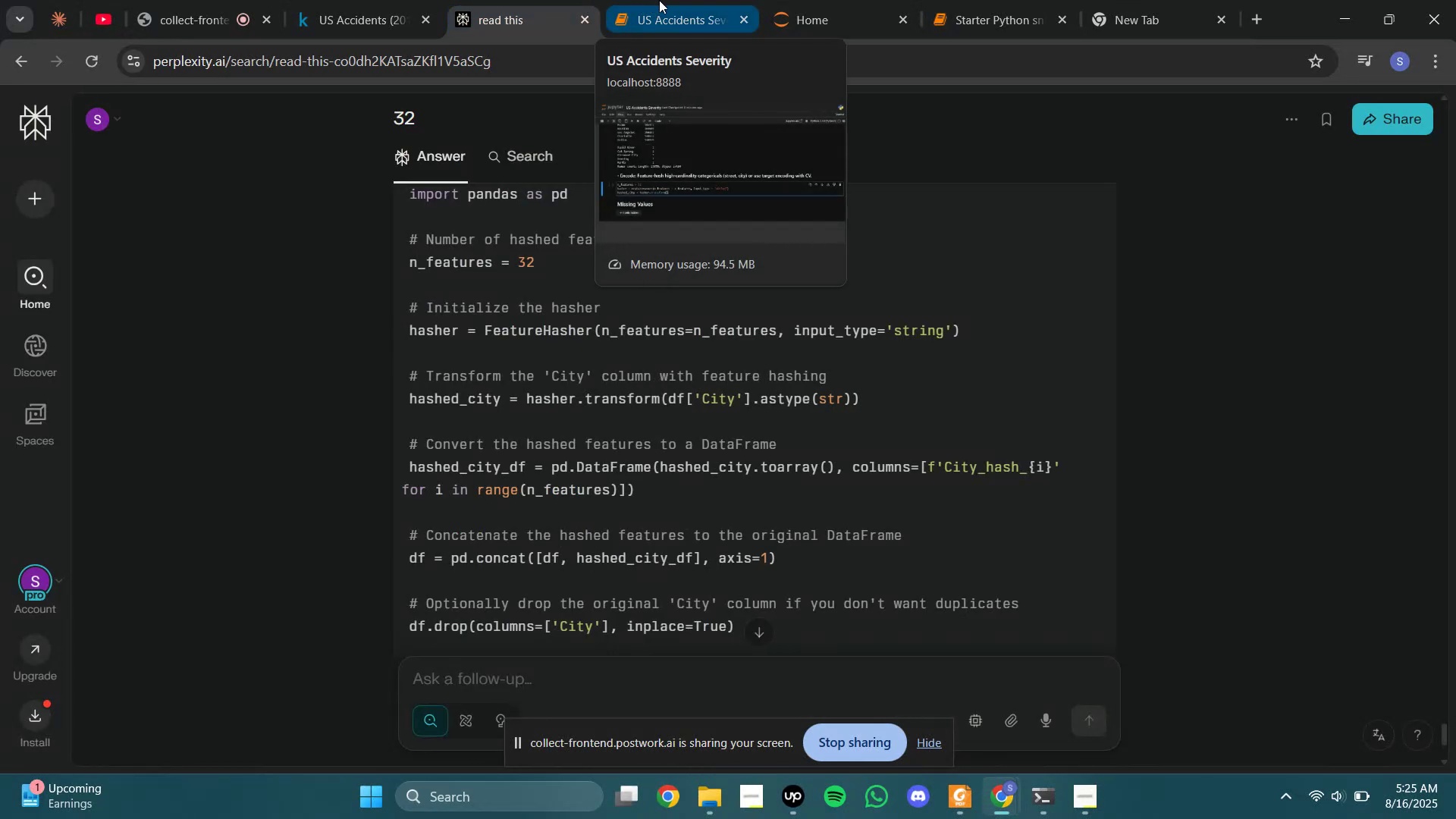 
left_click([659, 0])
 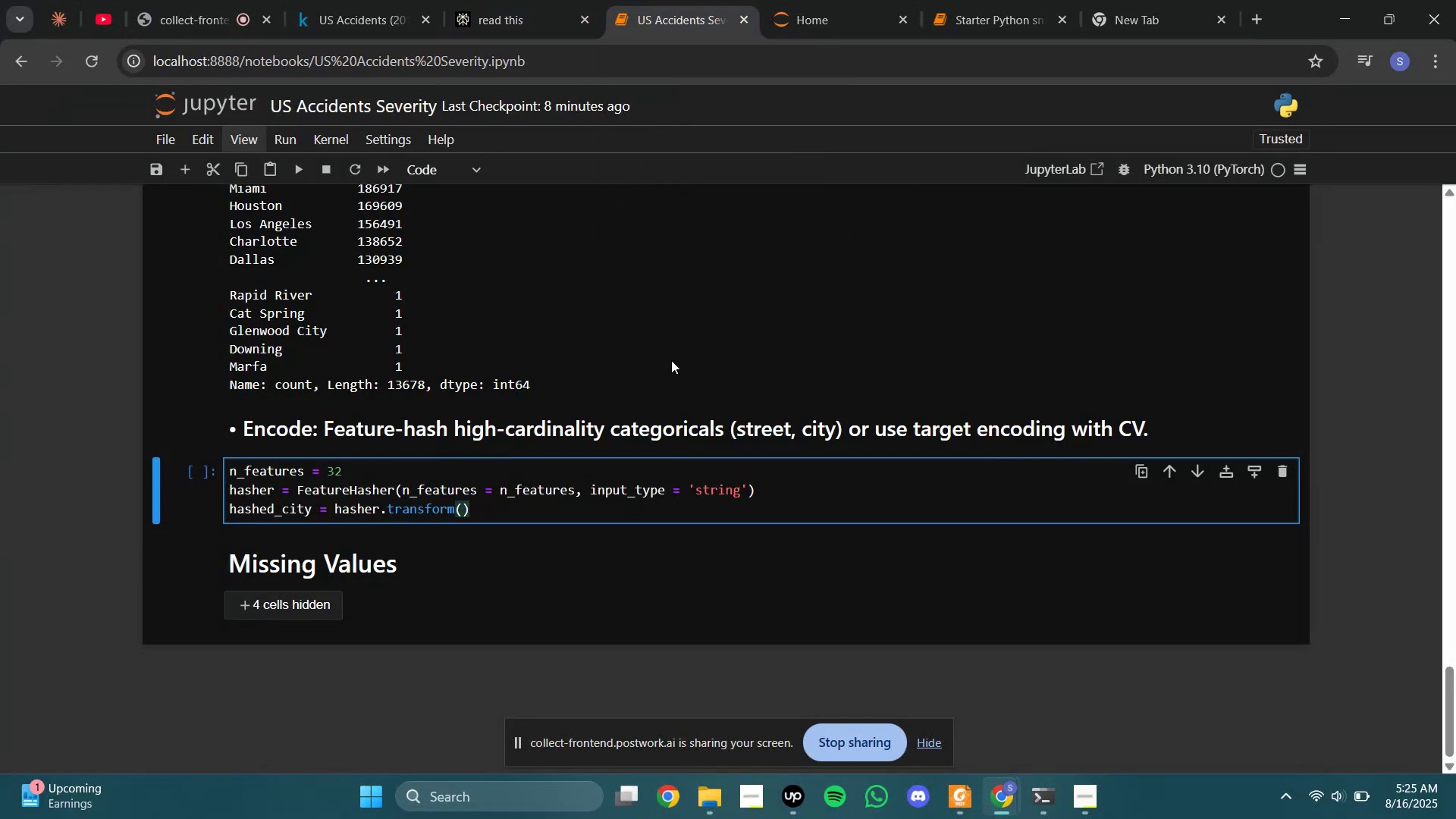 
key(ArrowLeft)
 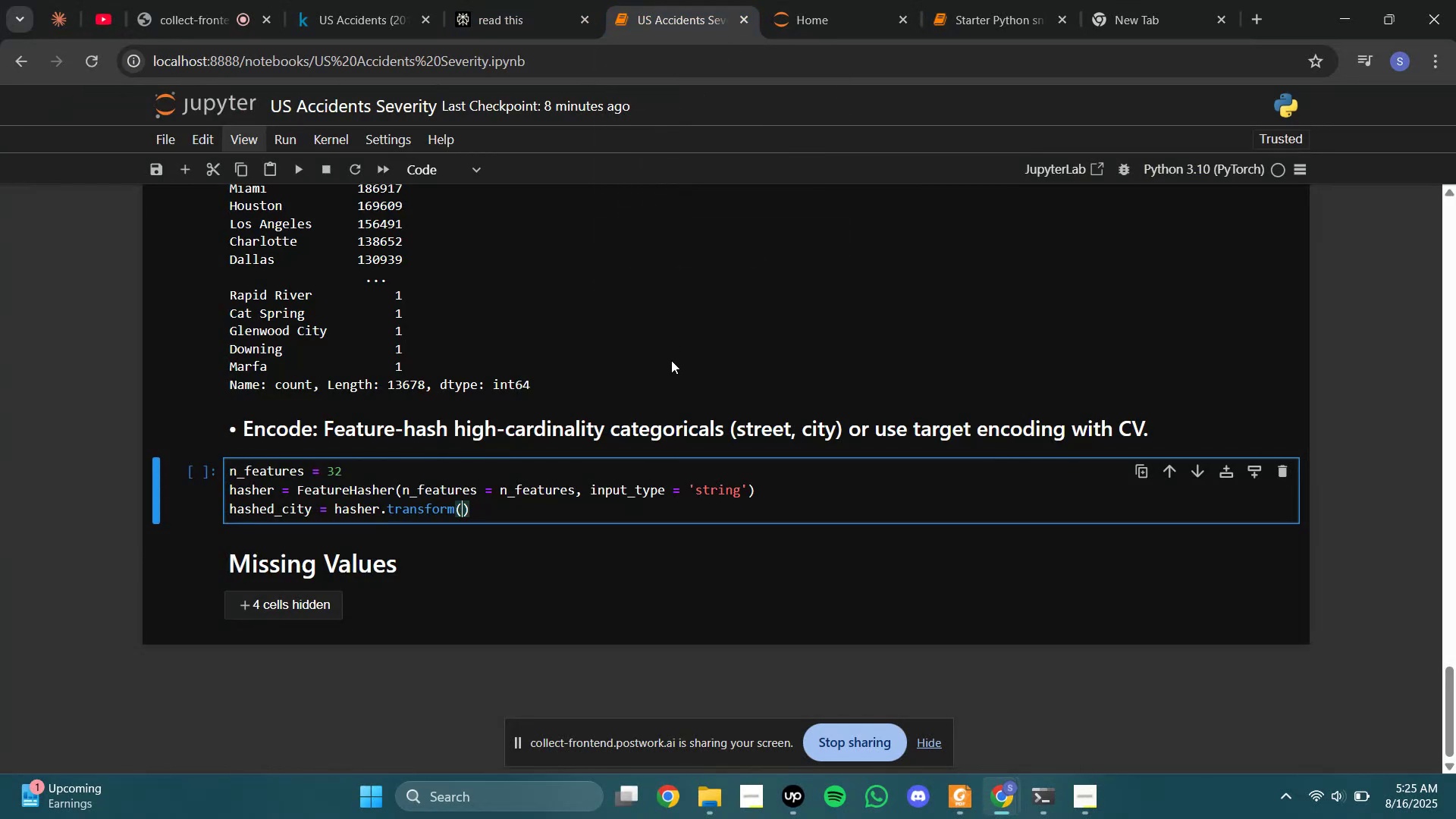 
type(df[])
 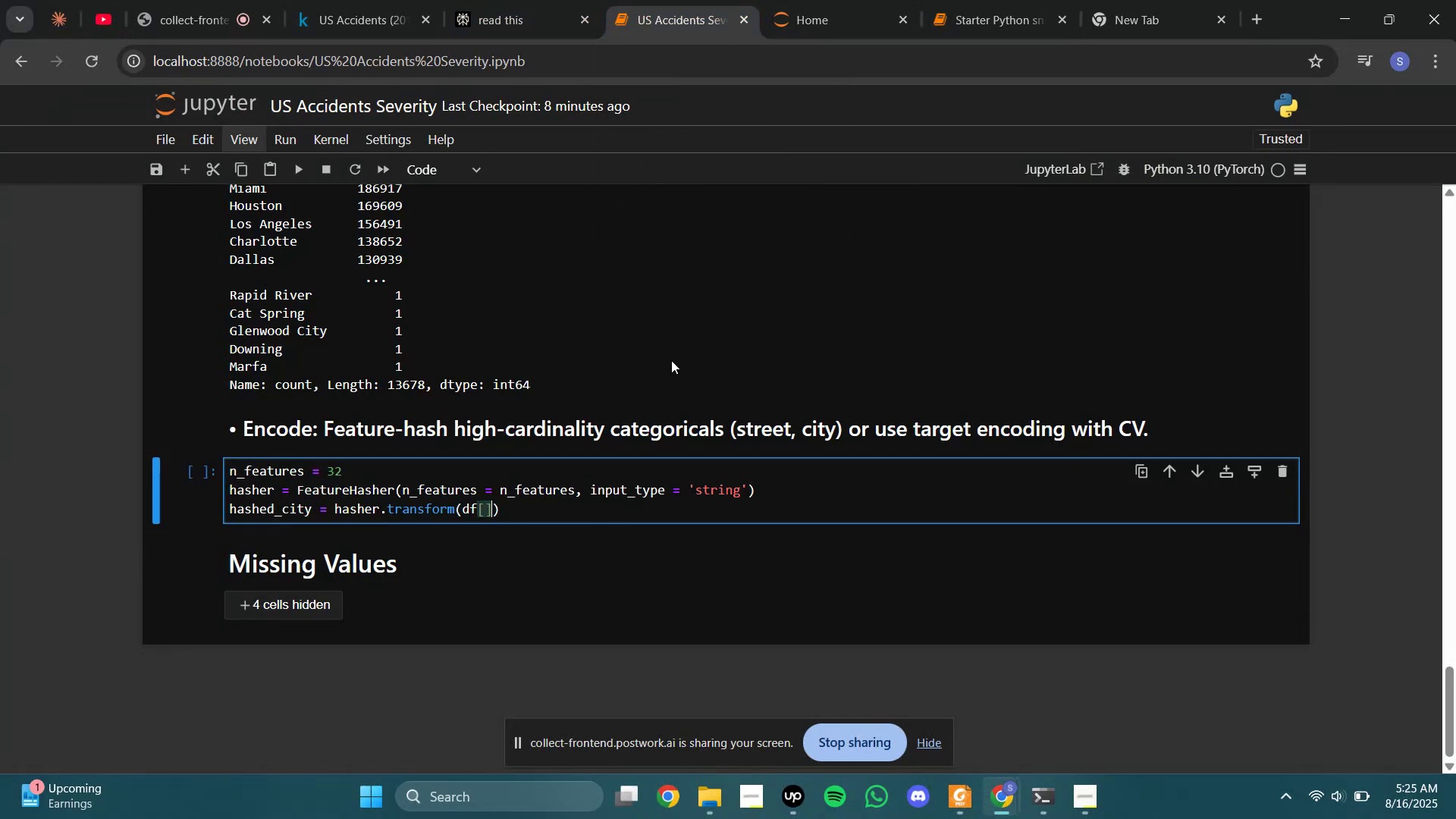 
key(ArrowLeft)
 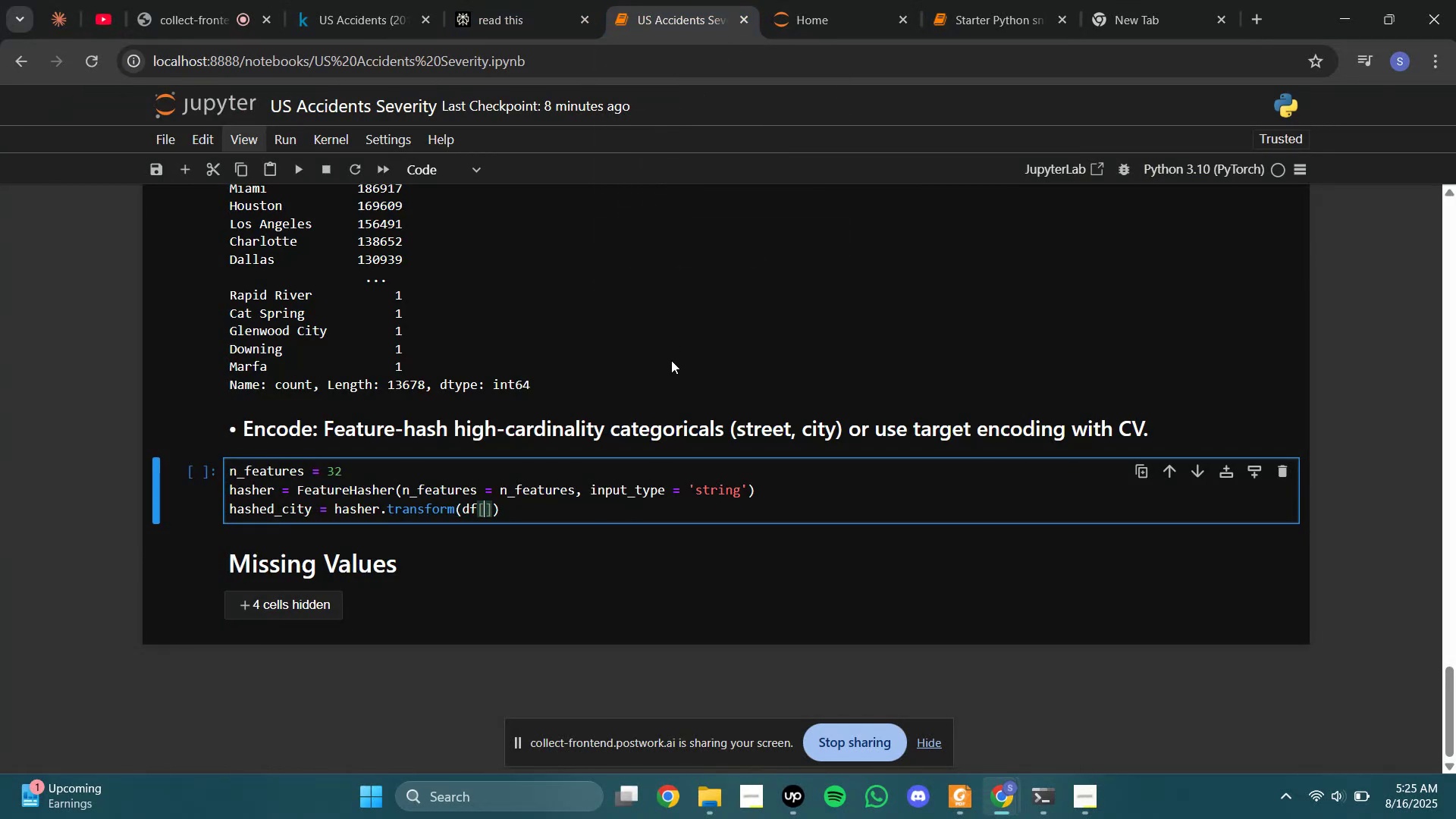 
key(CapsLock)
 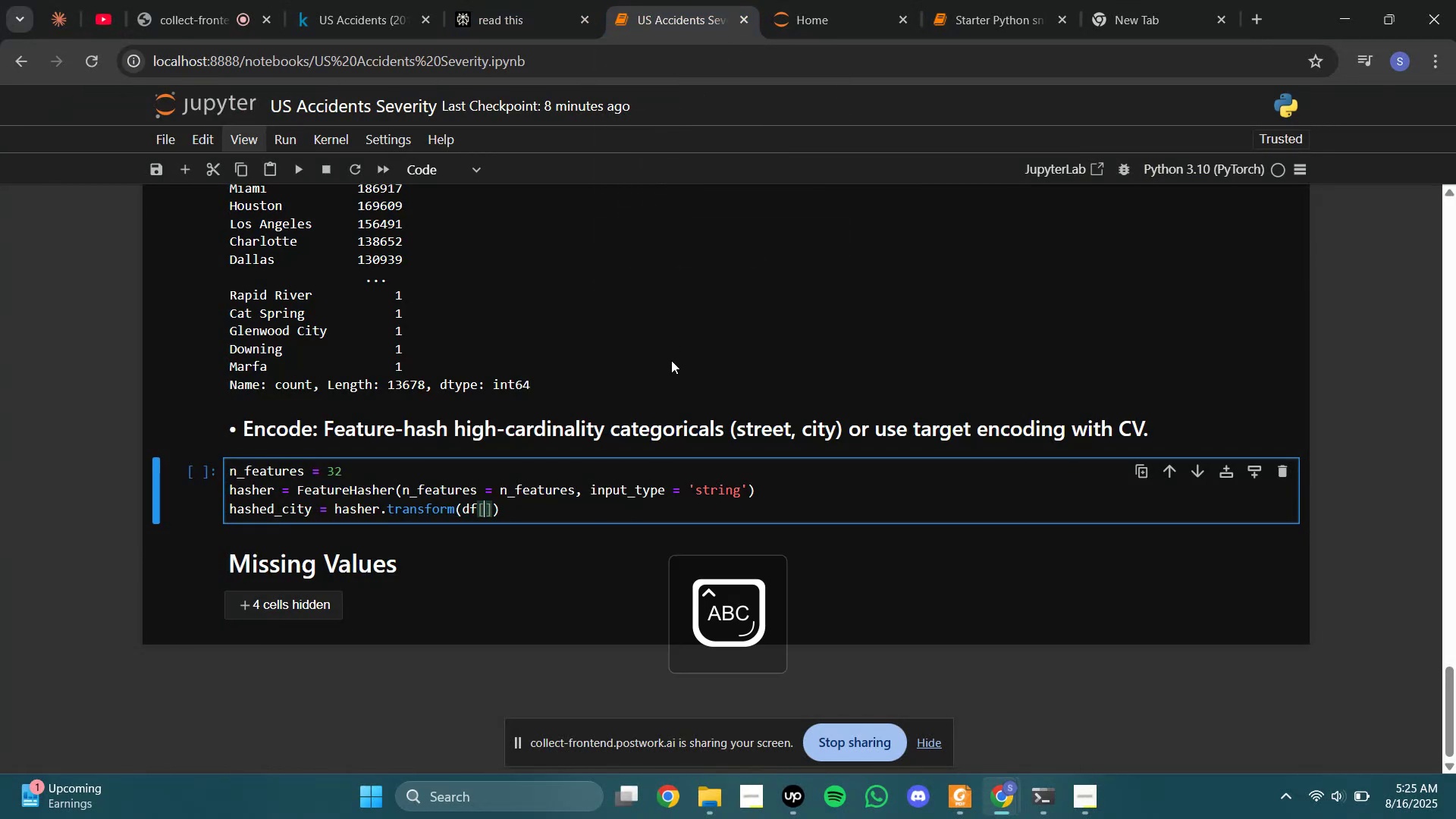 
key(C)
 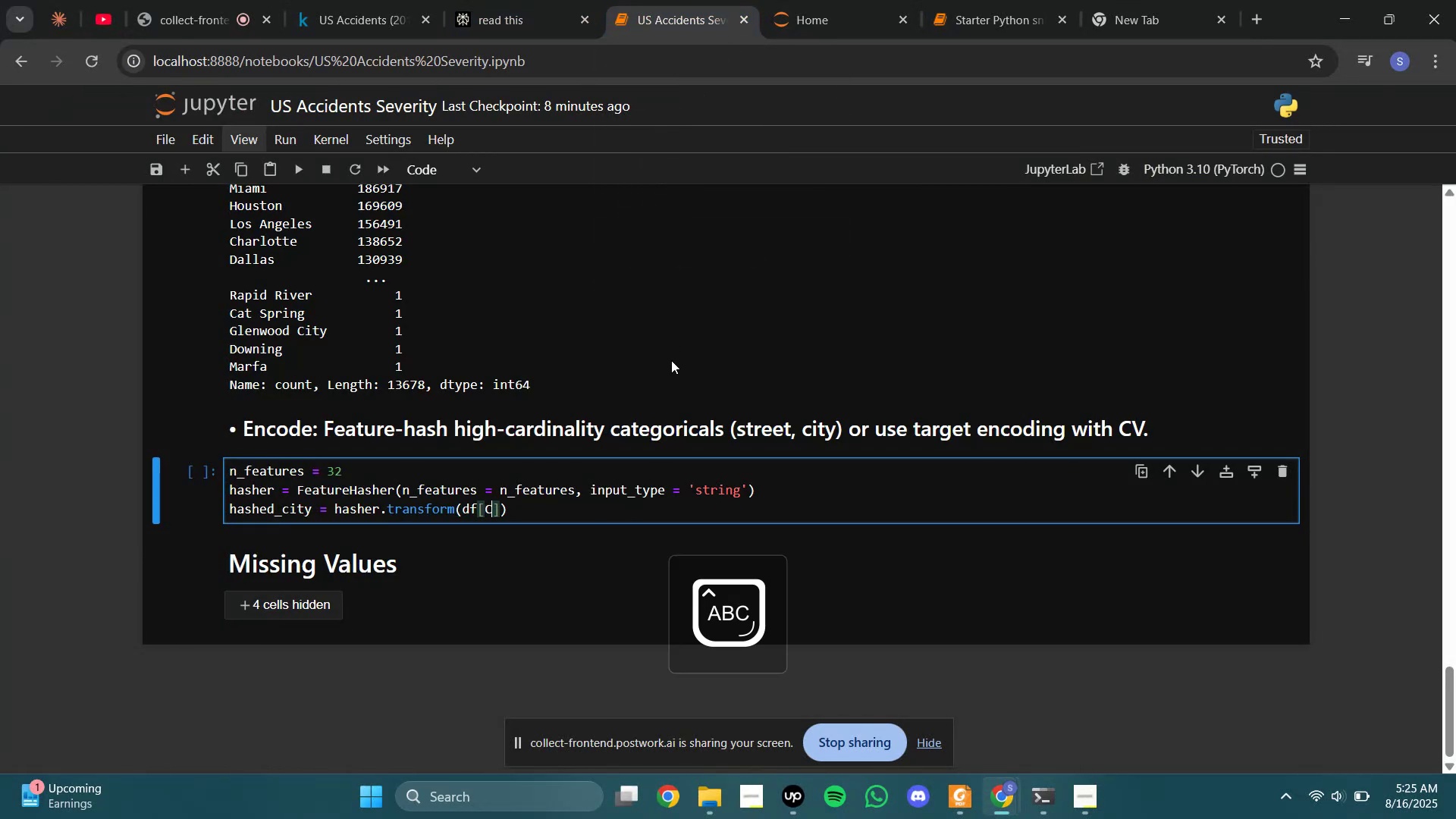 
key(CapsLock)
 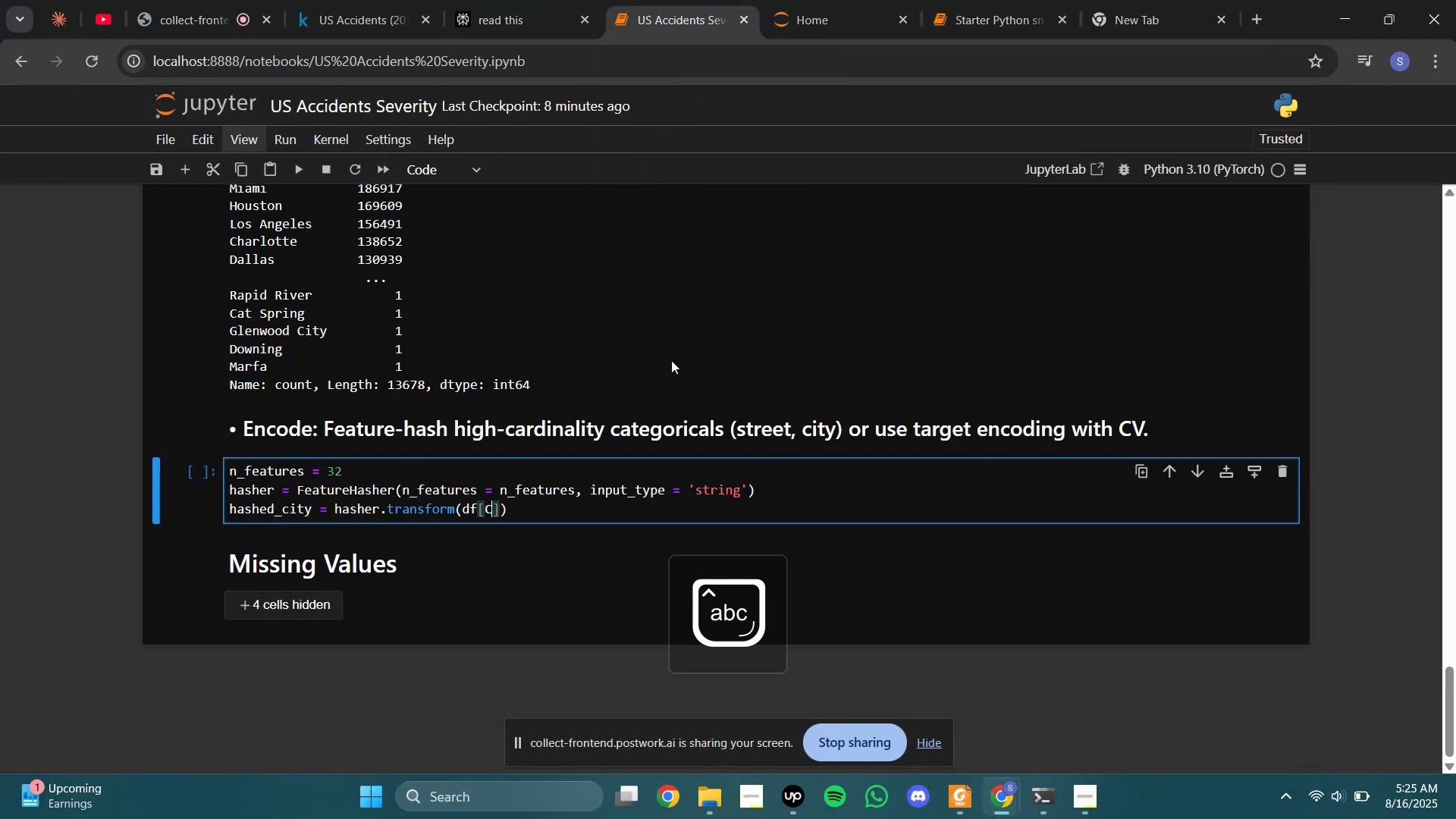 
key(Backspace)
 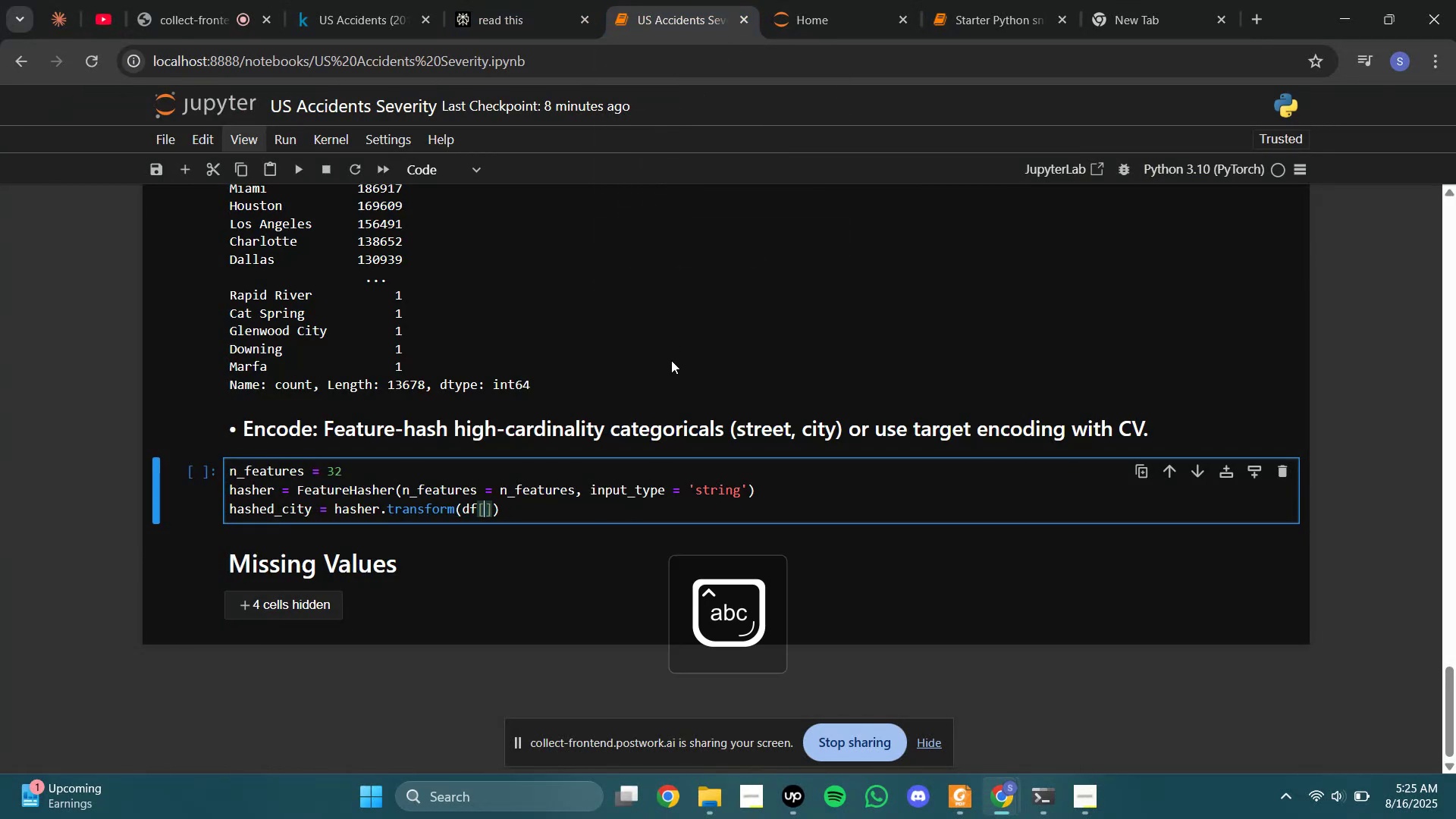 
key(Backspace)
 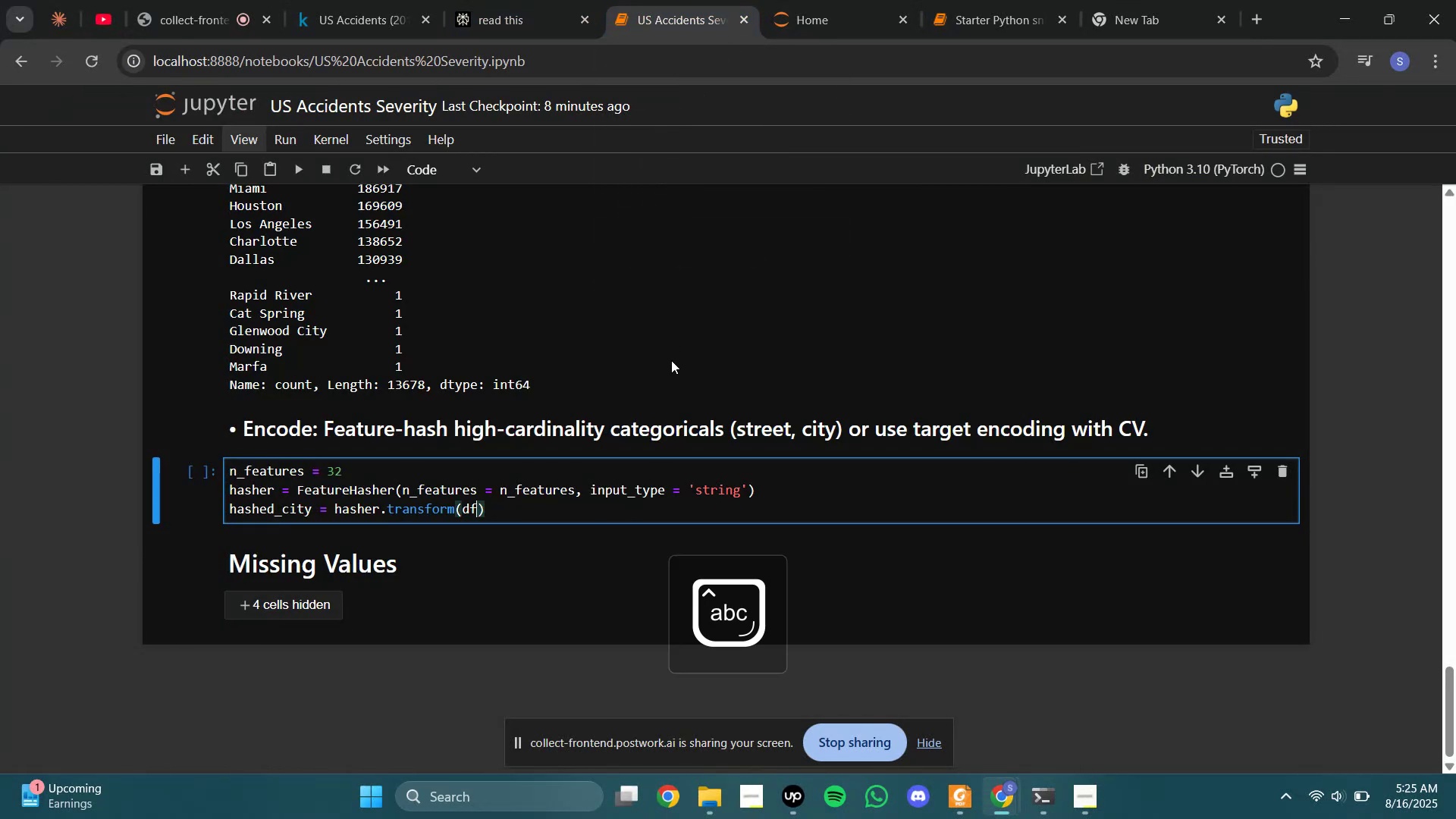 
key(Quote)
 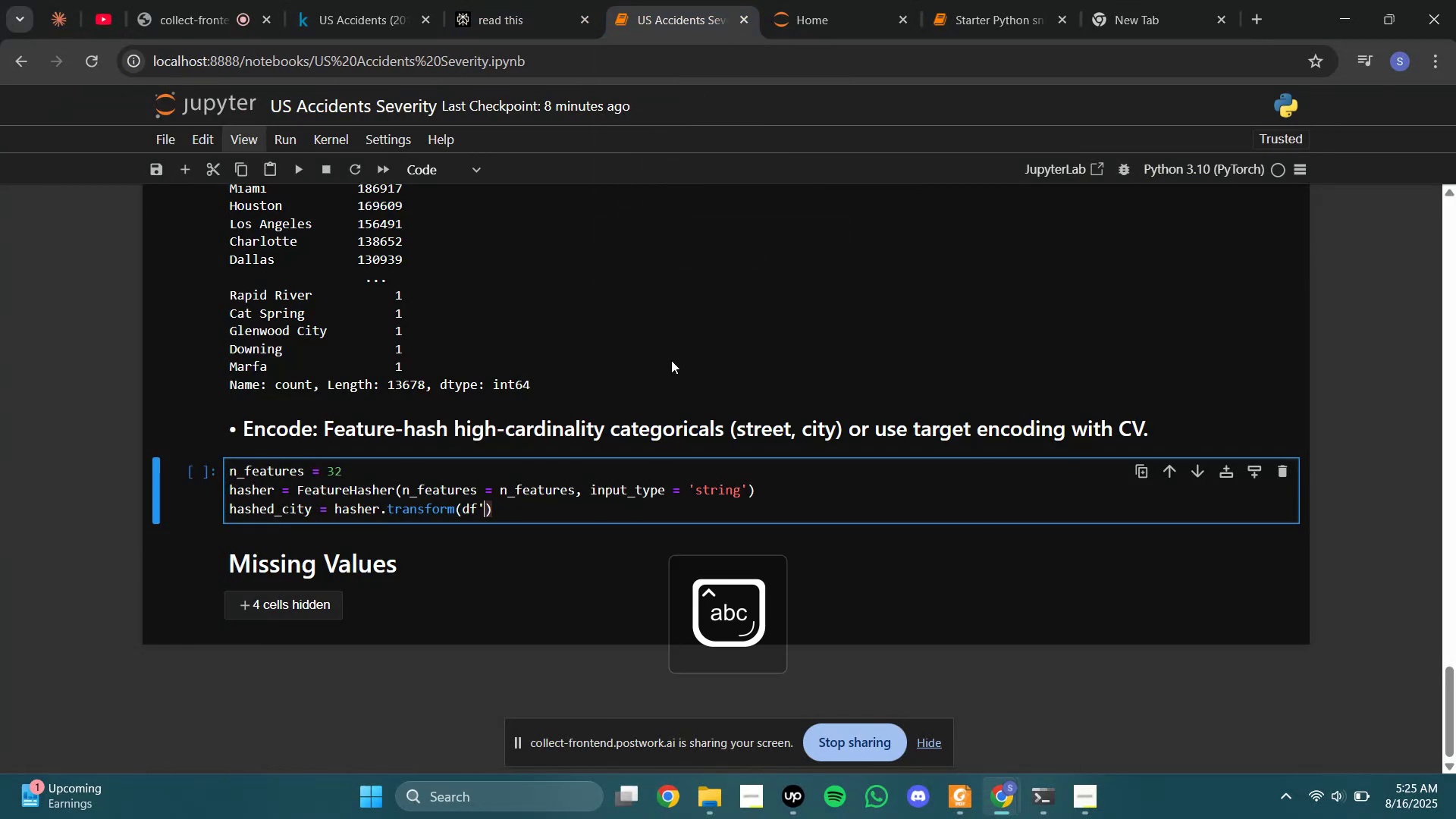 
key(Quote)
 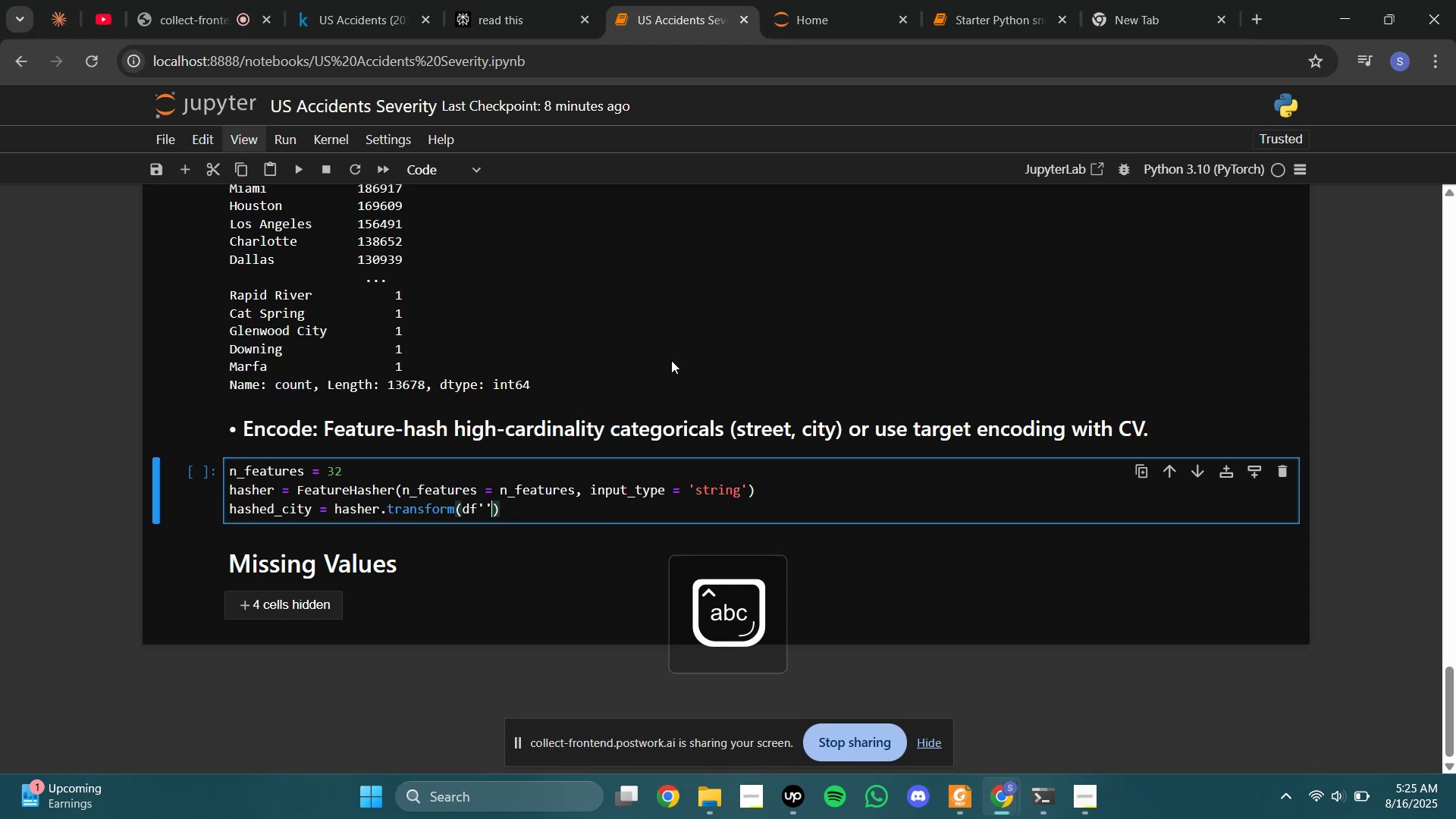 
key(Backspace)
 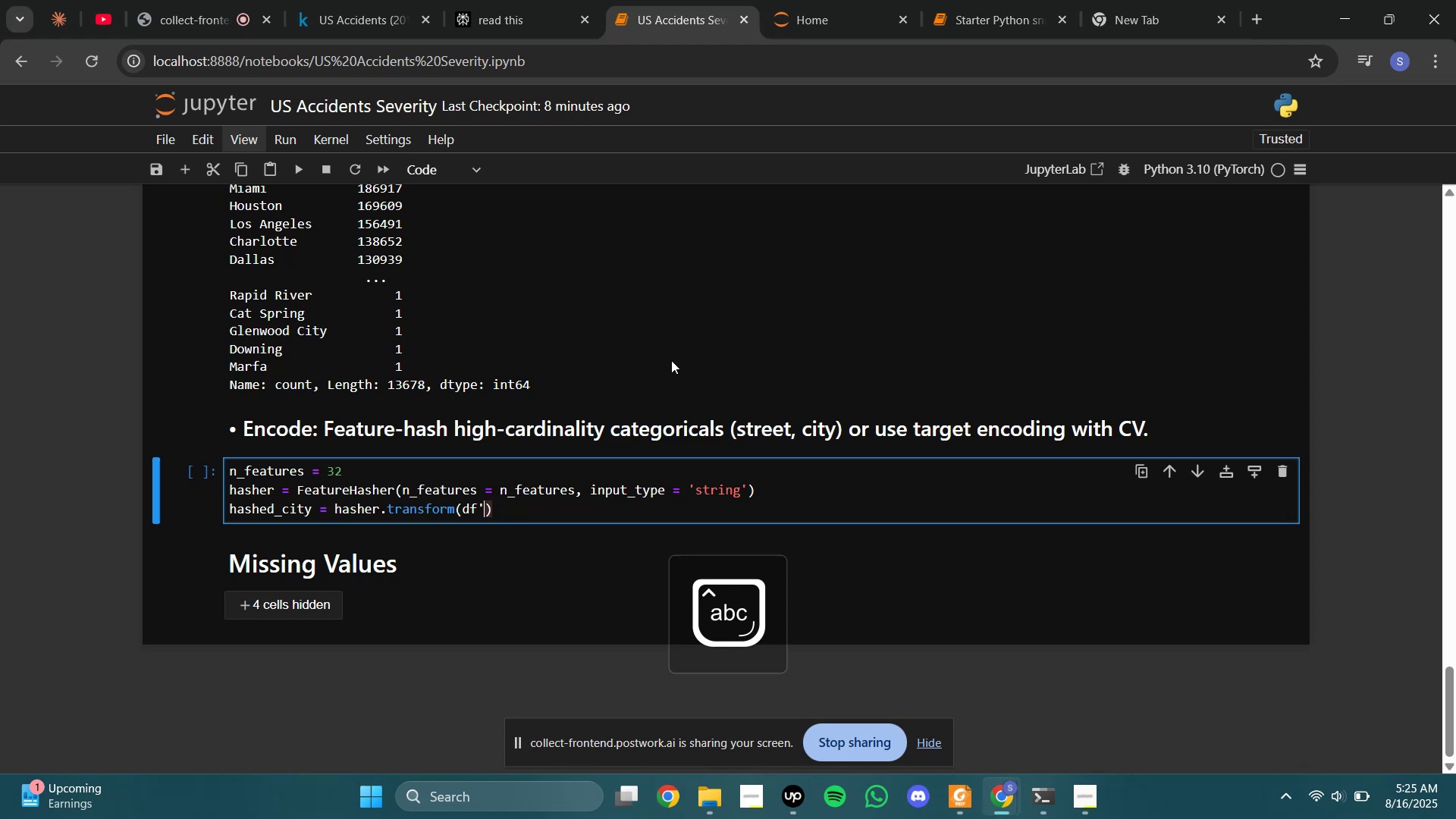 
key(Backspace)
 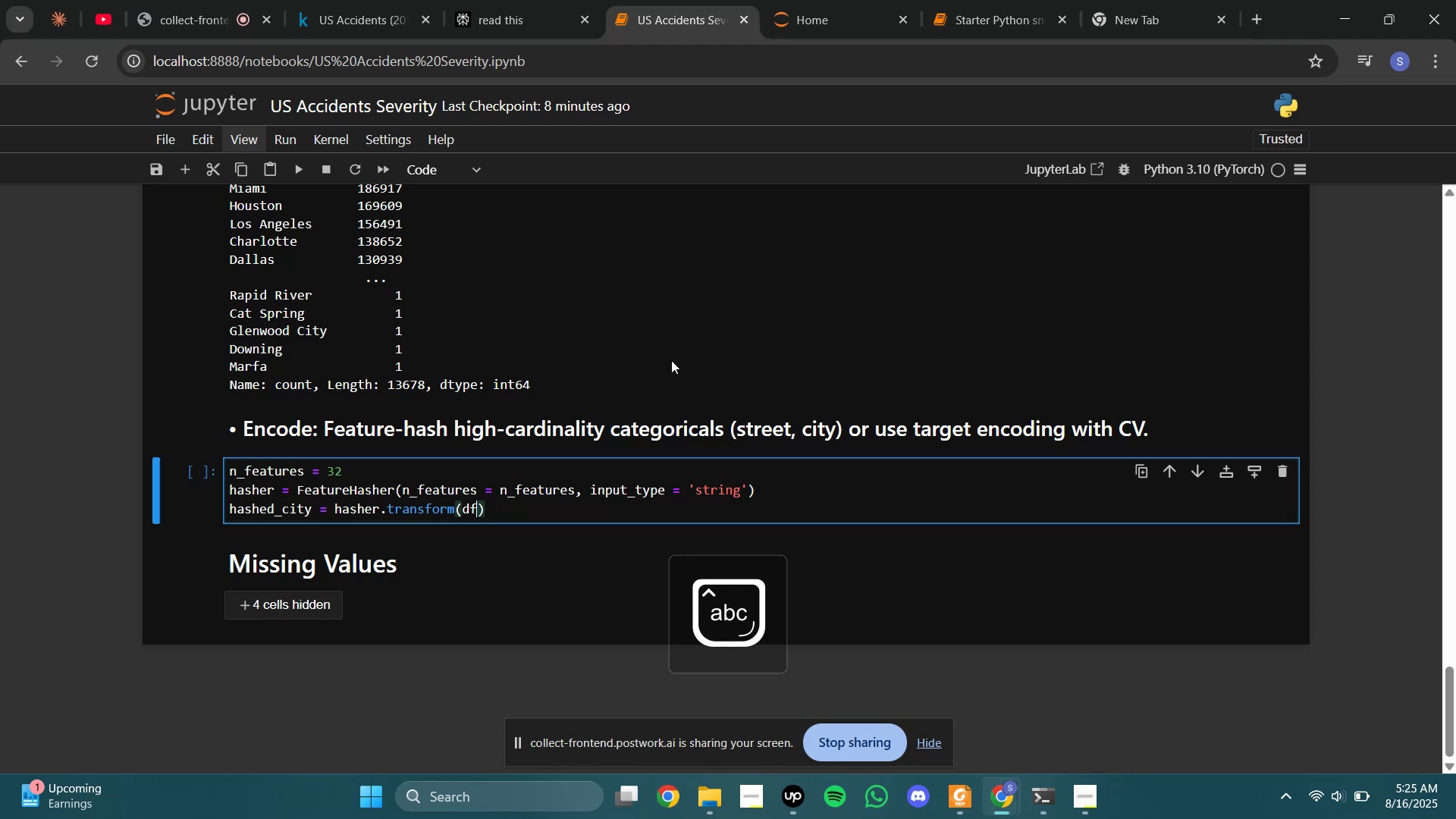 
key(BracketLeft)
 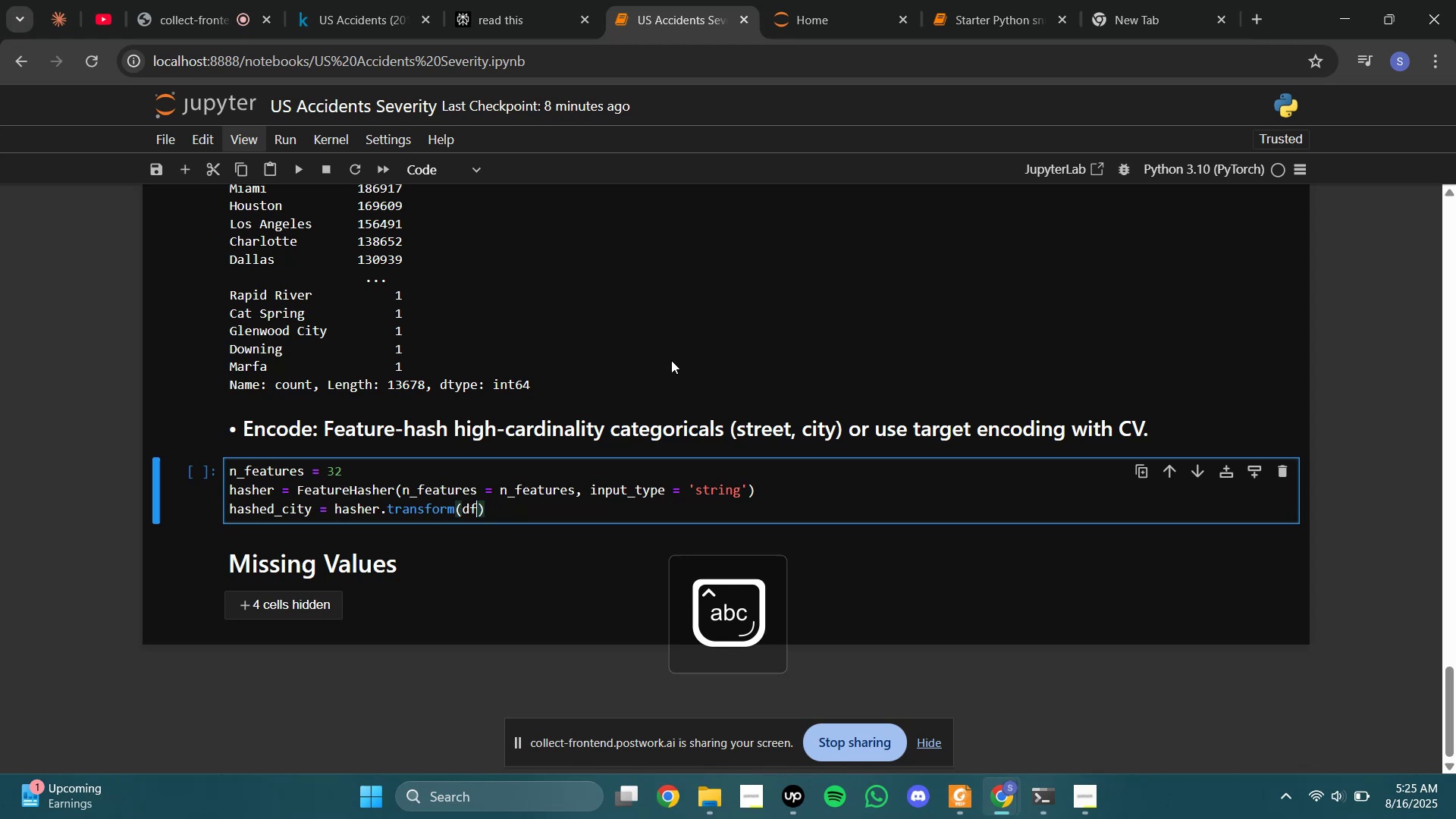 
key(BracketRight)
 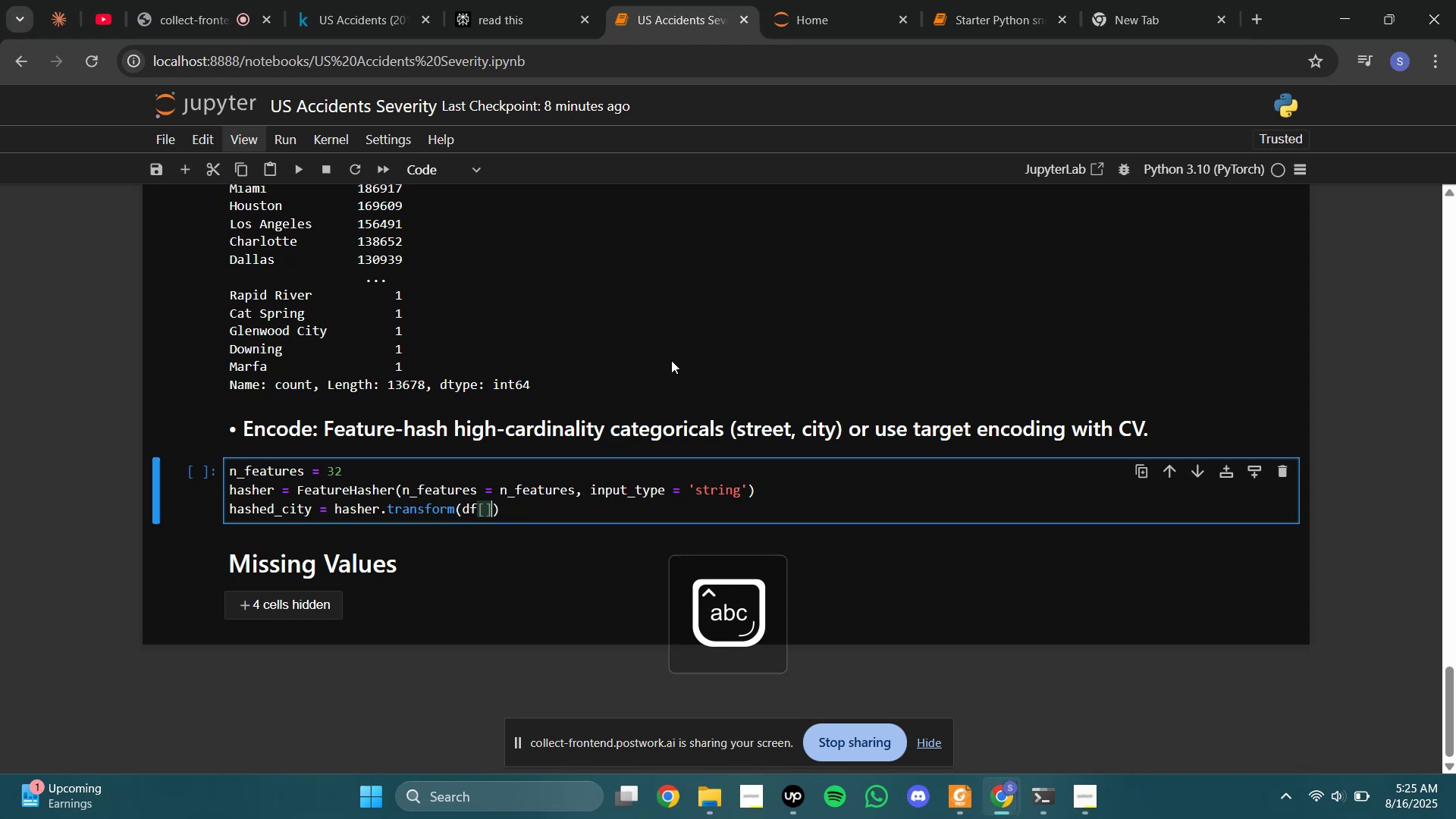 
key(ArrowLeft)
 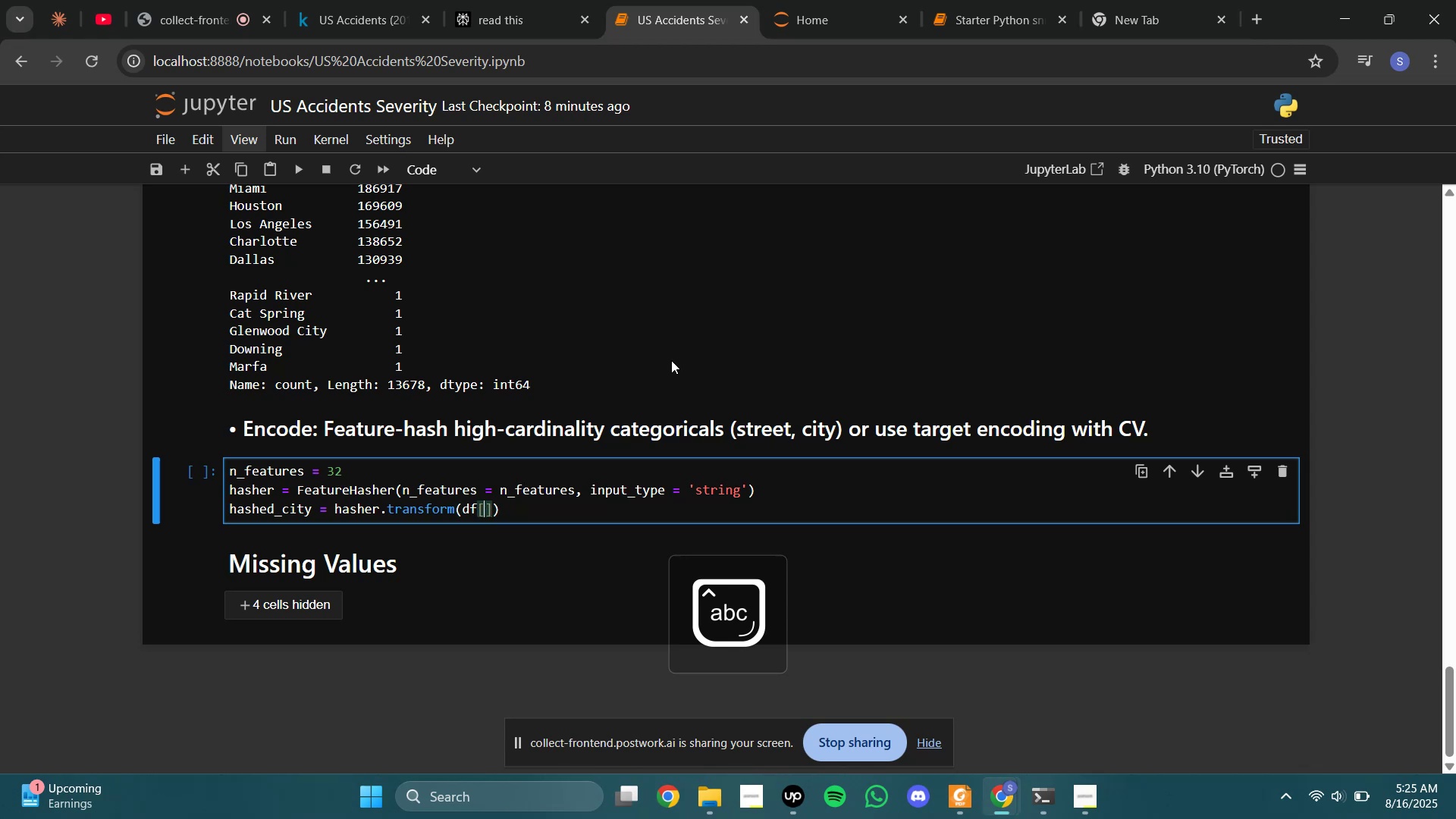 
key(Quote)
 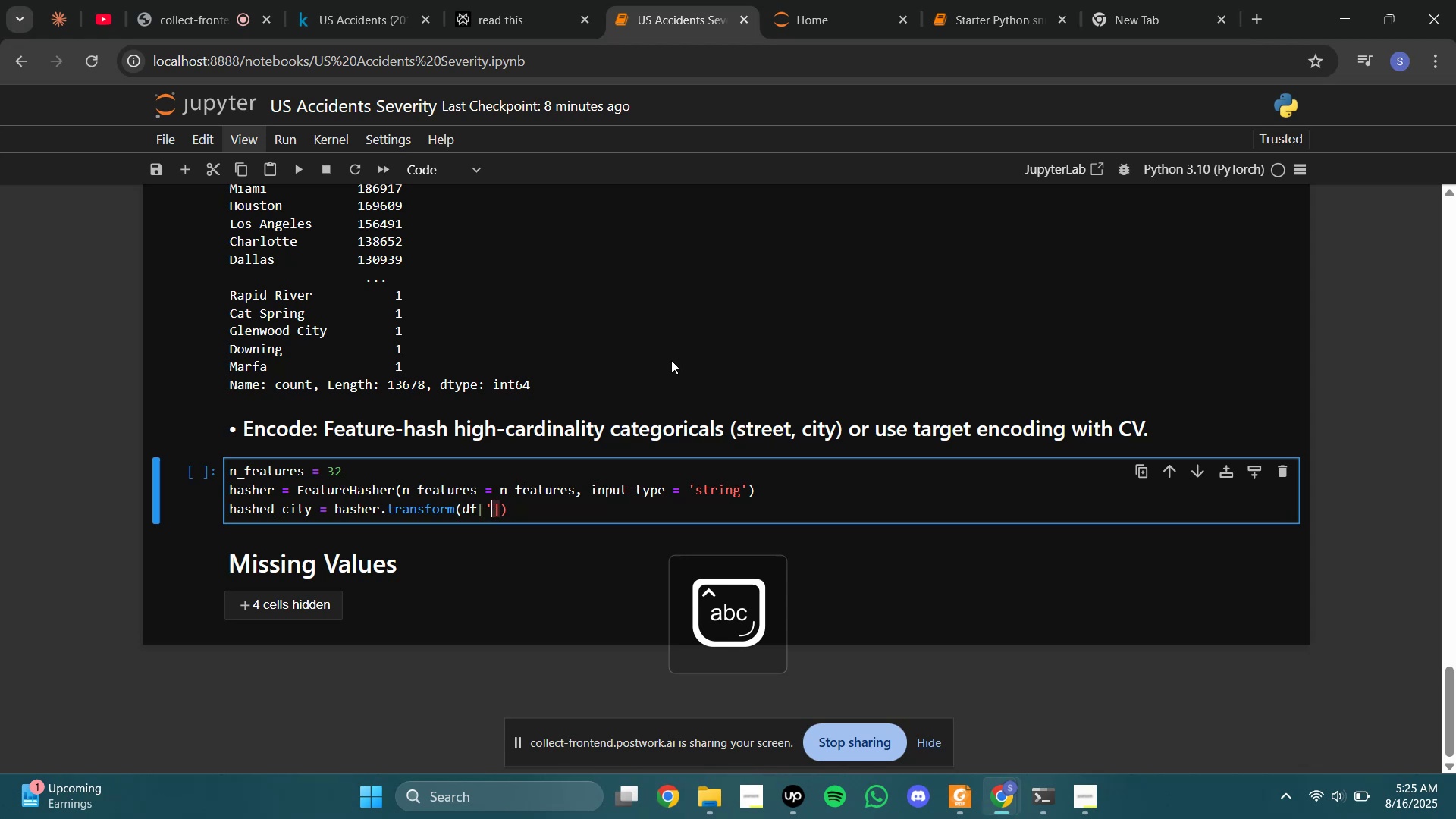 
key(Quote)
 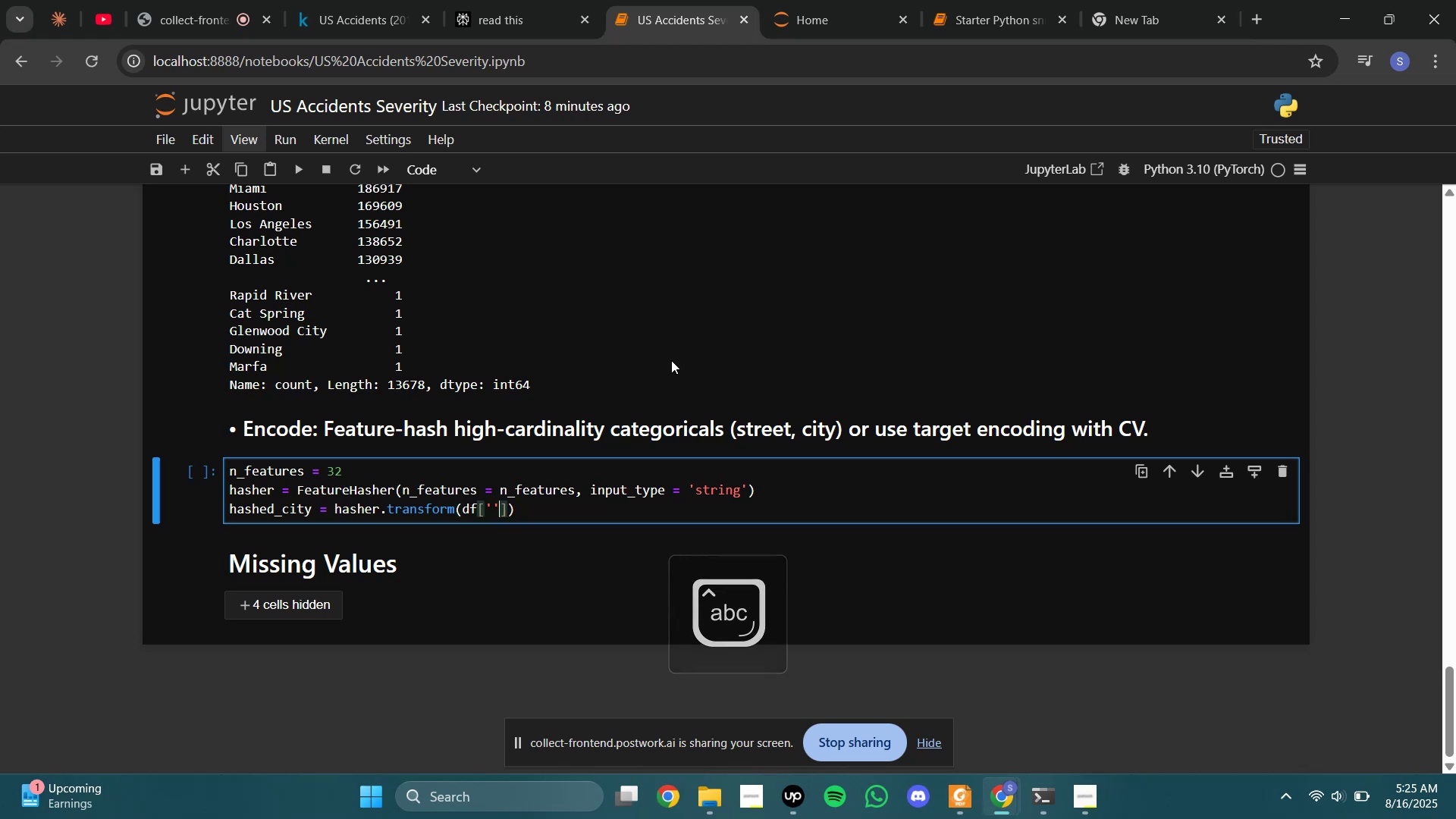 
key(ArrowLeft)
 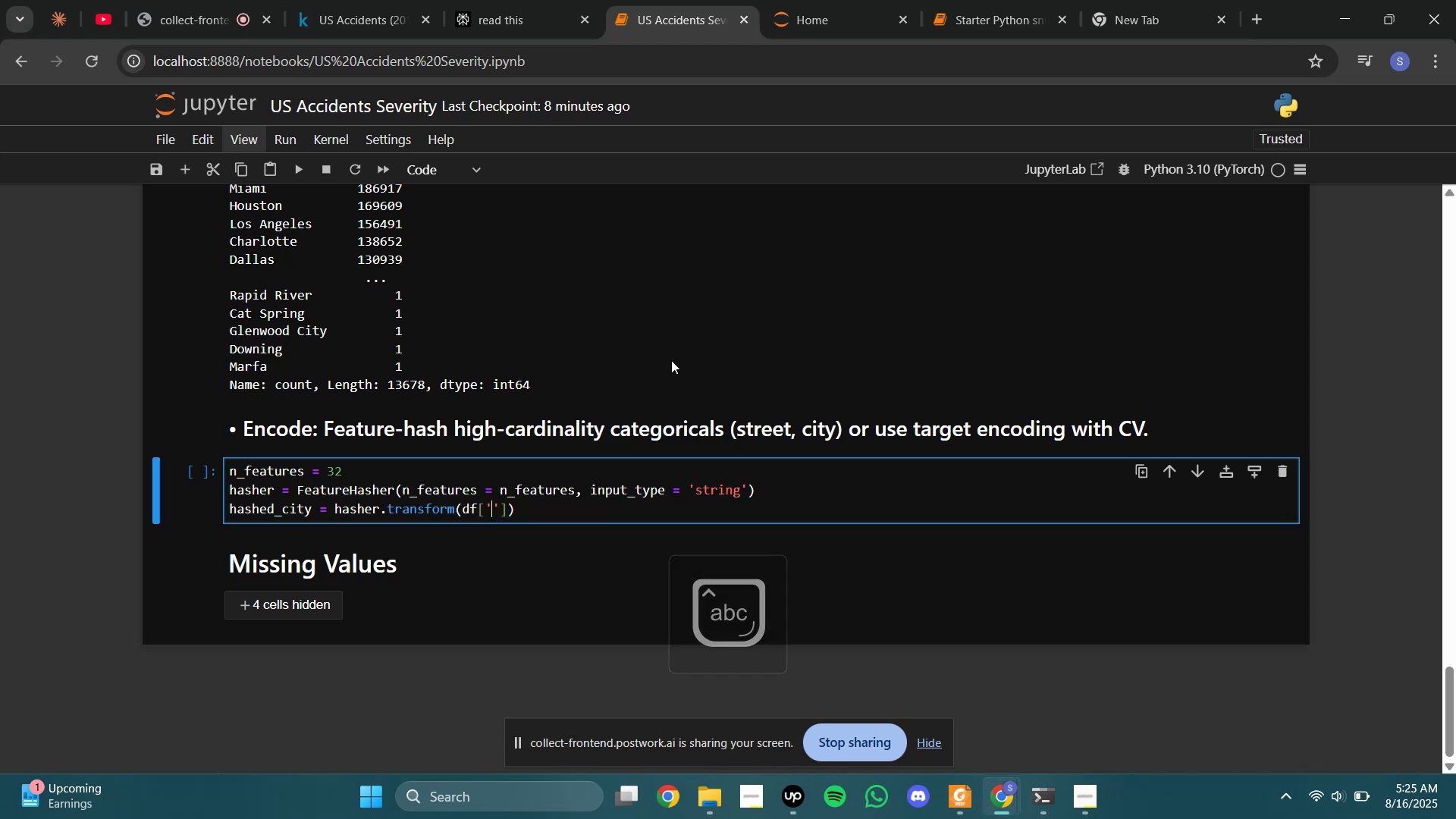 
type(City)
 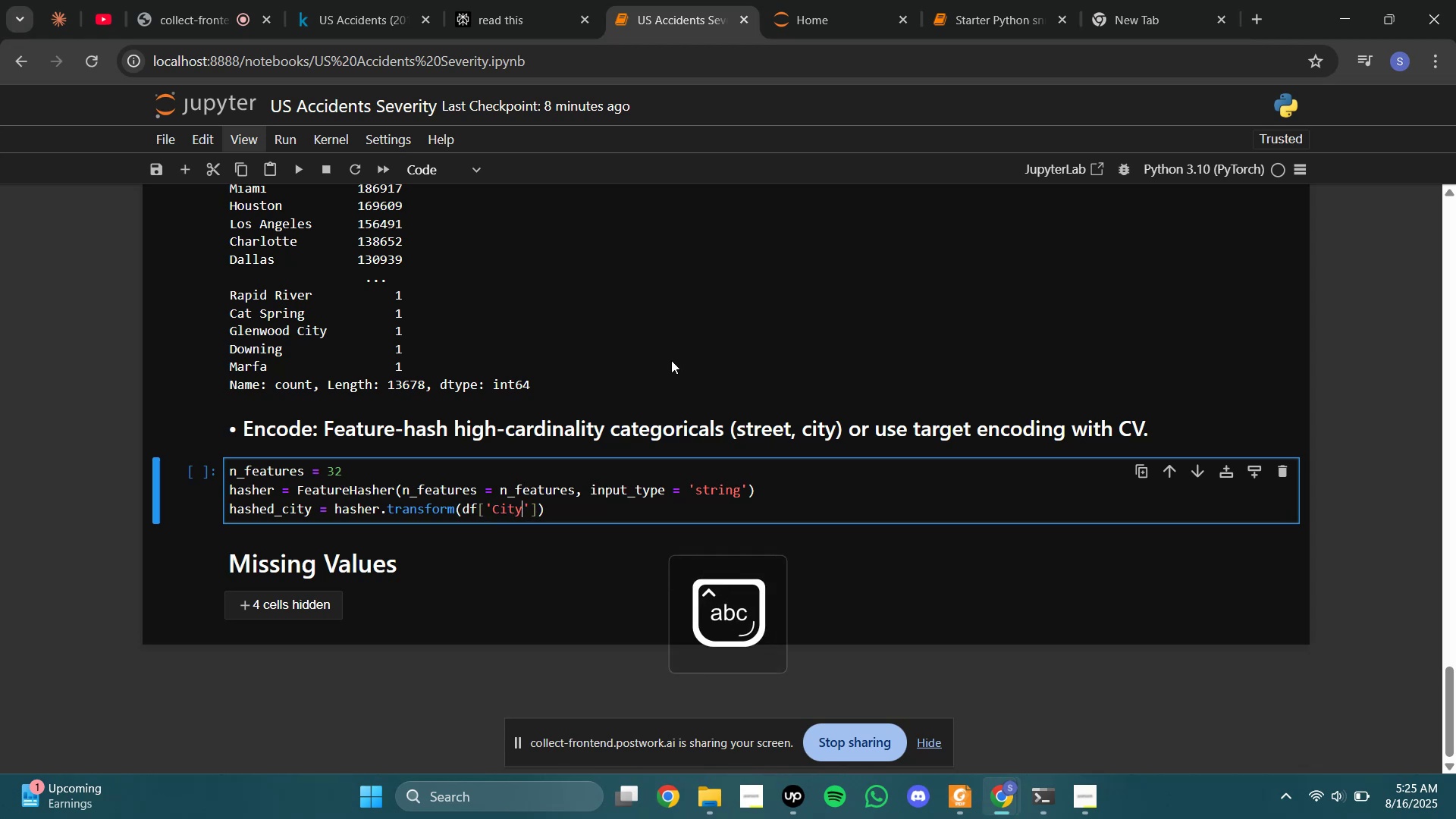 
key(ArrowRight)
 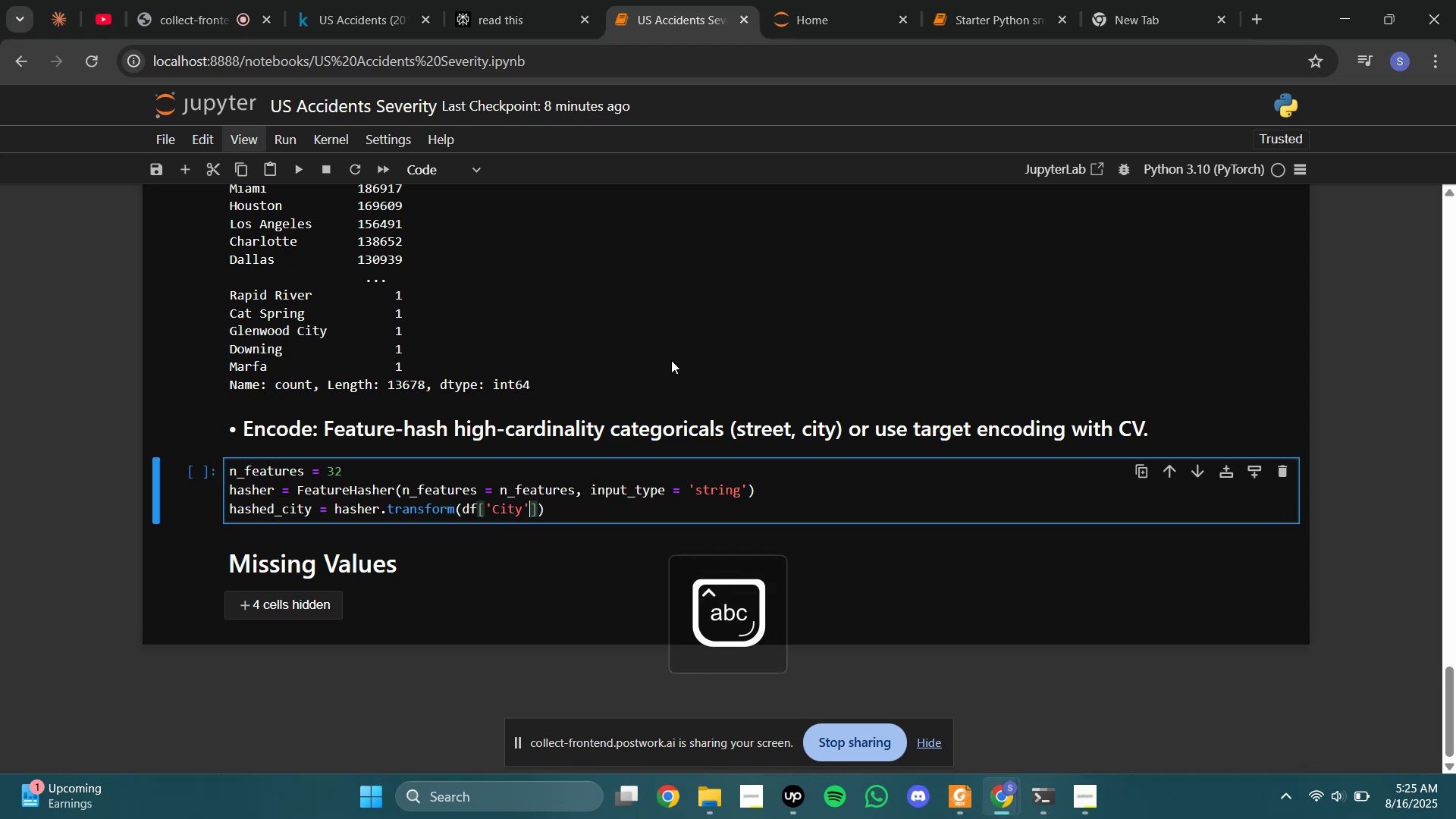 
key(ArrowRight)
 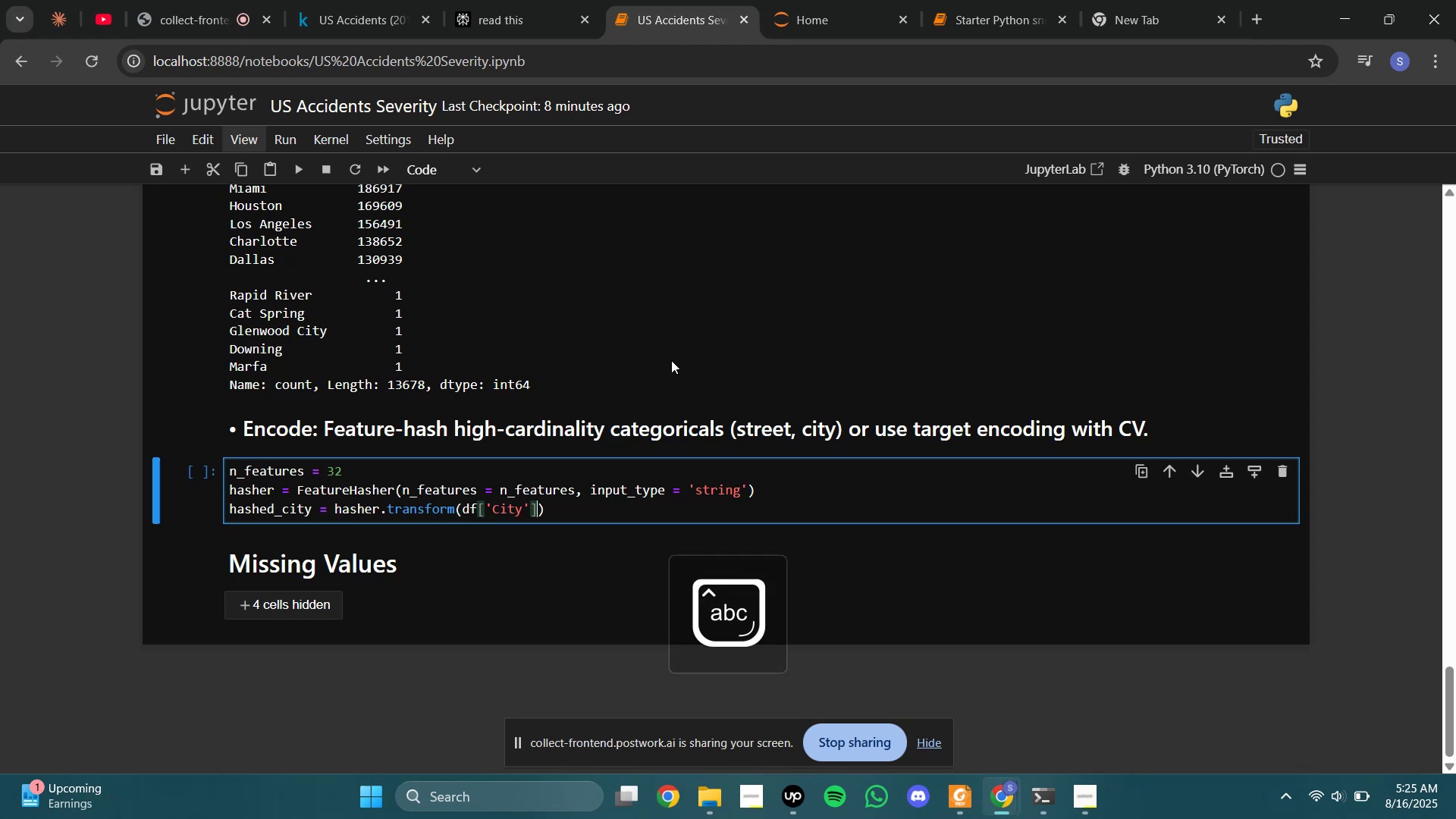 
type(.astype())
 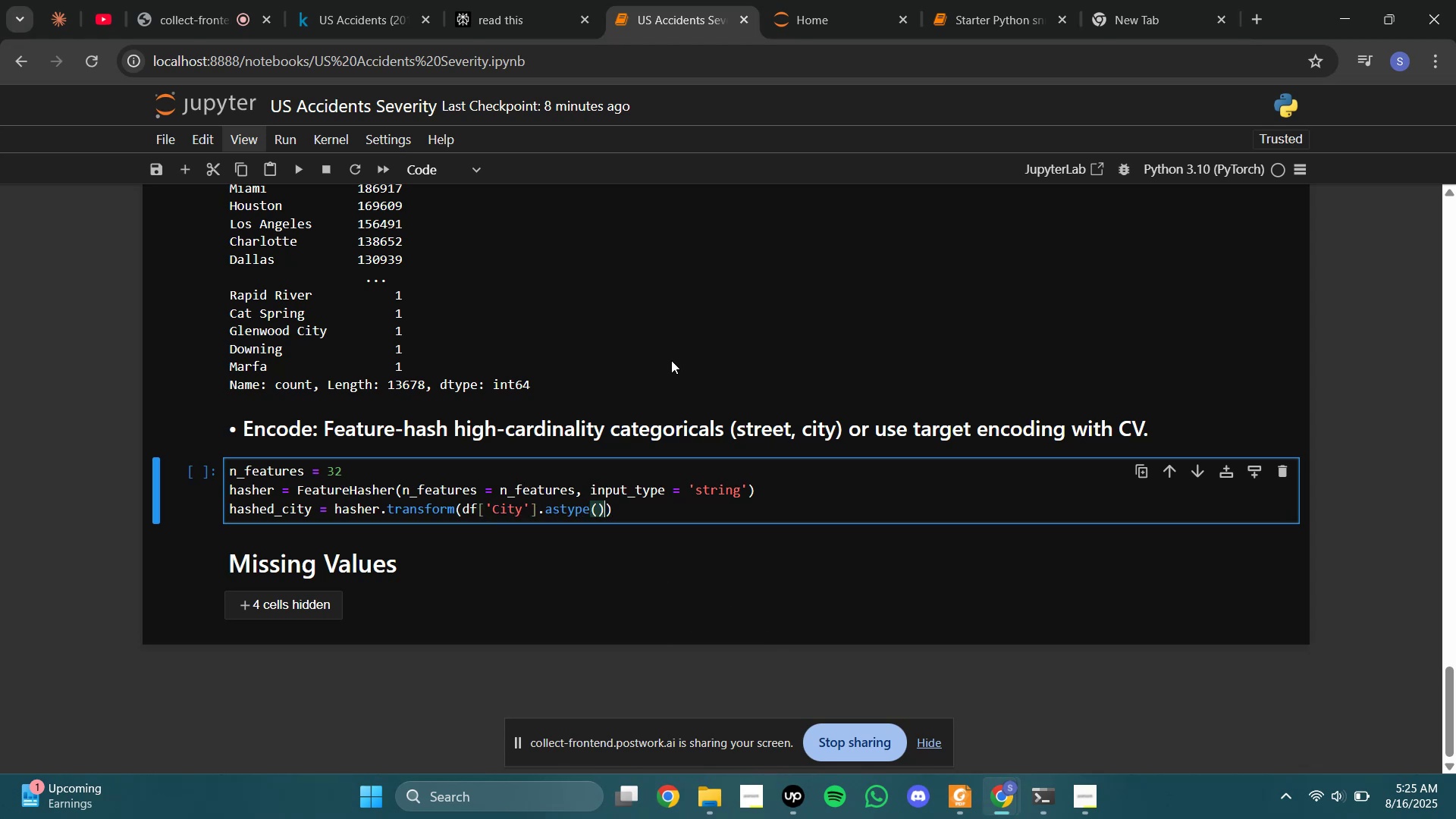 
key(ArrowLeft)
 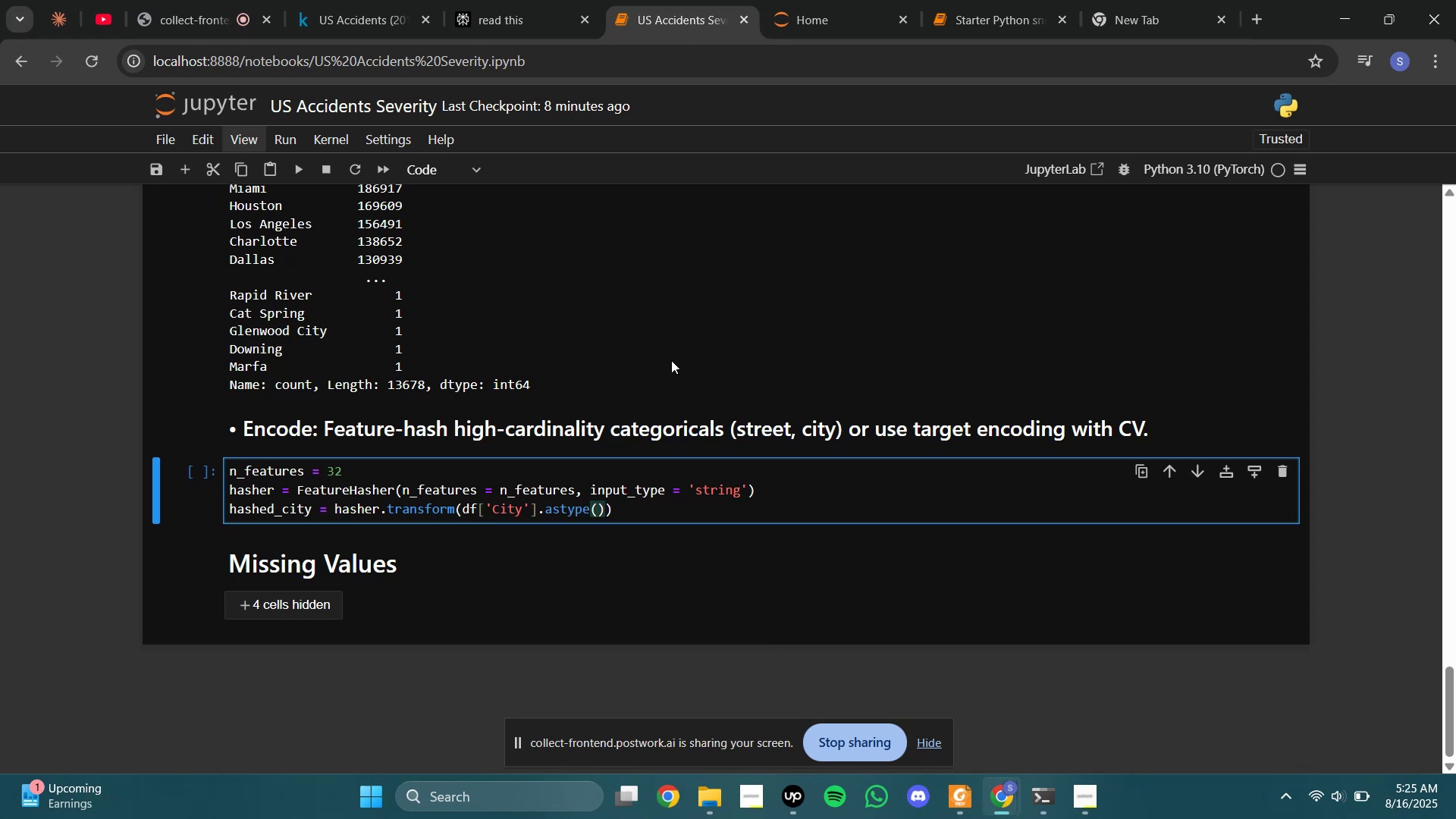 
type(str)
 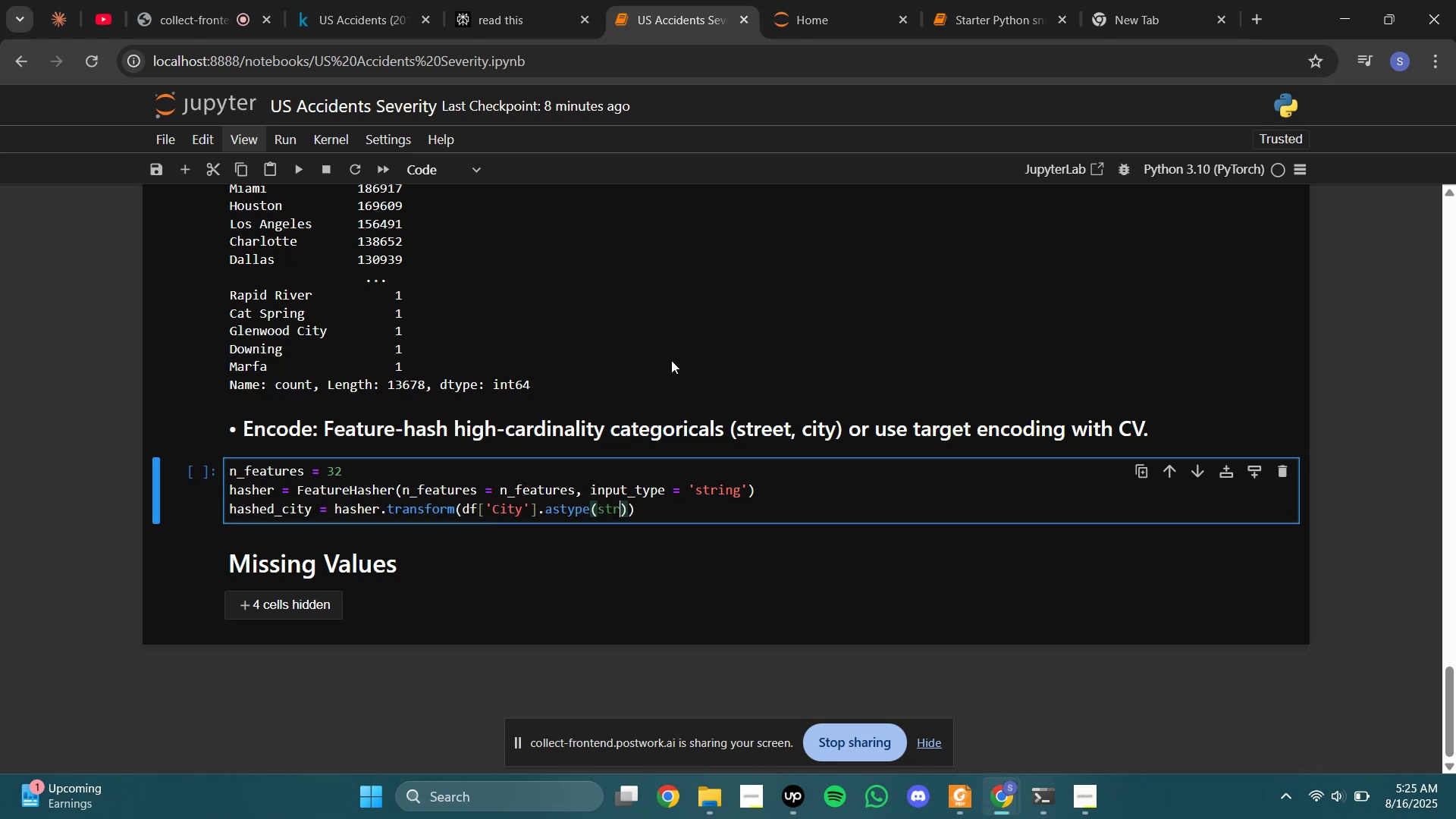 
key(ArrowRight)
 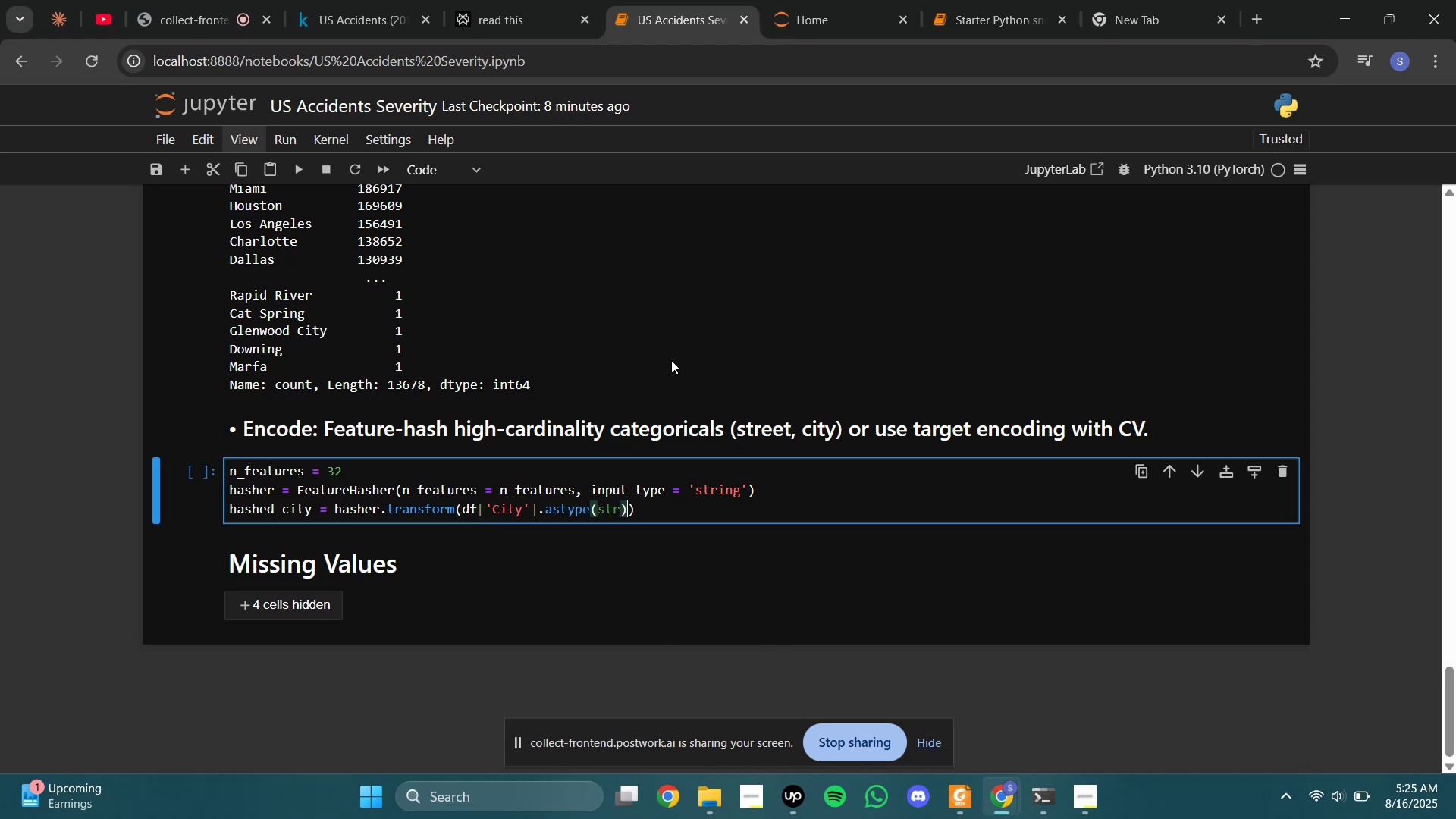 
key(ArrowRight)
 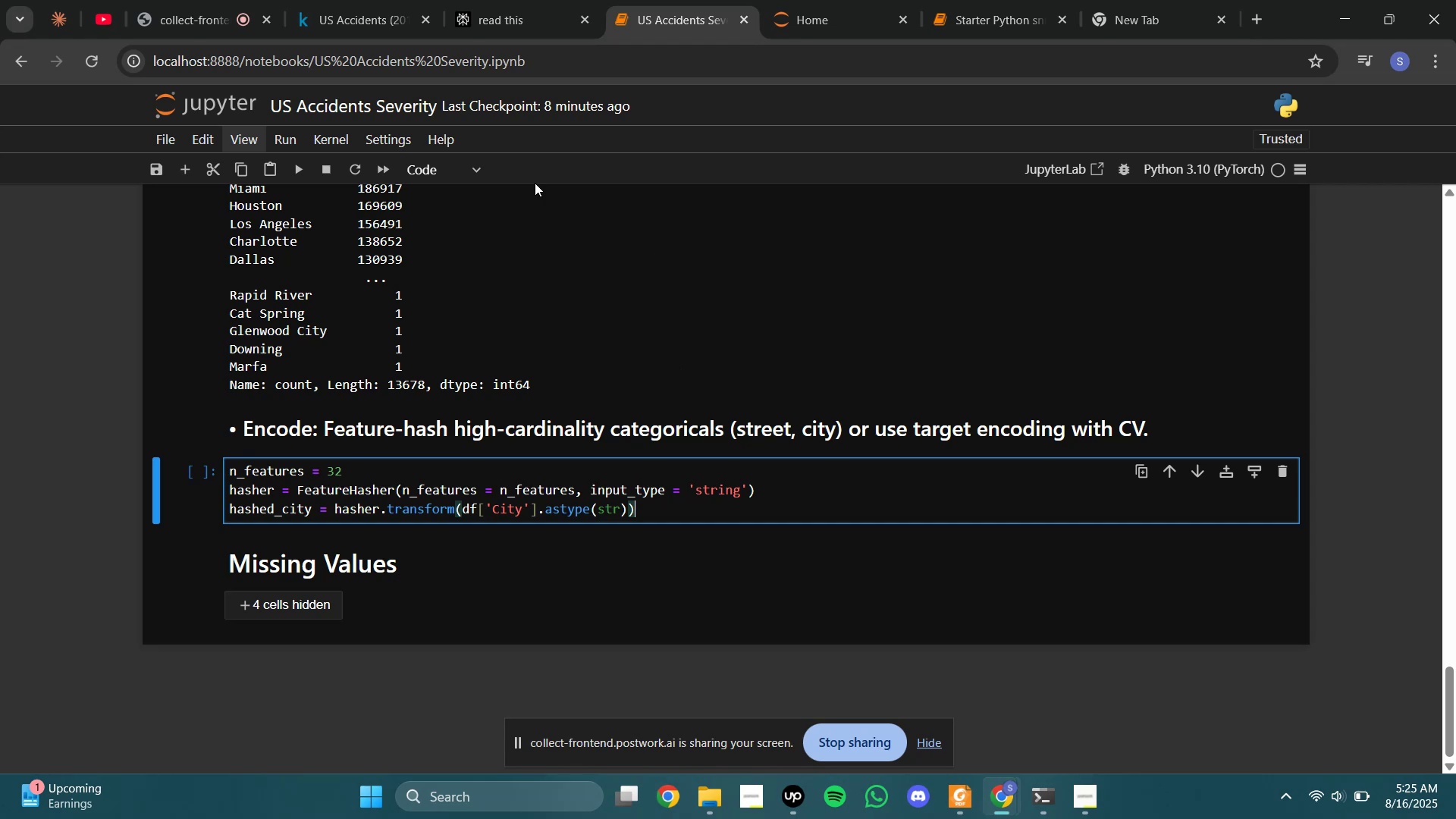 
left_click([516, 0])
 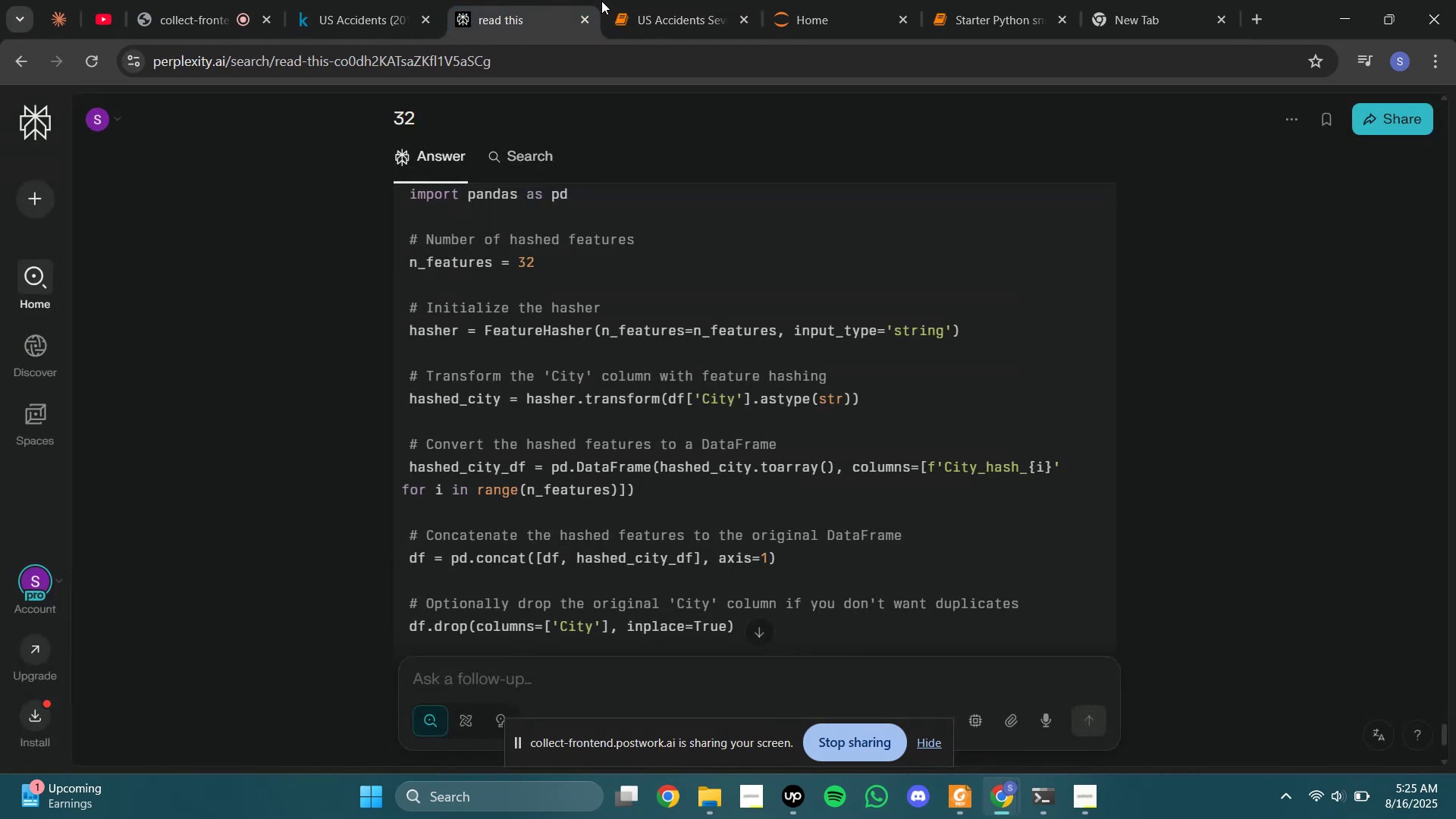 
left_click([601, 1])
 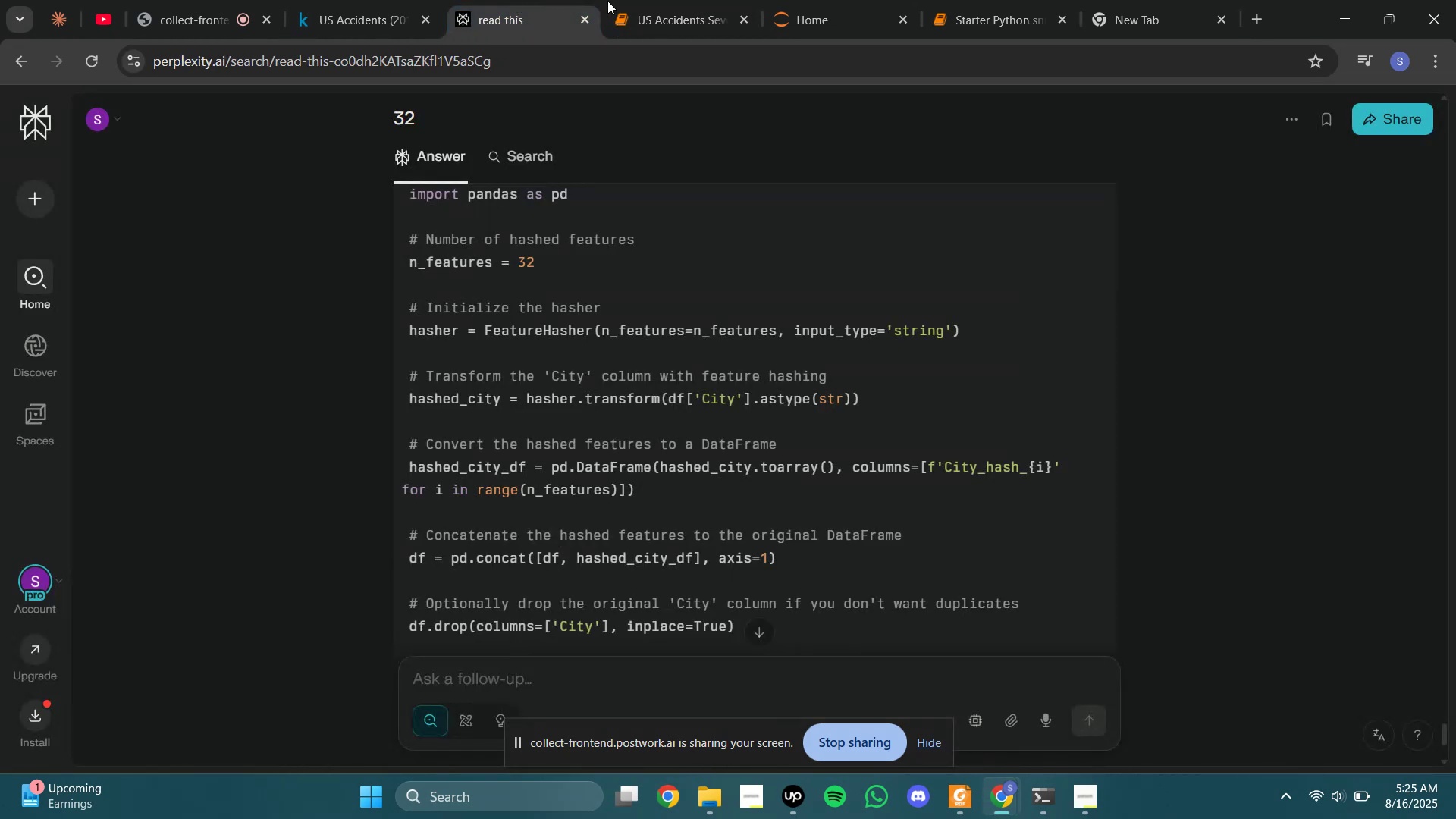 
left_click([615, 0])
 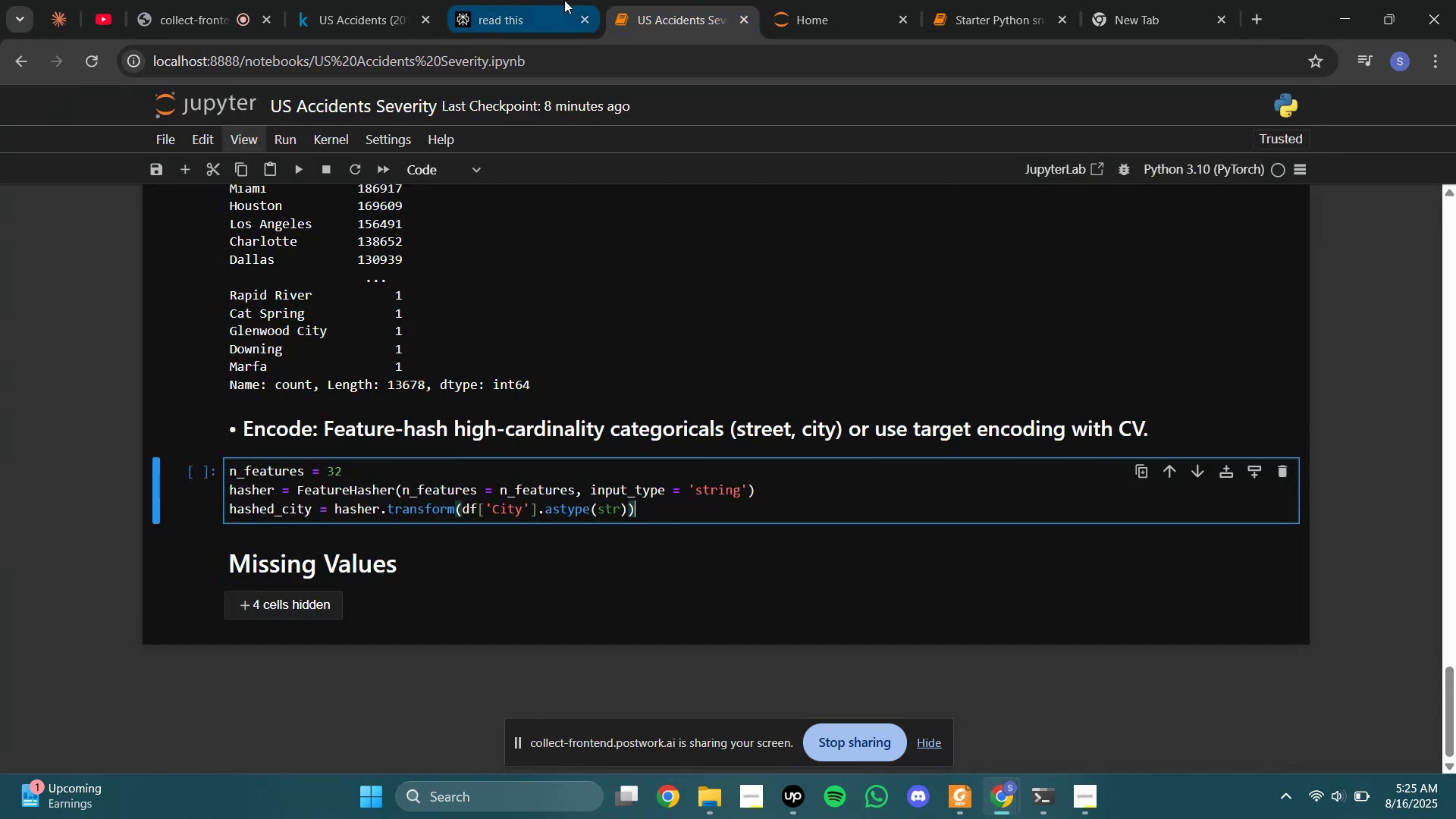 
left_click([571, 0])
 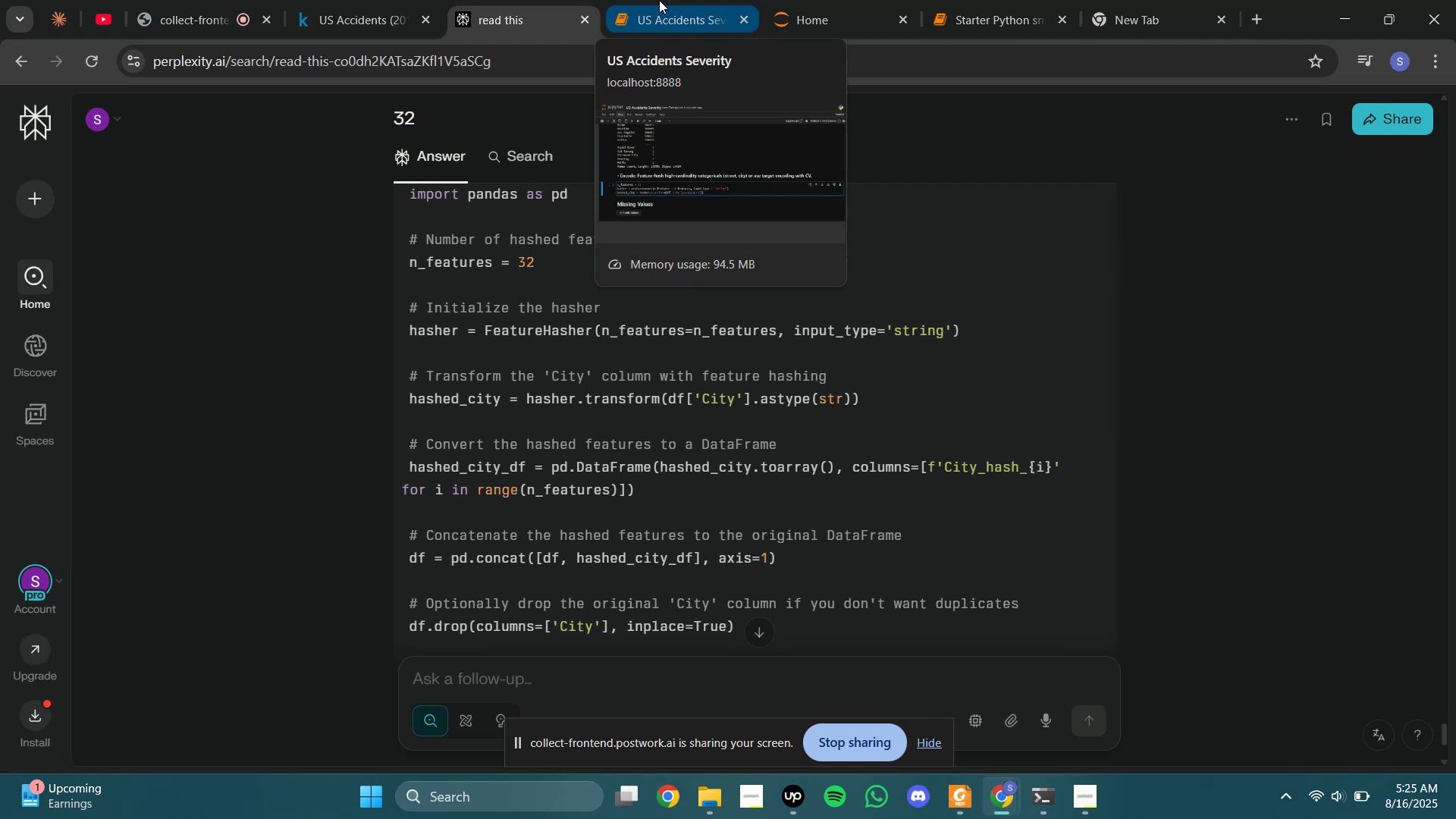 
wait(13.07)
 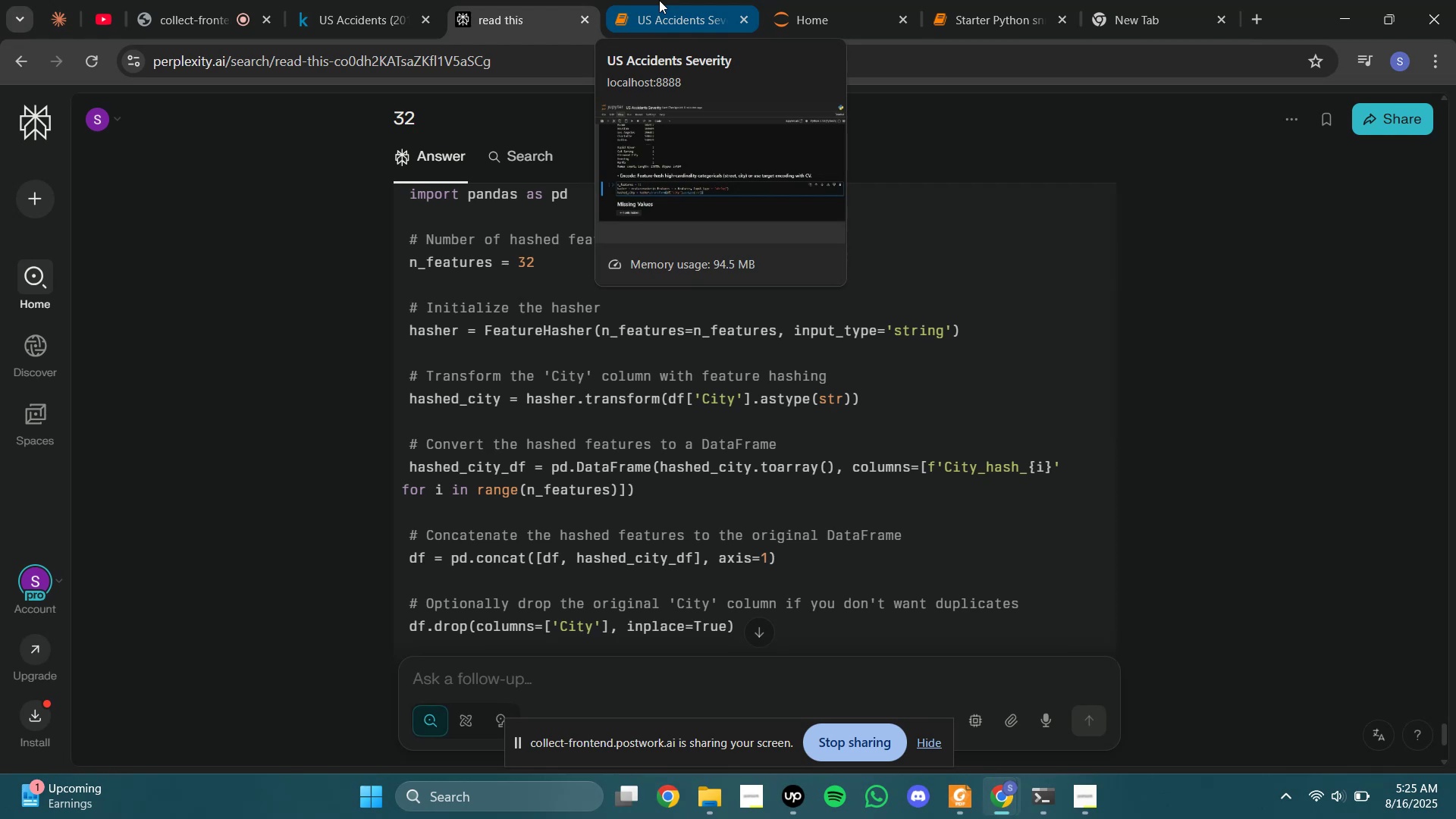 
left_click([659, 0])
 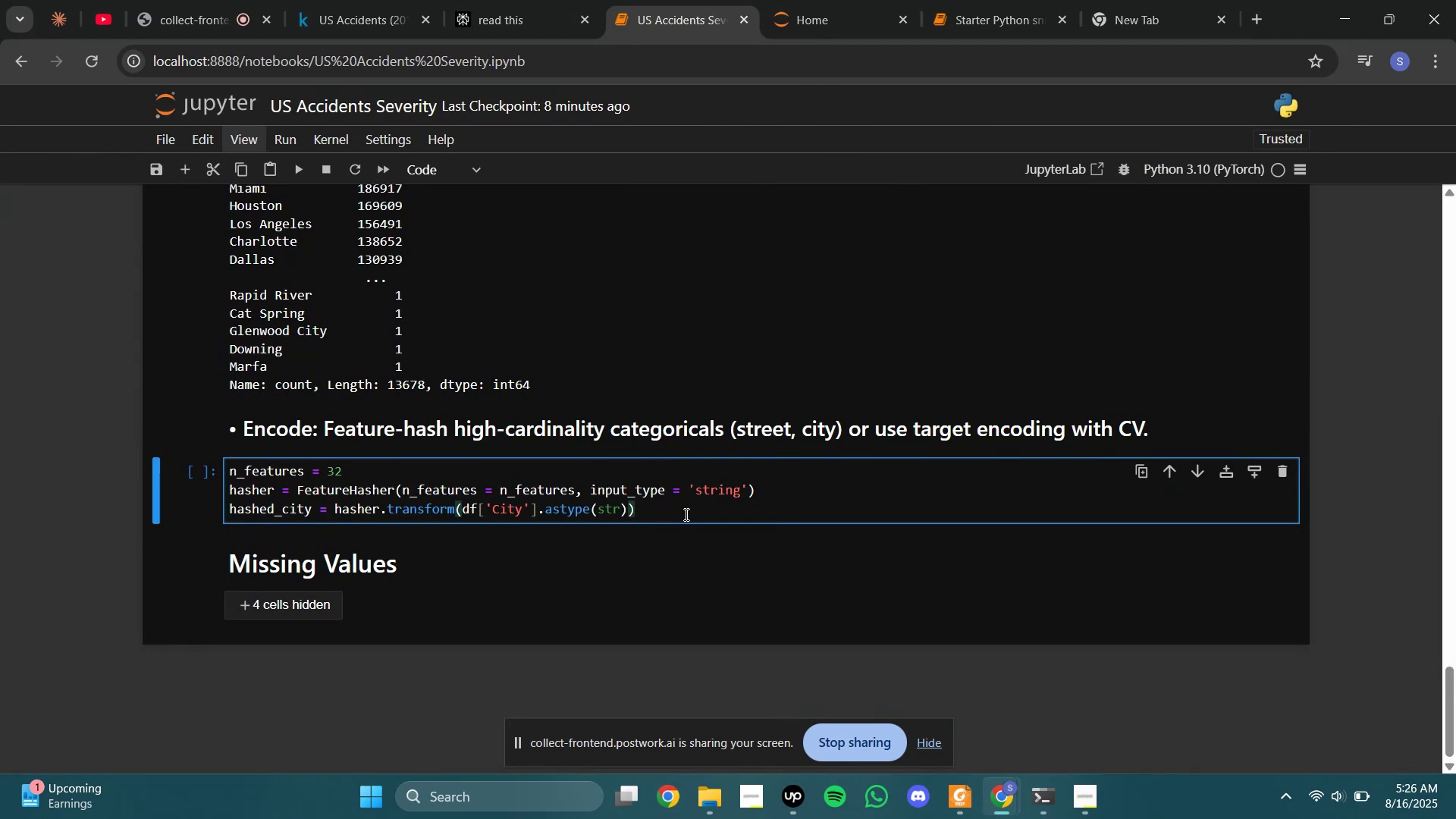 
key(Enter)
 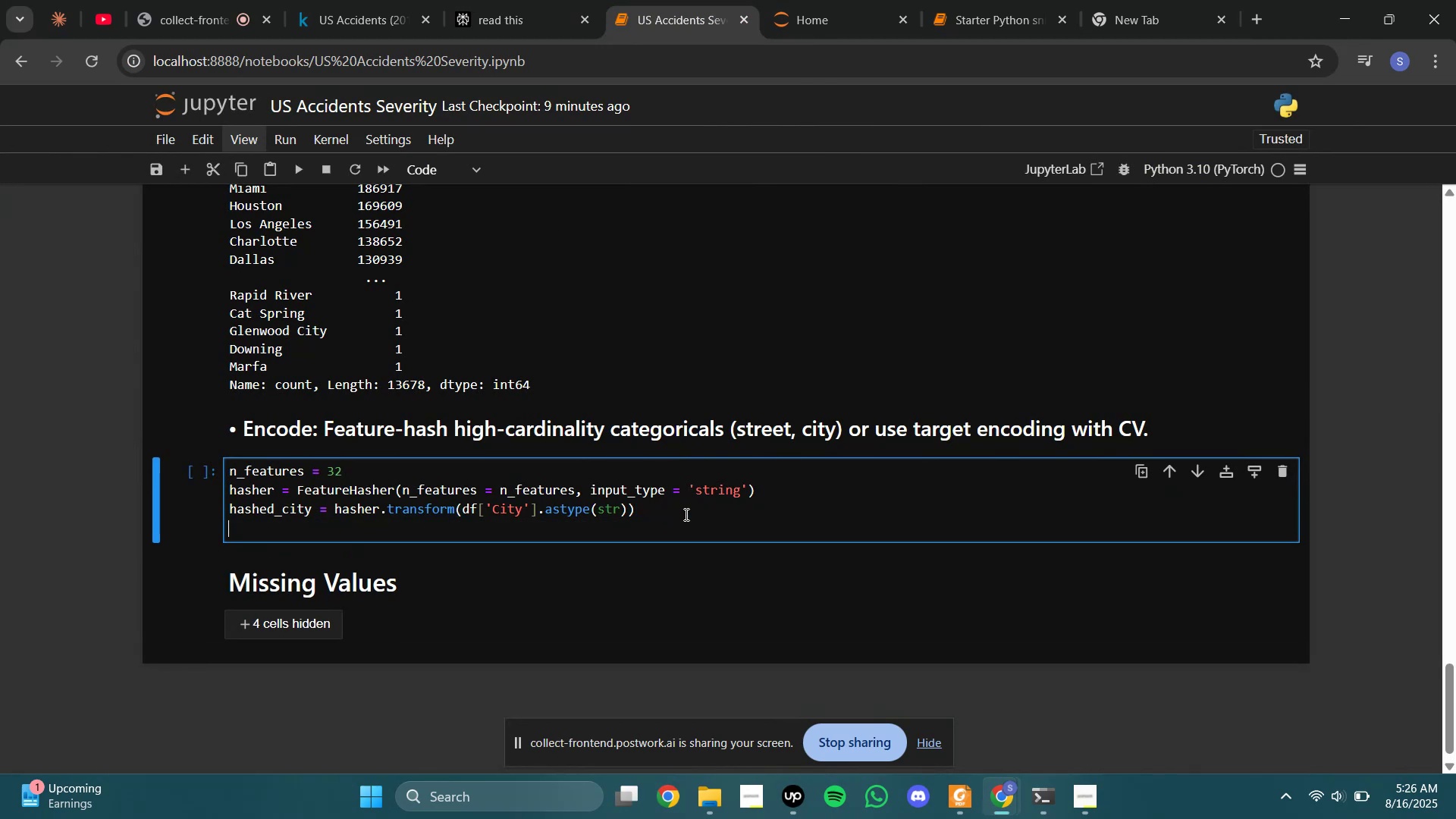 
type(hased_city)
 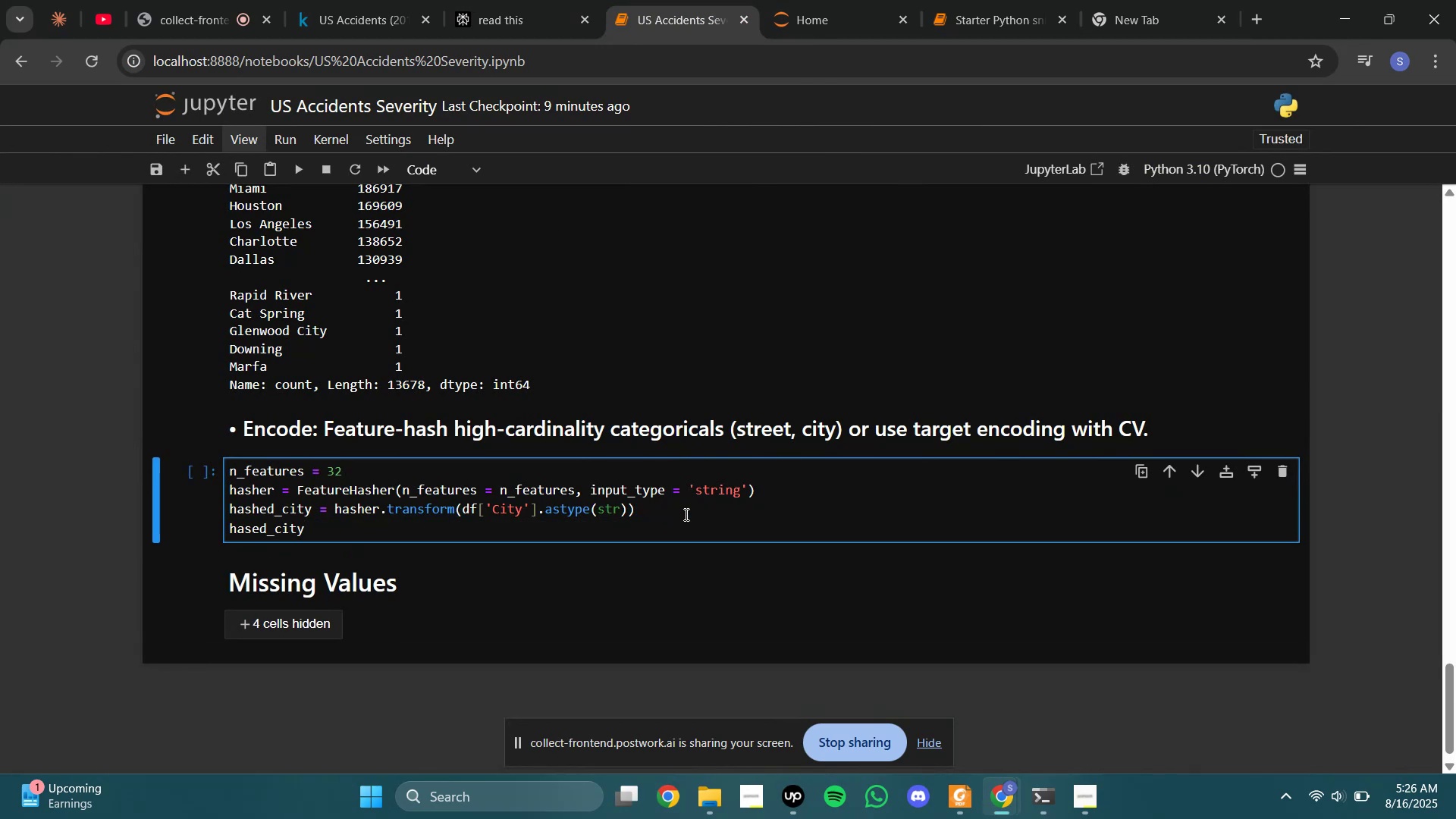 
key(ArrowLeft)
 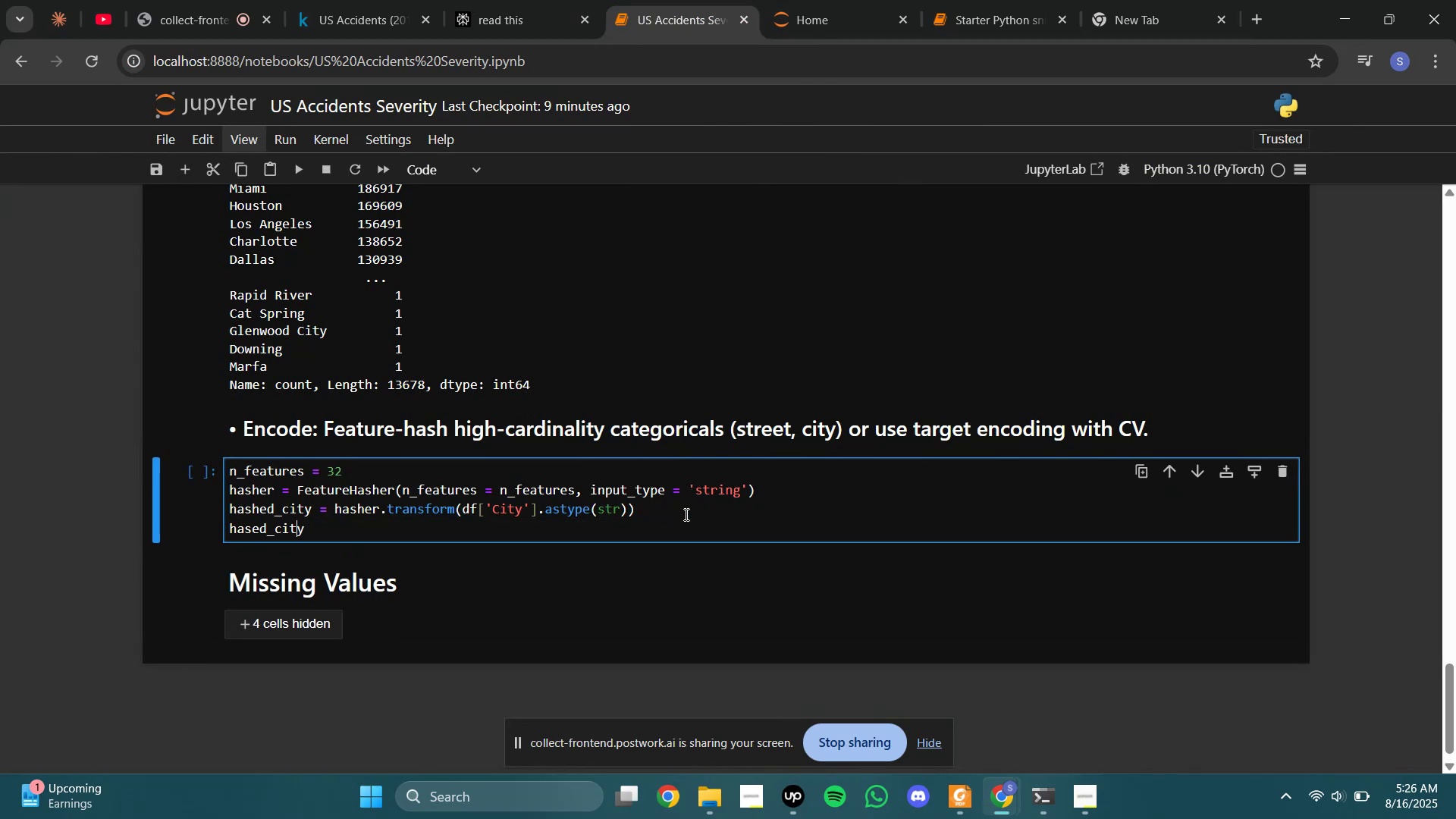 
key(ArrowLeft)
 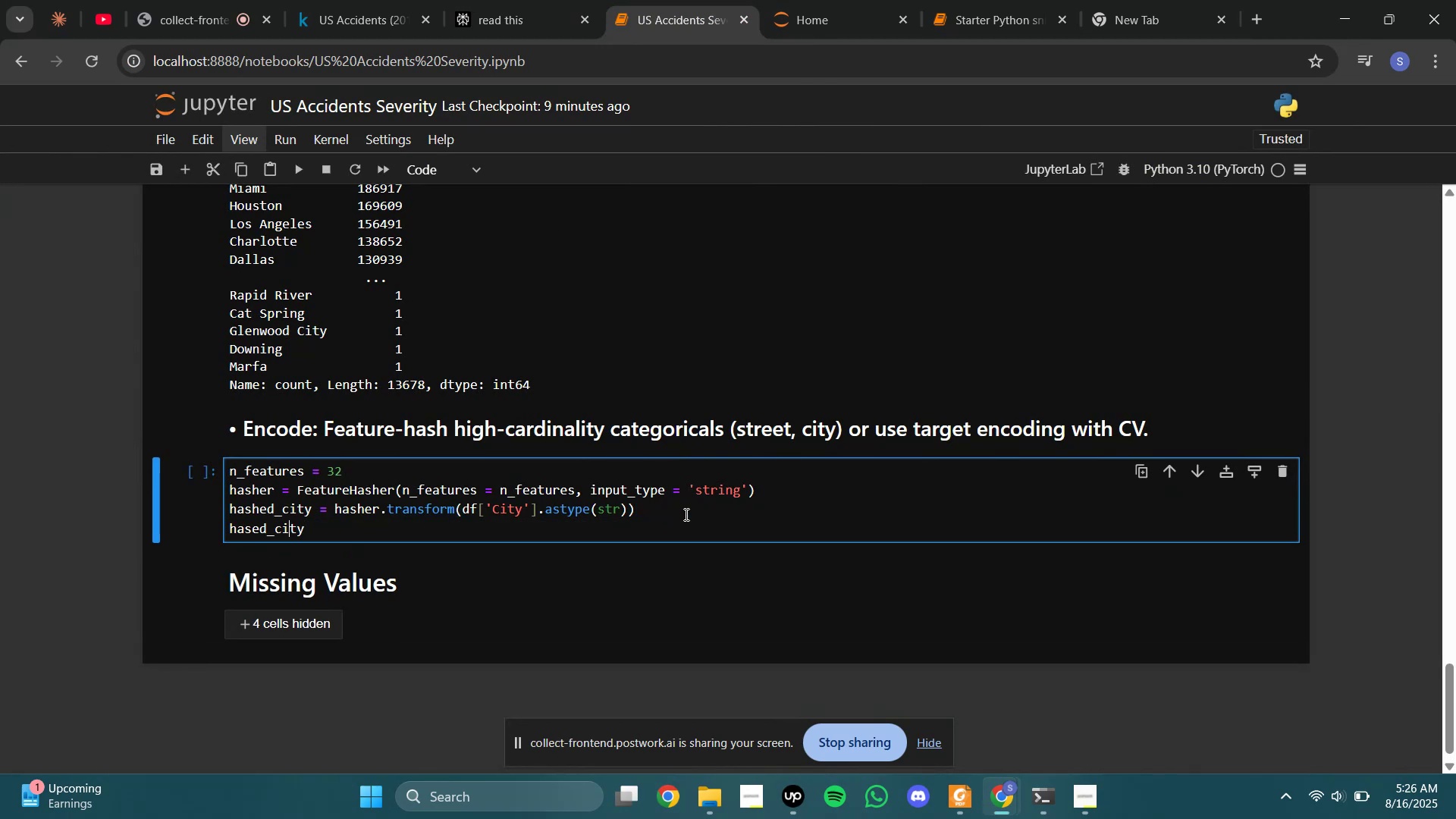 
key(ArrowLeft)
 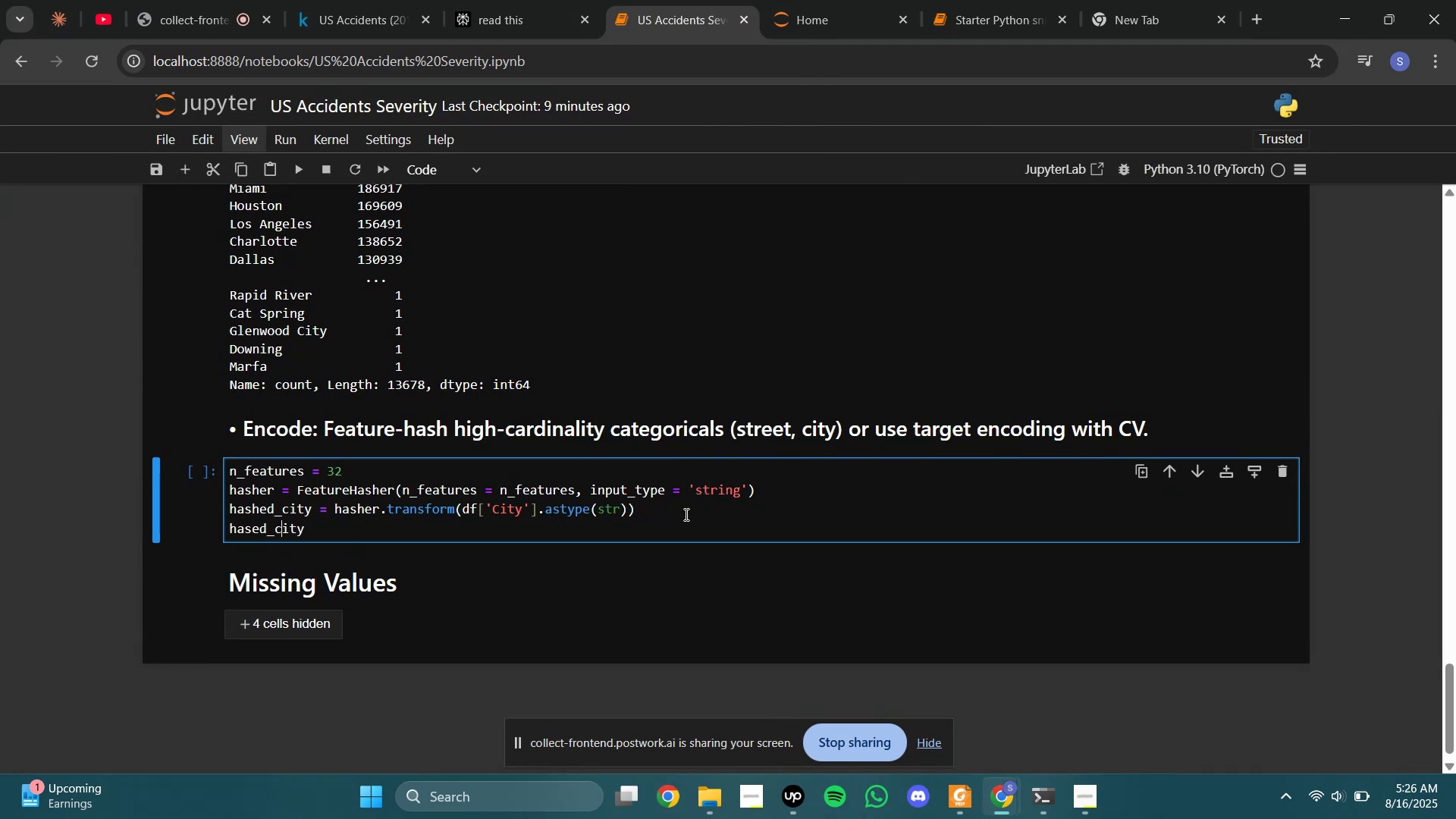 
key(ArrowLeft)
 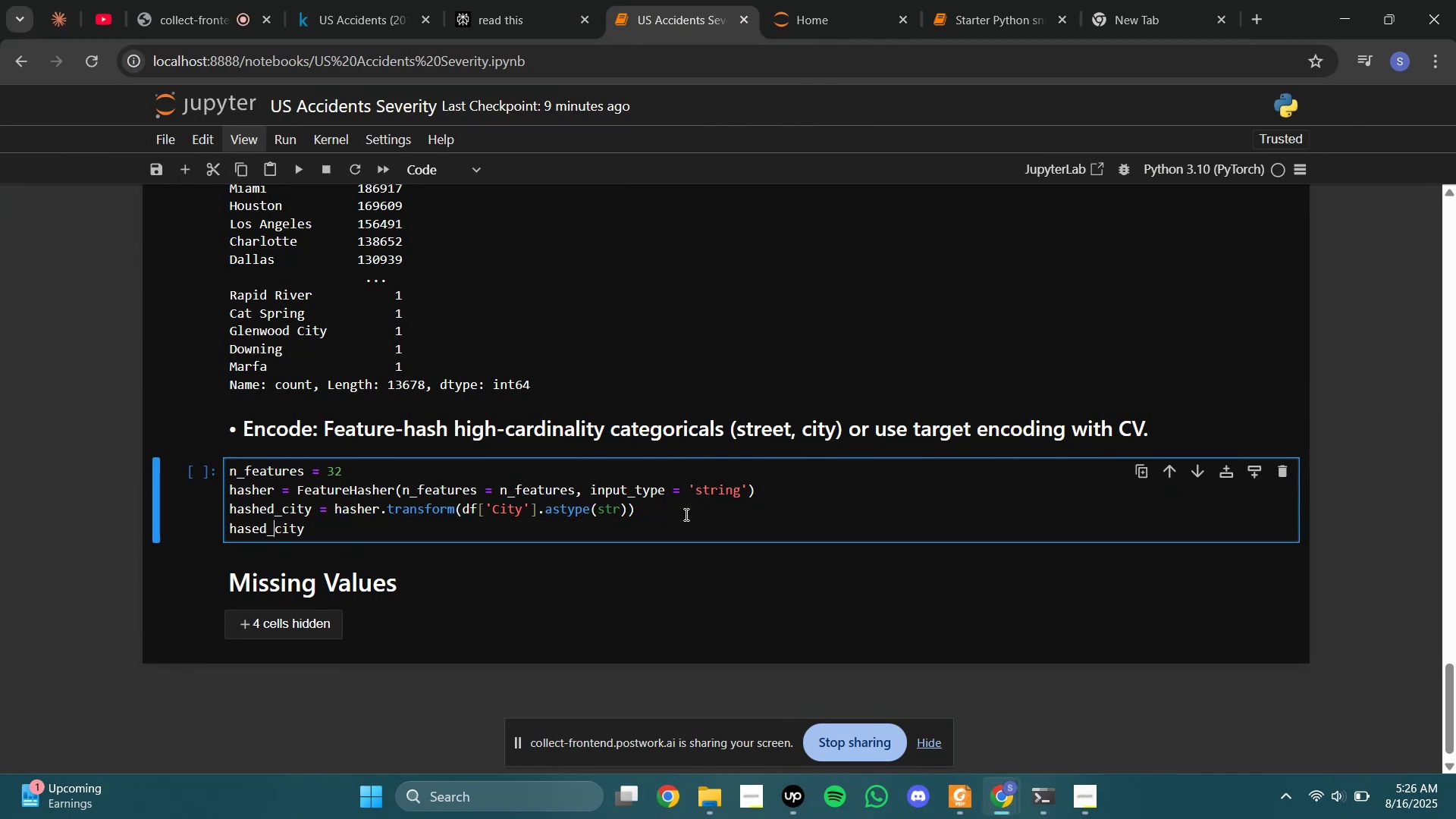 
key(ArrowLeft)
 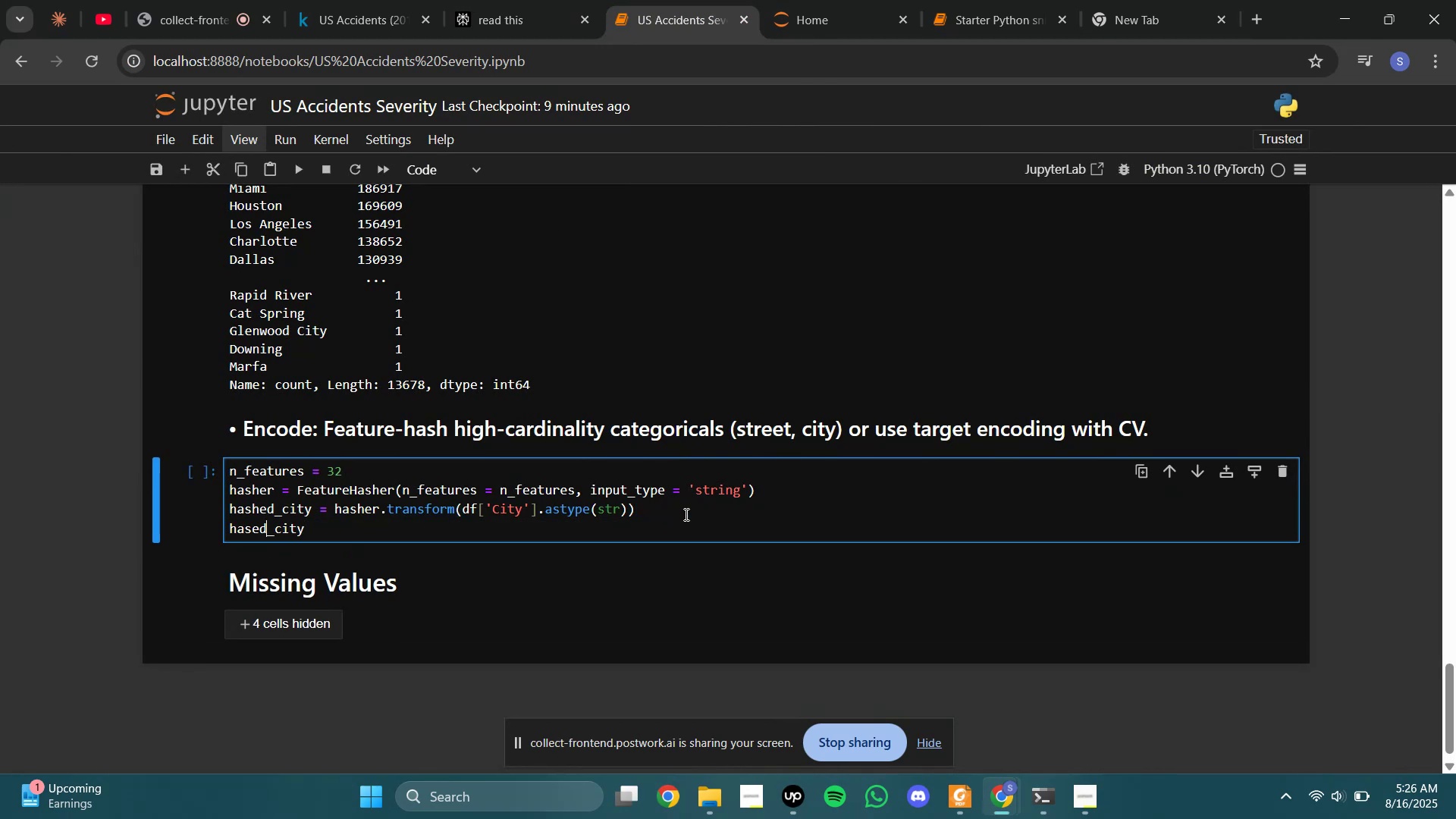 
key(ArrowLeft)
 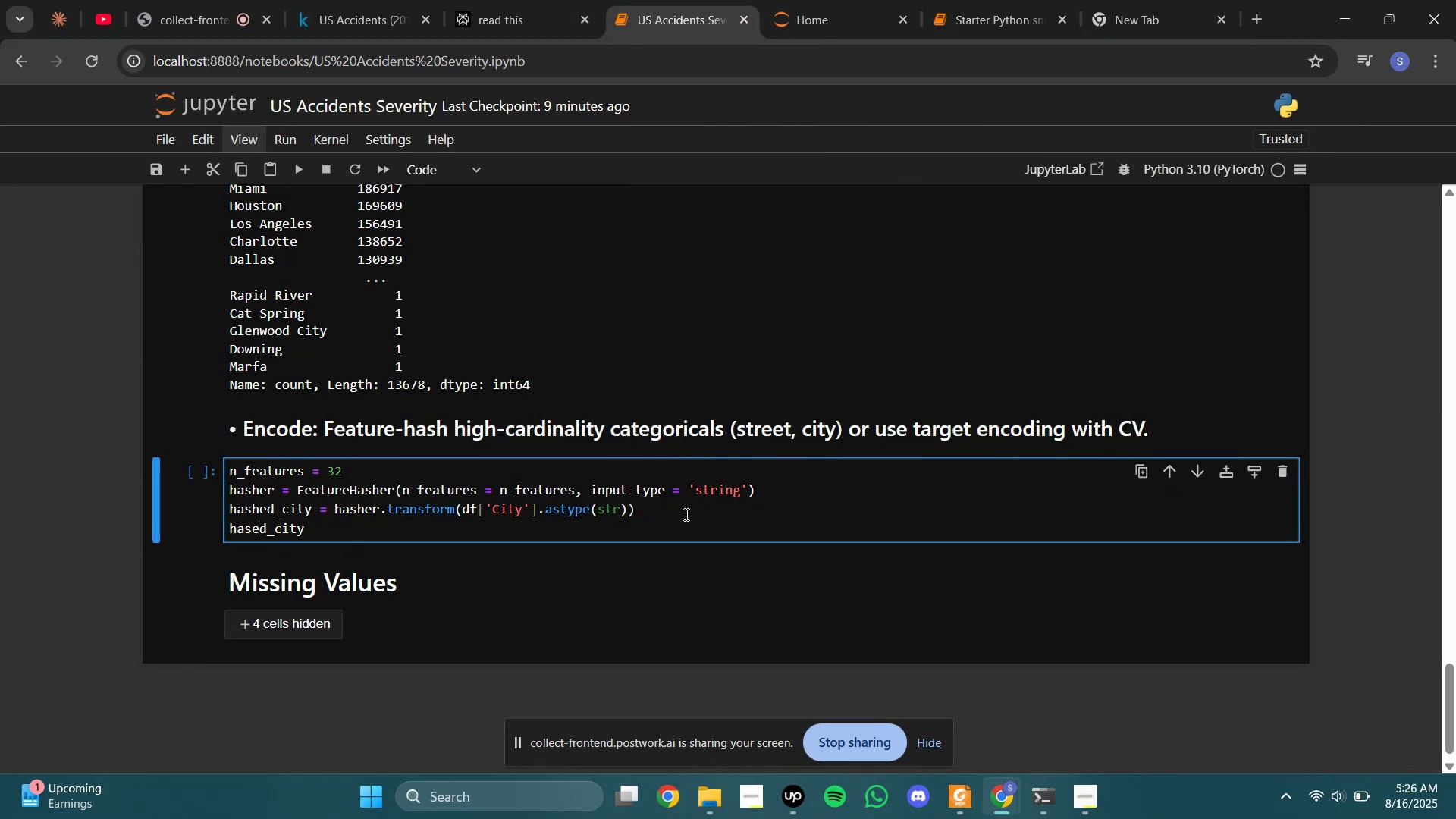 
key(ArrowLeft)
 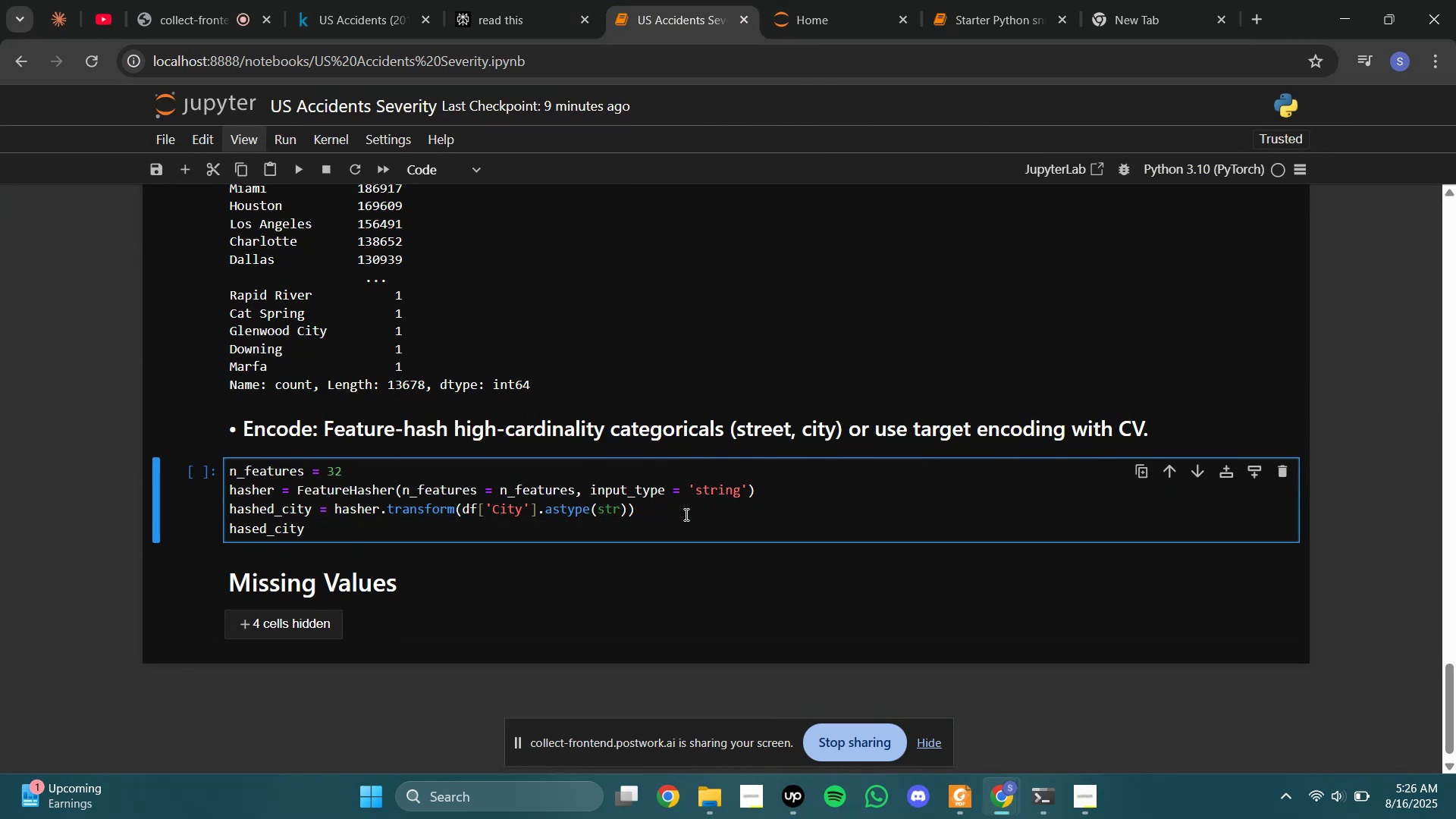 
type(h_df = )
 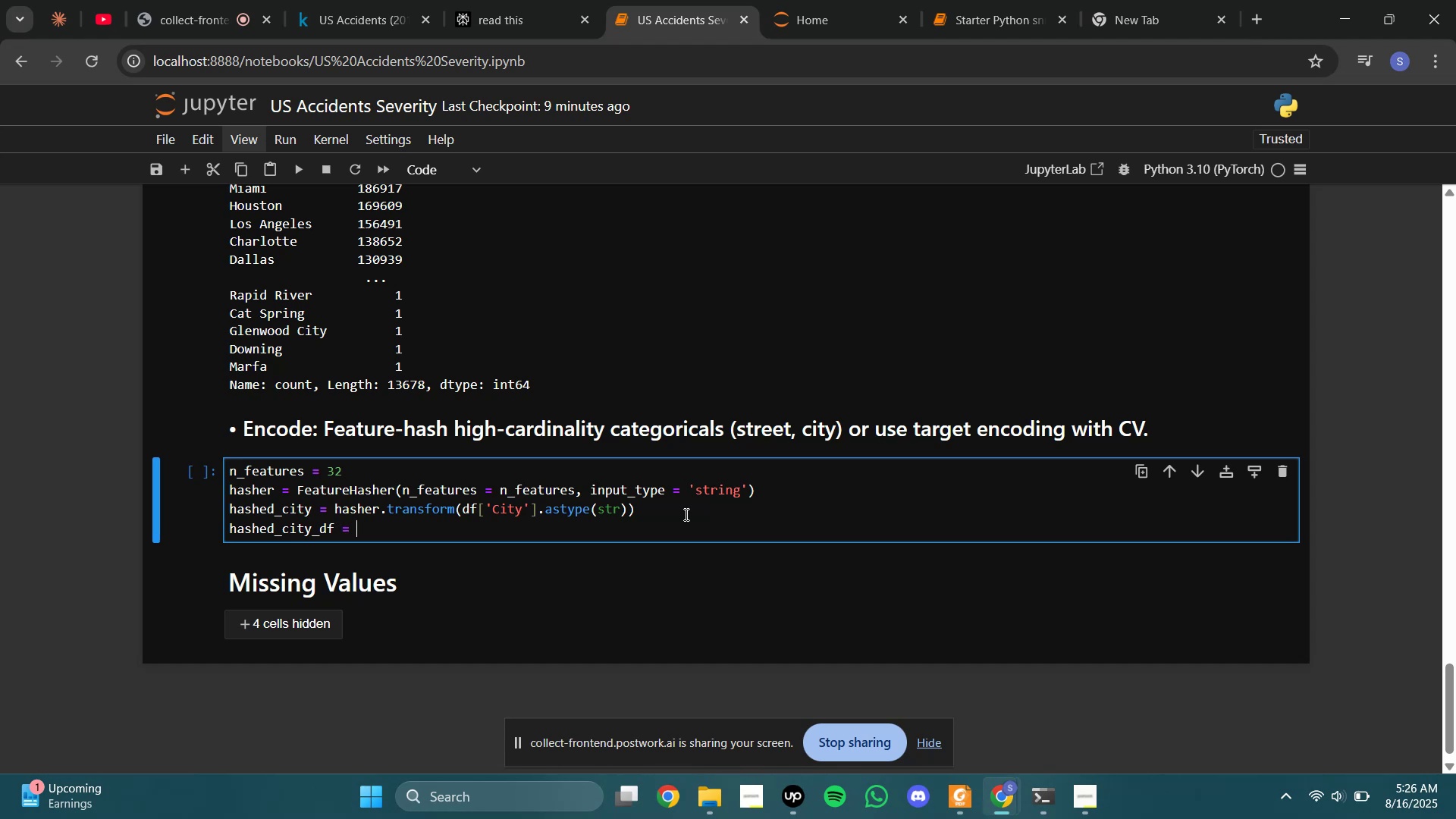 
hold_key(key=ArrowRight, duration=0.78)
 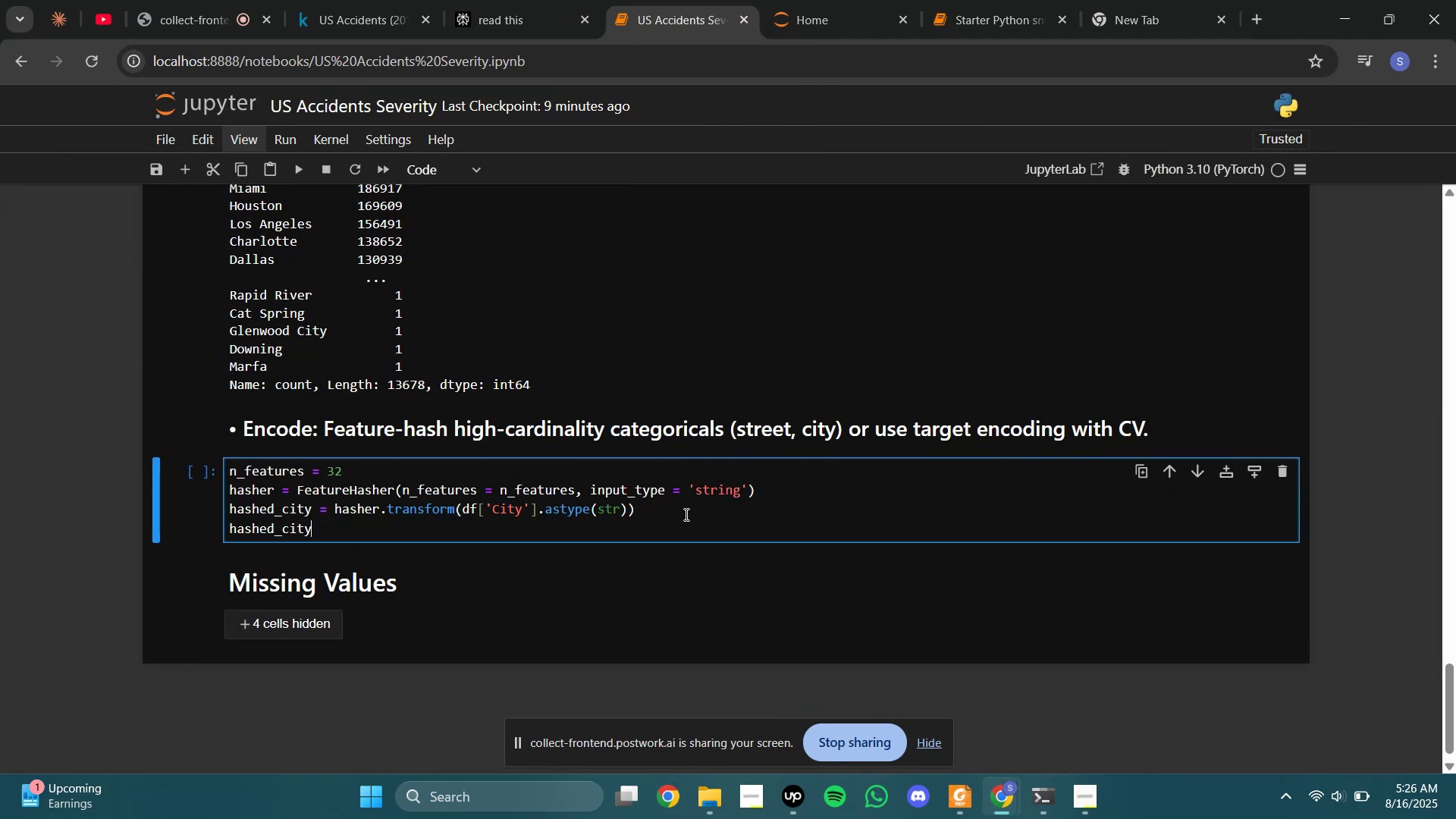 
wait(5.68)
 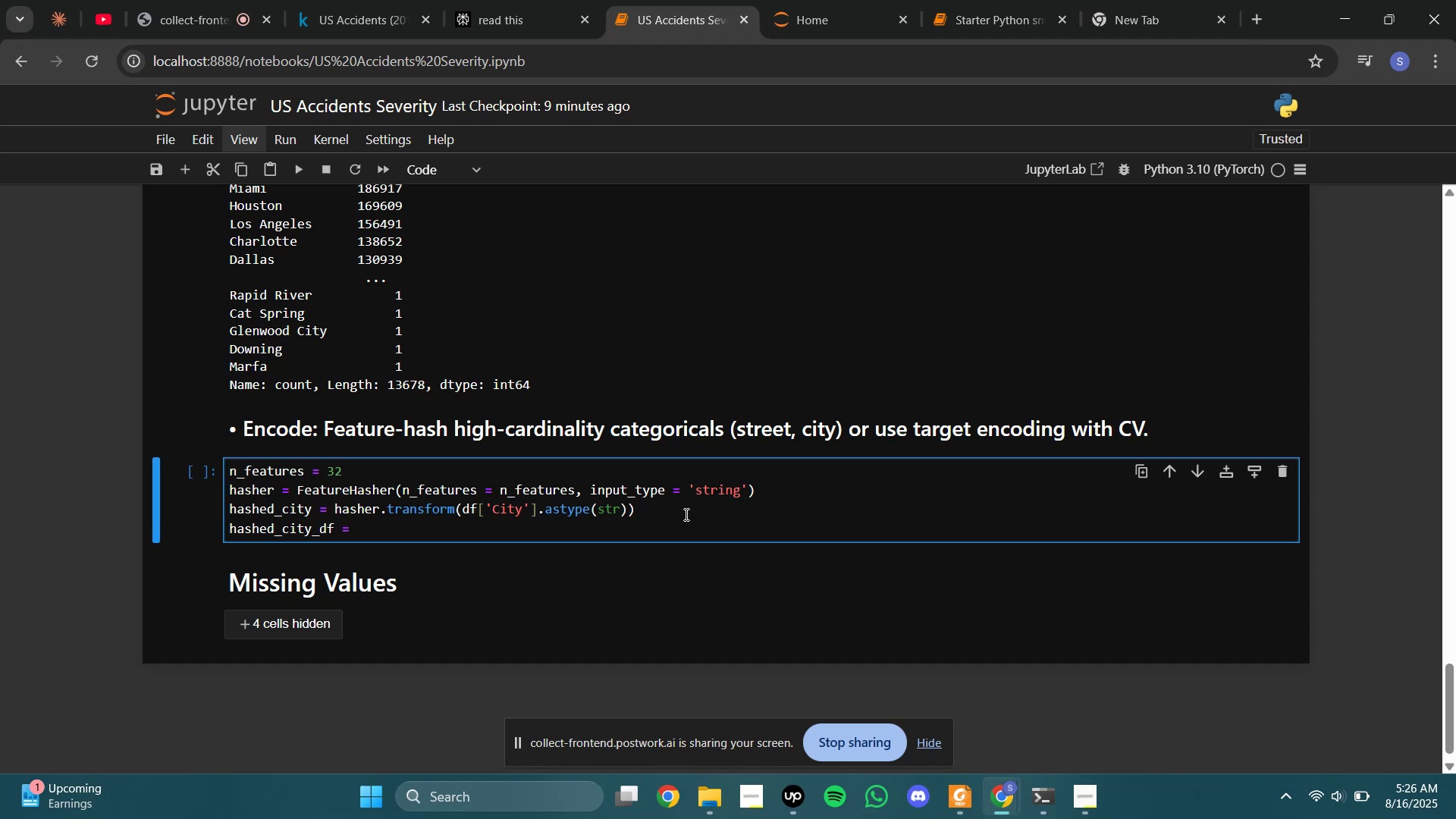 
left_click([563, 0])
 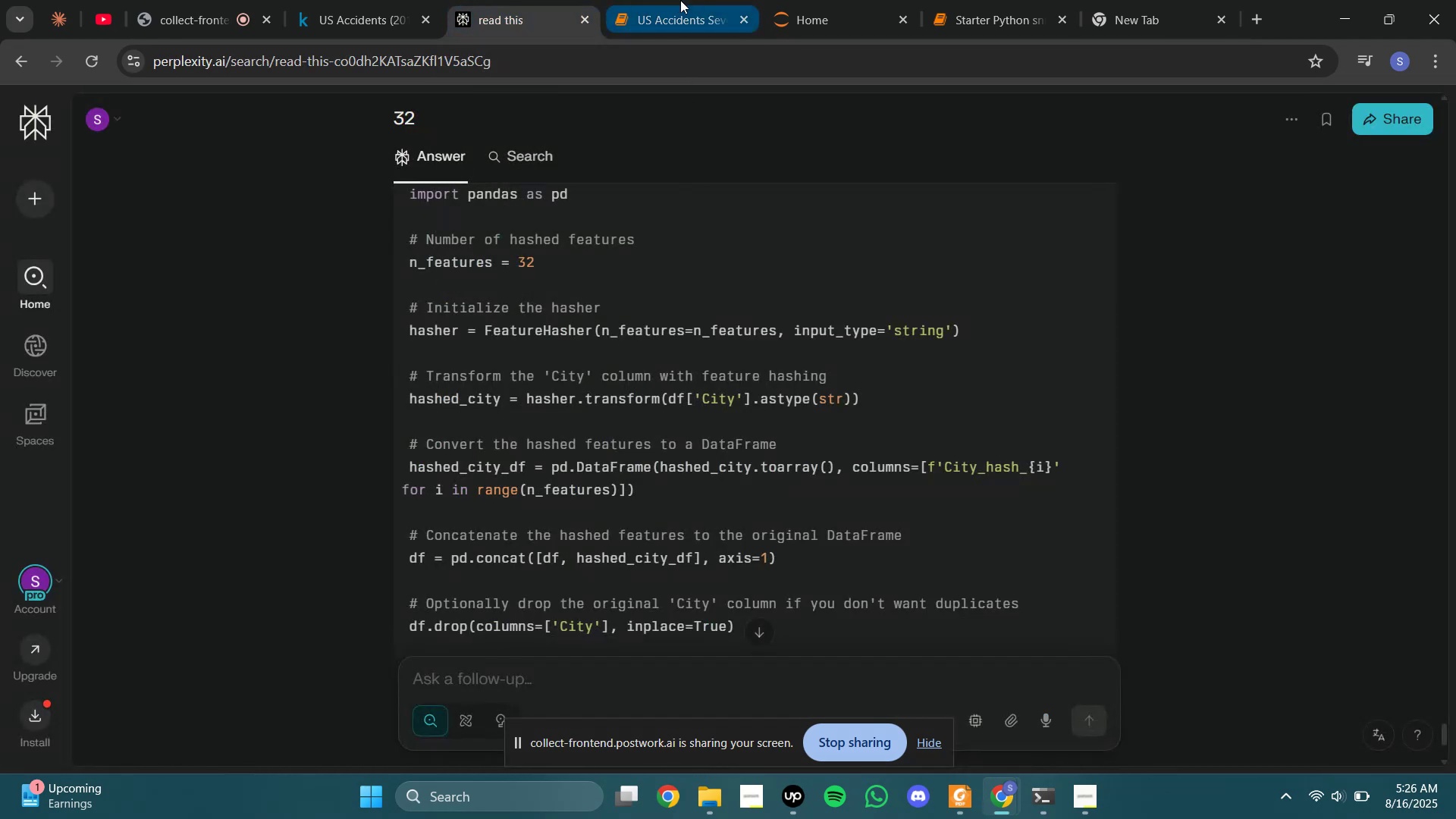 
left_click([680, 0])
 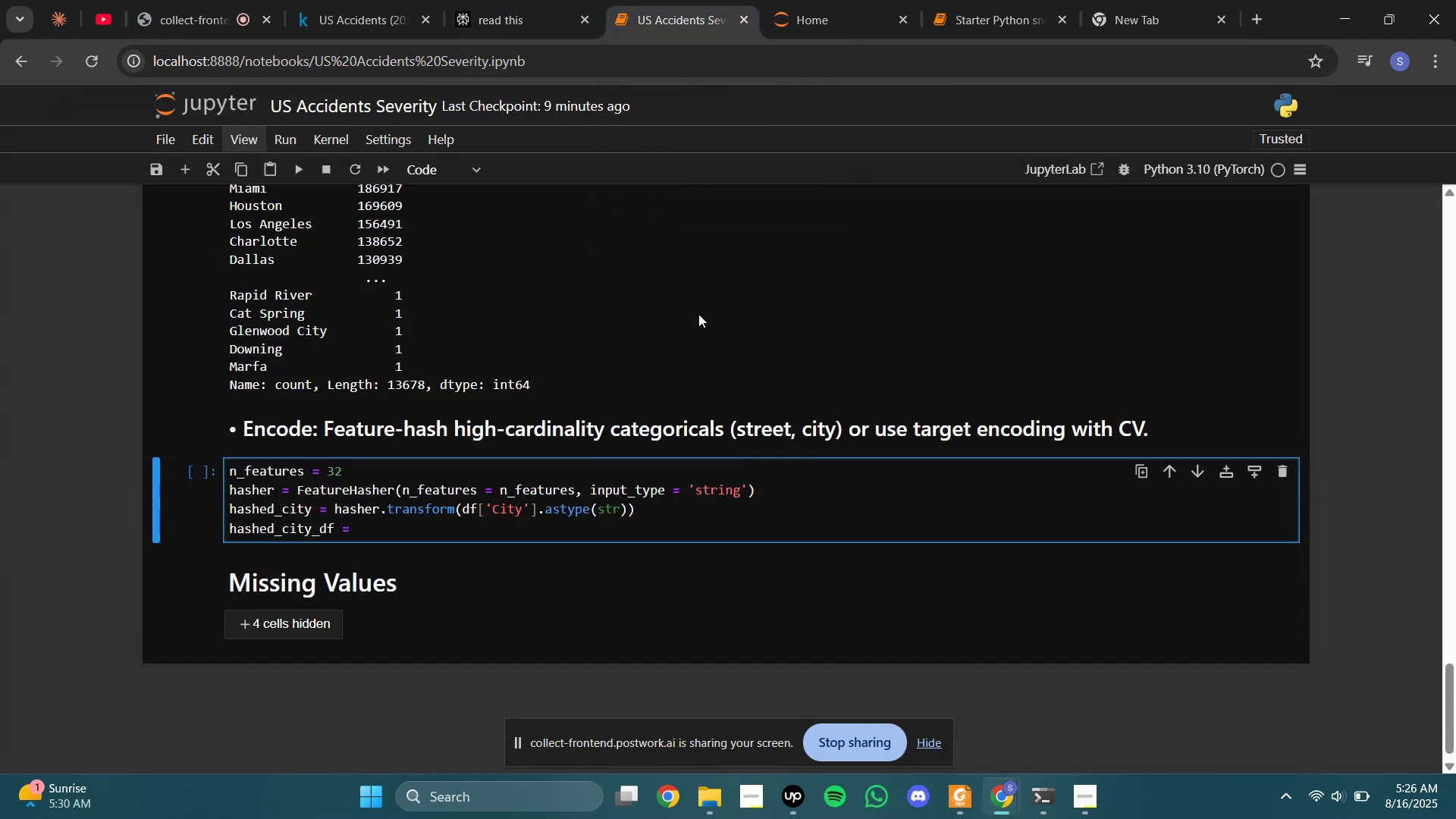 
type(pd.DataFrame())
 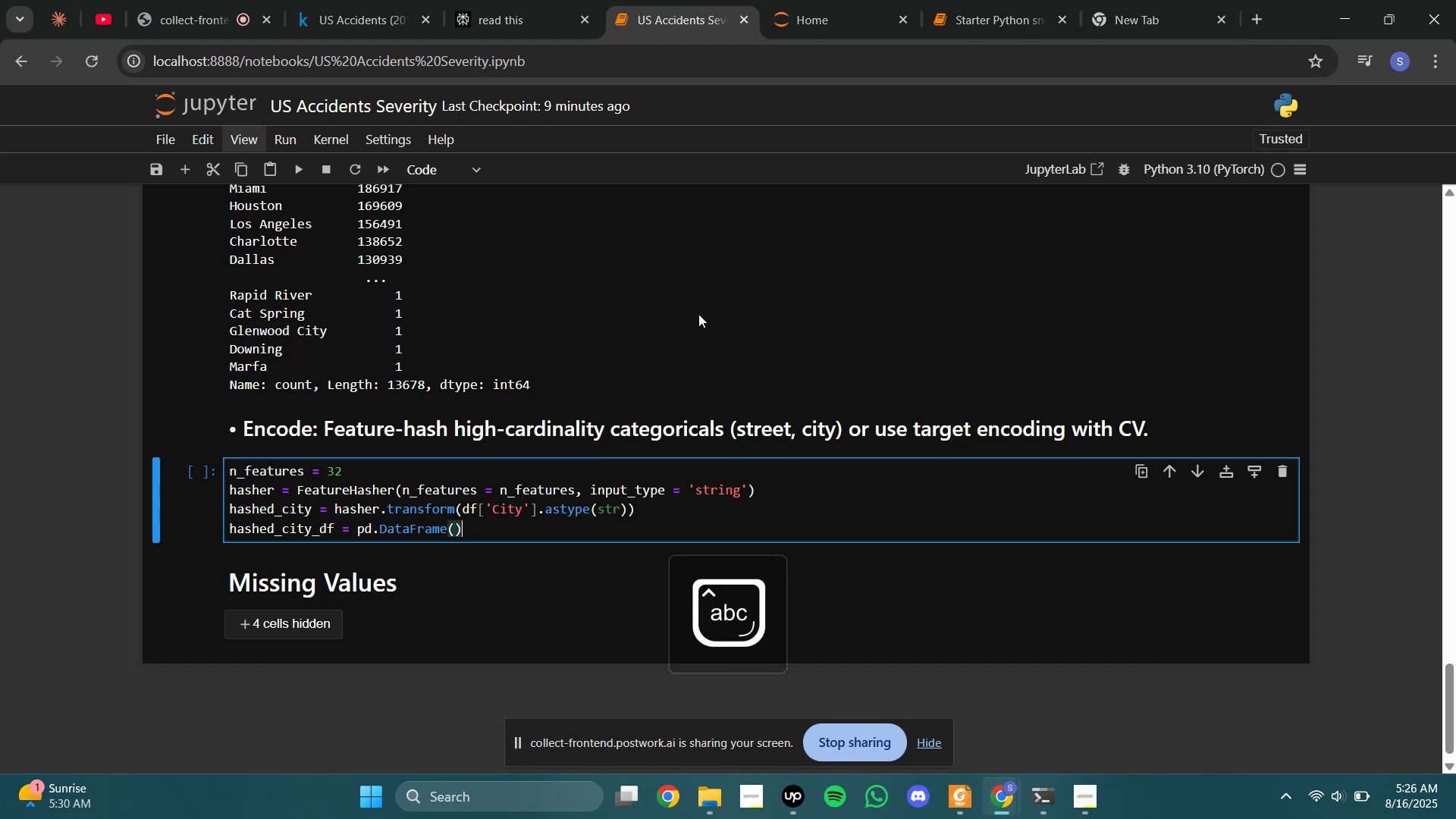 
key(ArrowLeft)
 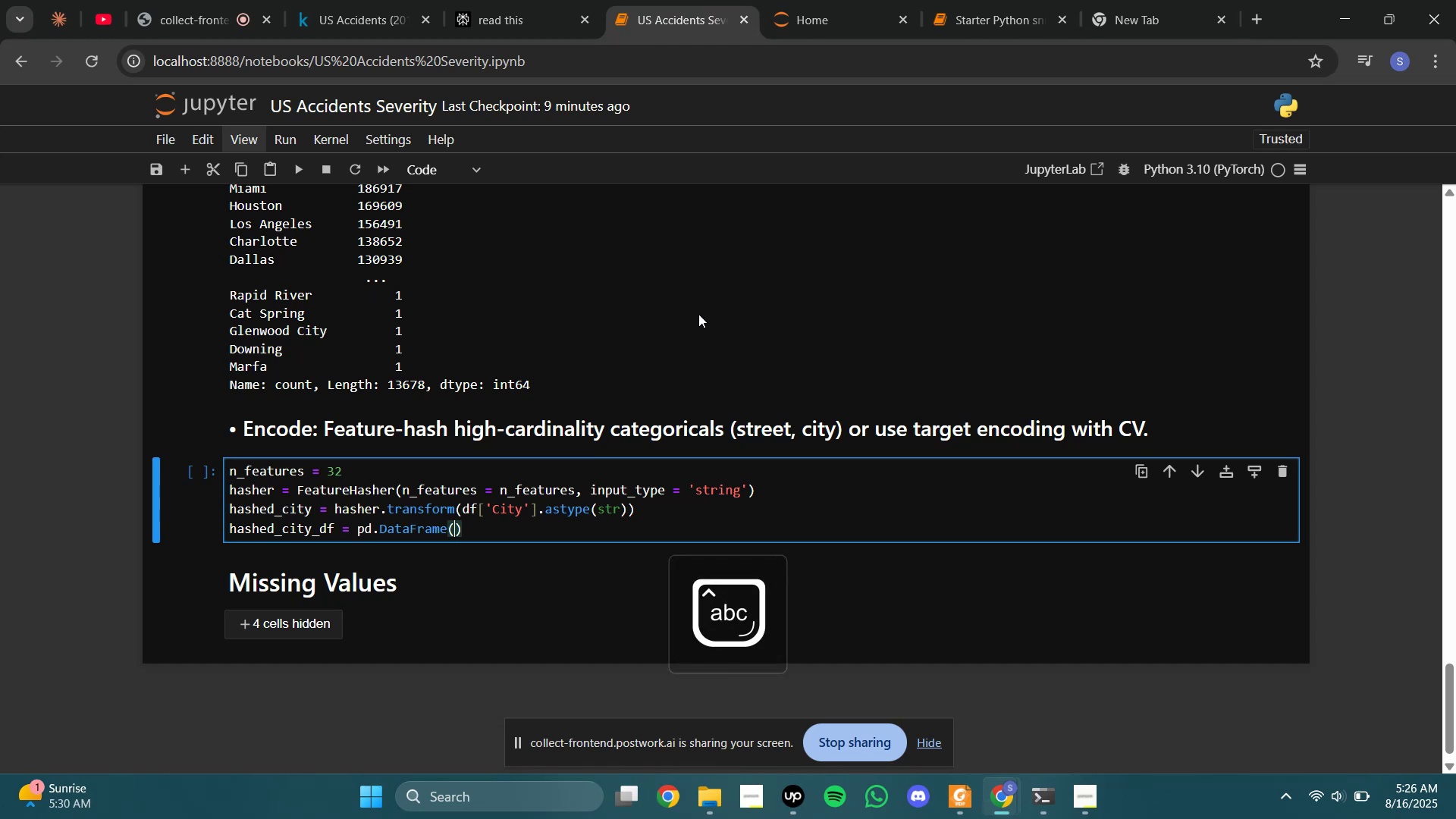 
type(hased)
key(Backspace)
key(Backspace)
type(hed_sity,)
 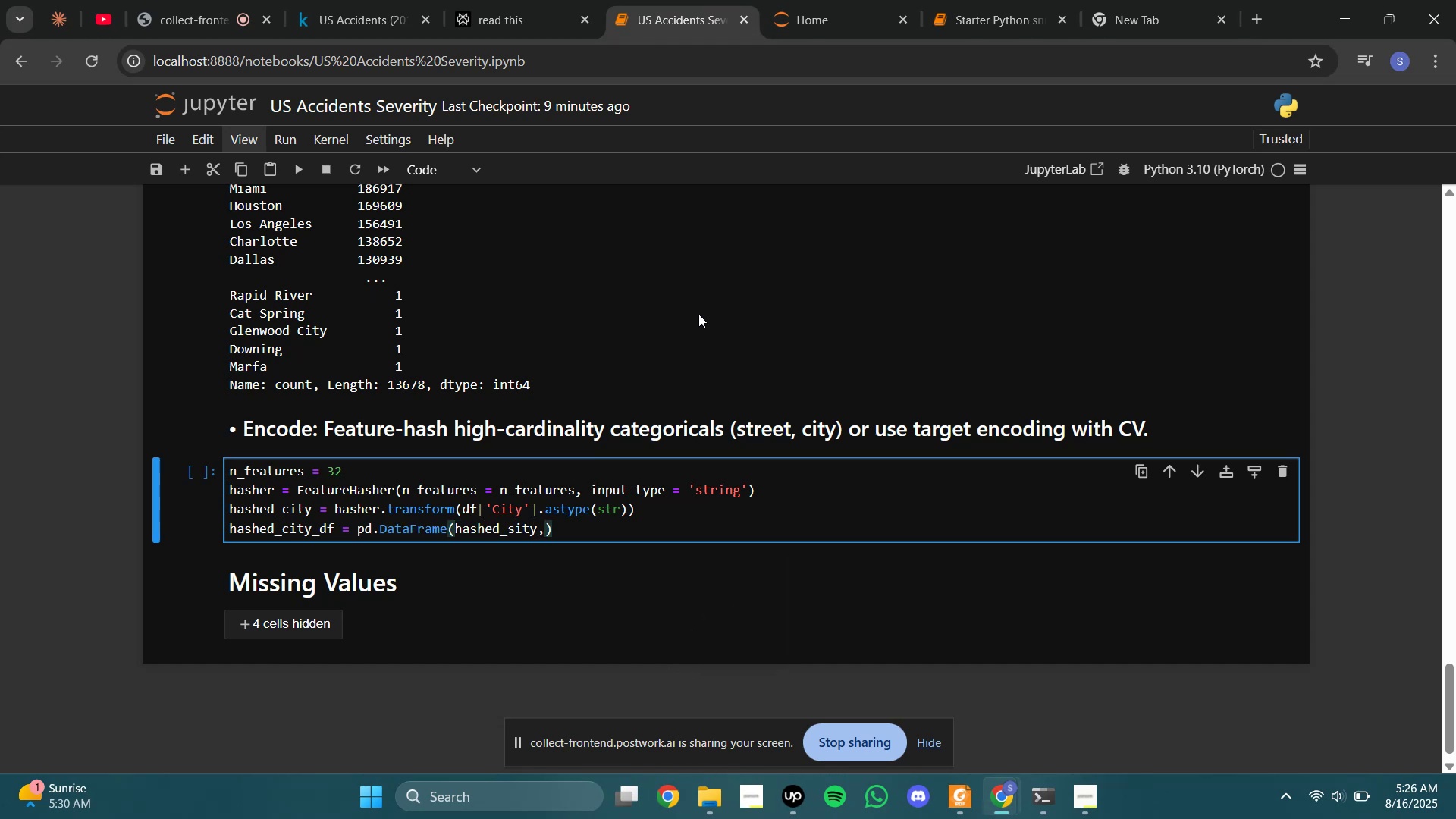 
key(ArrowLeft)
 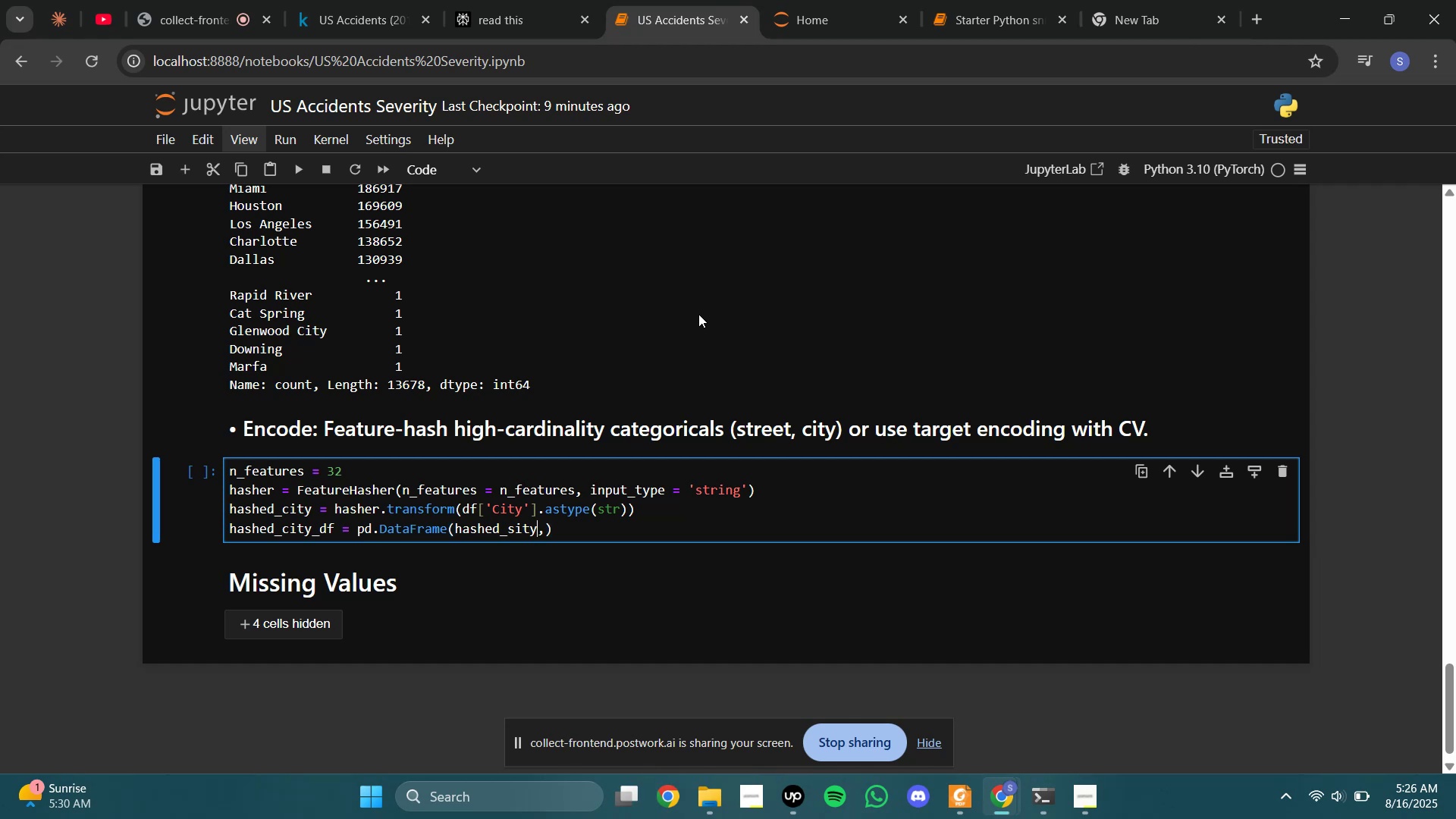 
key(ArrowLeft)
 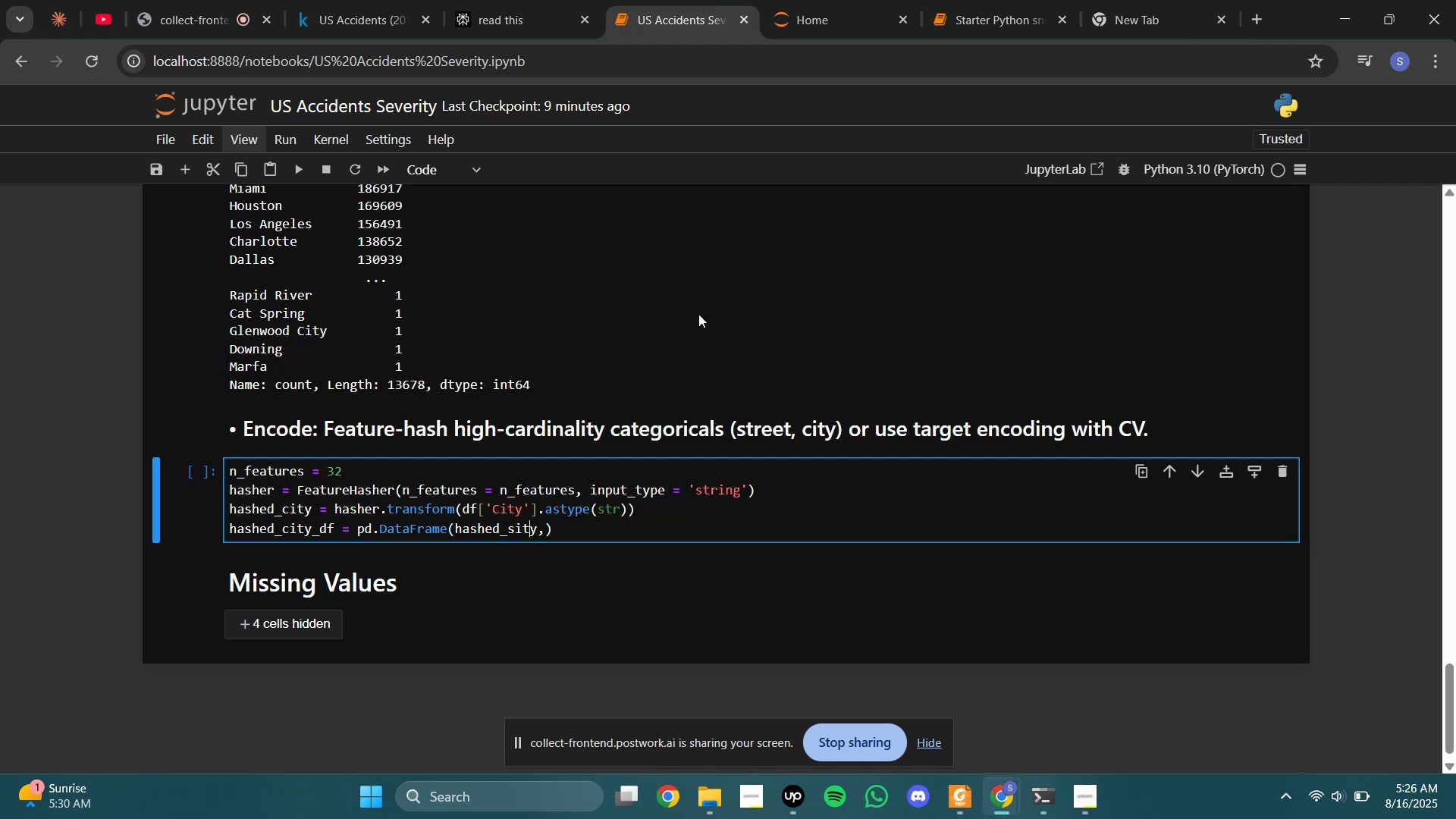 
key(ArrowLeft)
 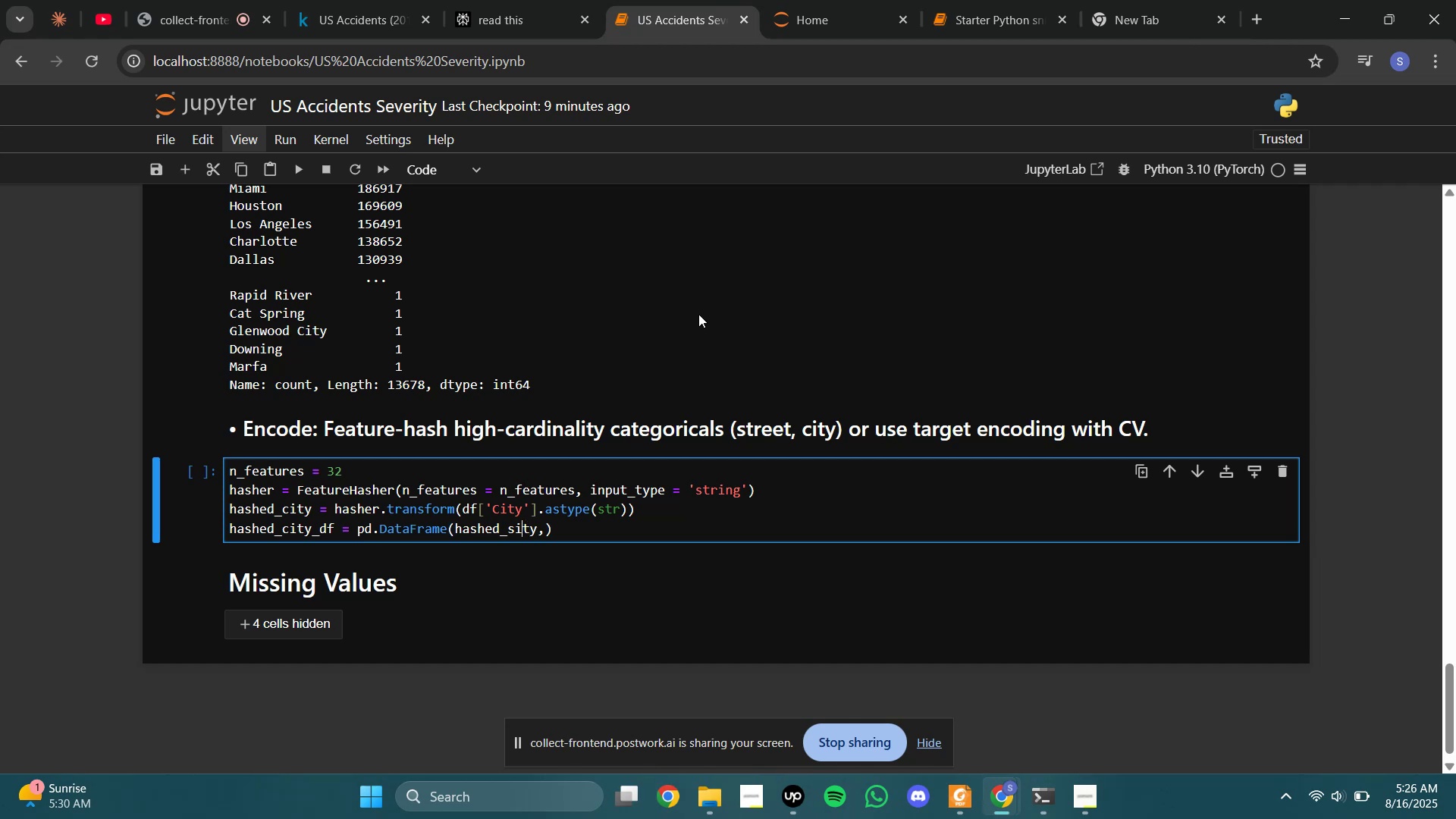 
key(ArrowLeft)
 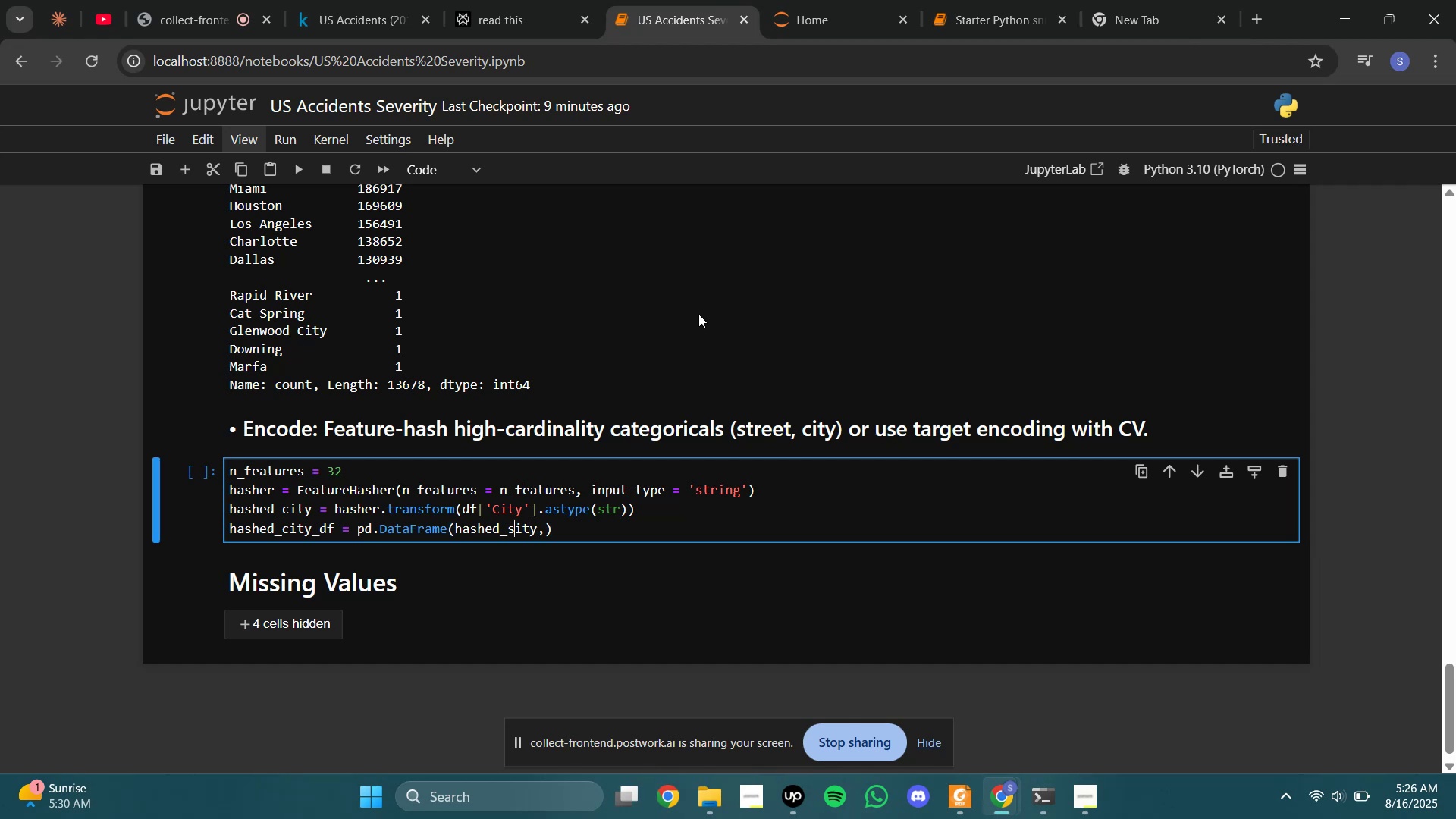 
key(Equal)
 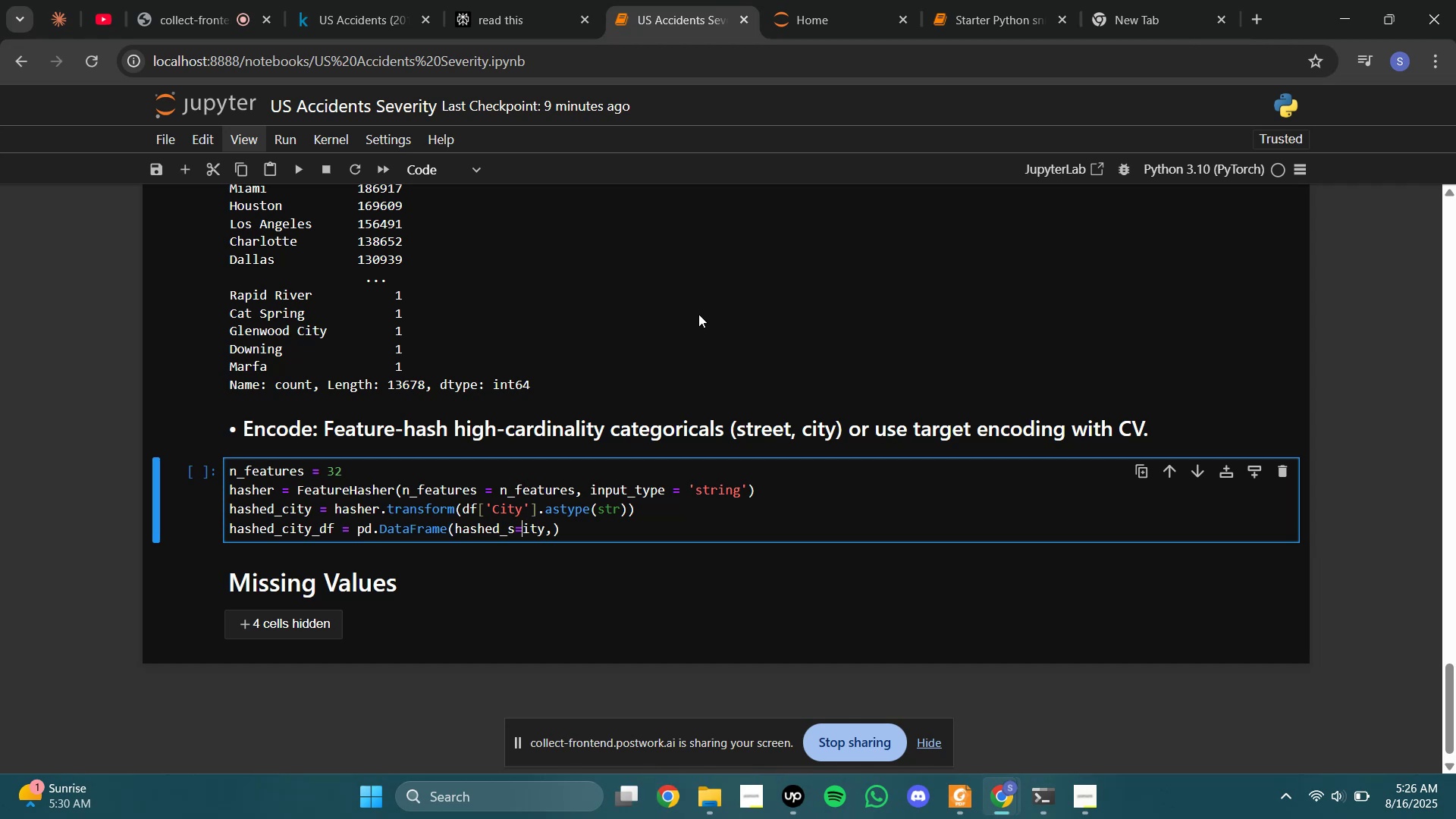 
key(C)
 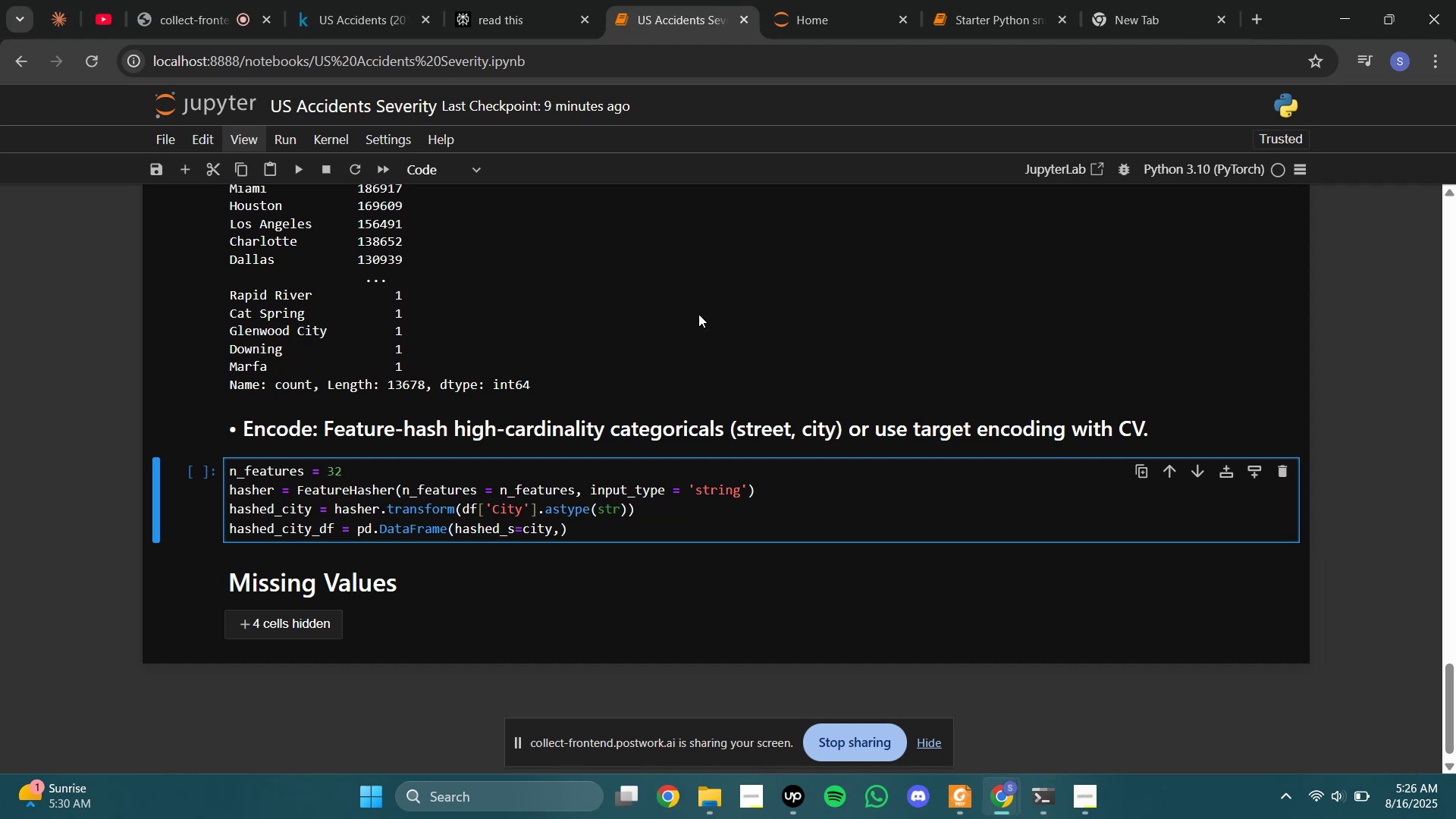 
key(Backspace)
 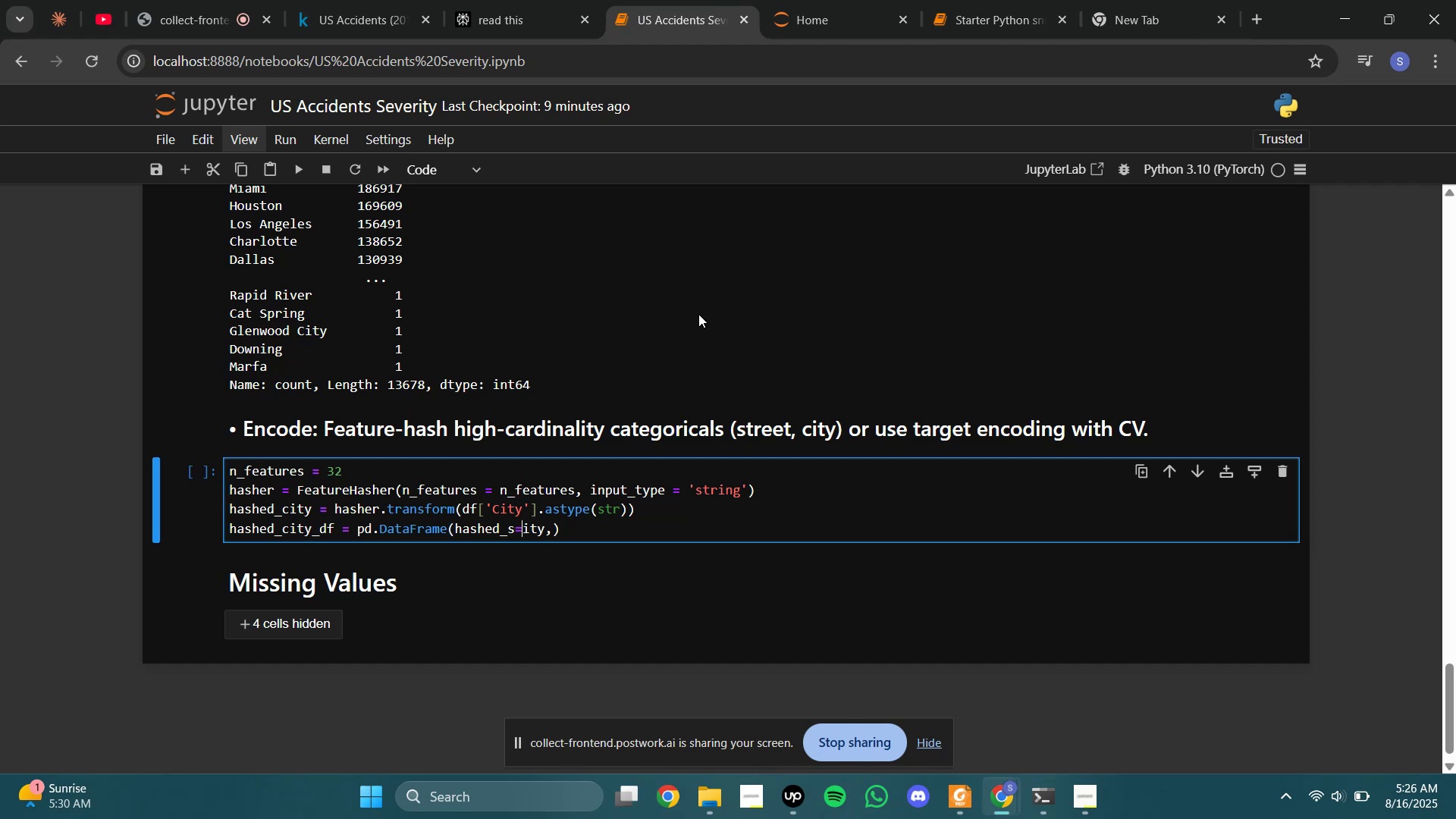 
key(Backspace)
 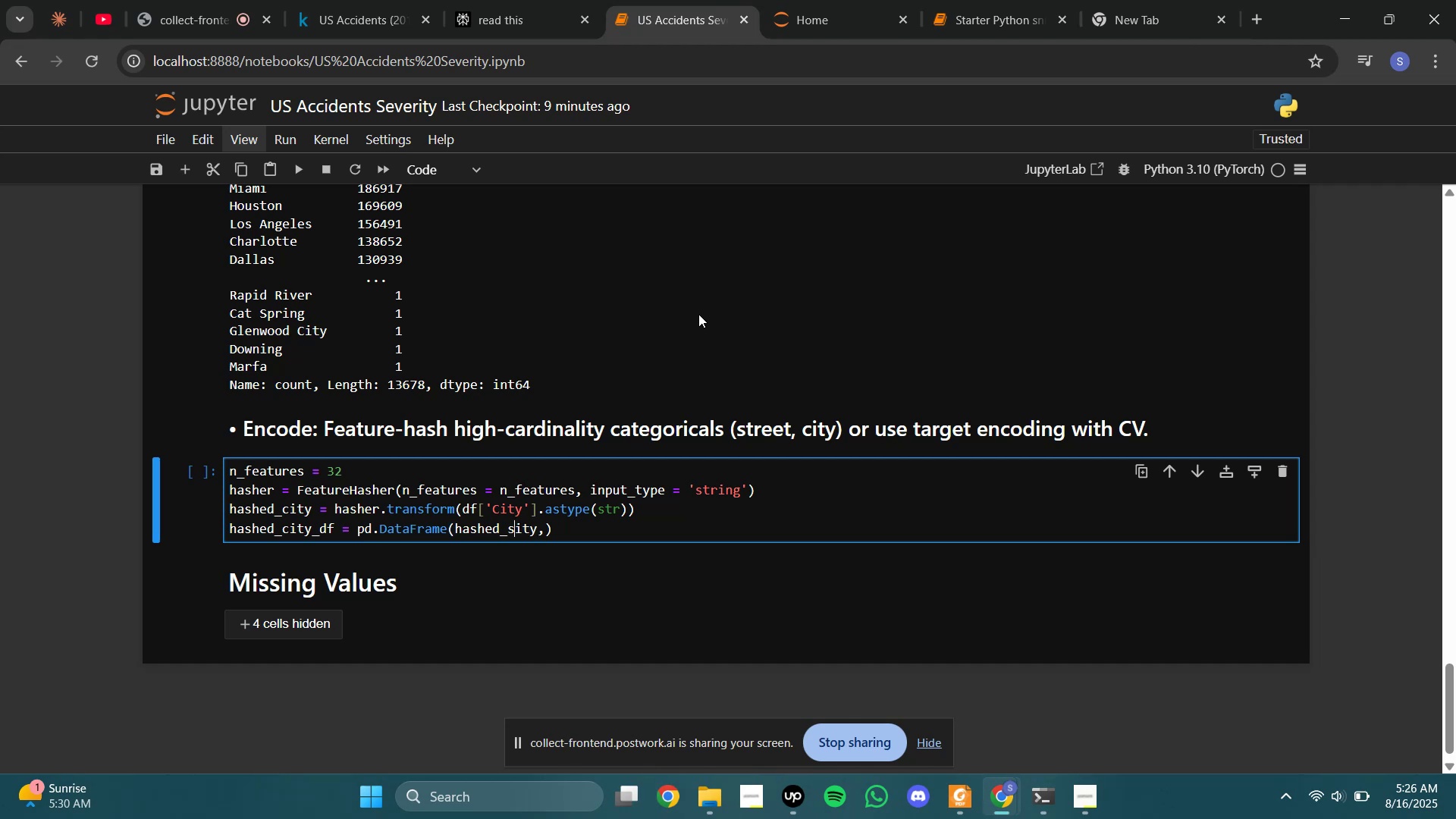 
key(Backspace)
 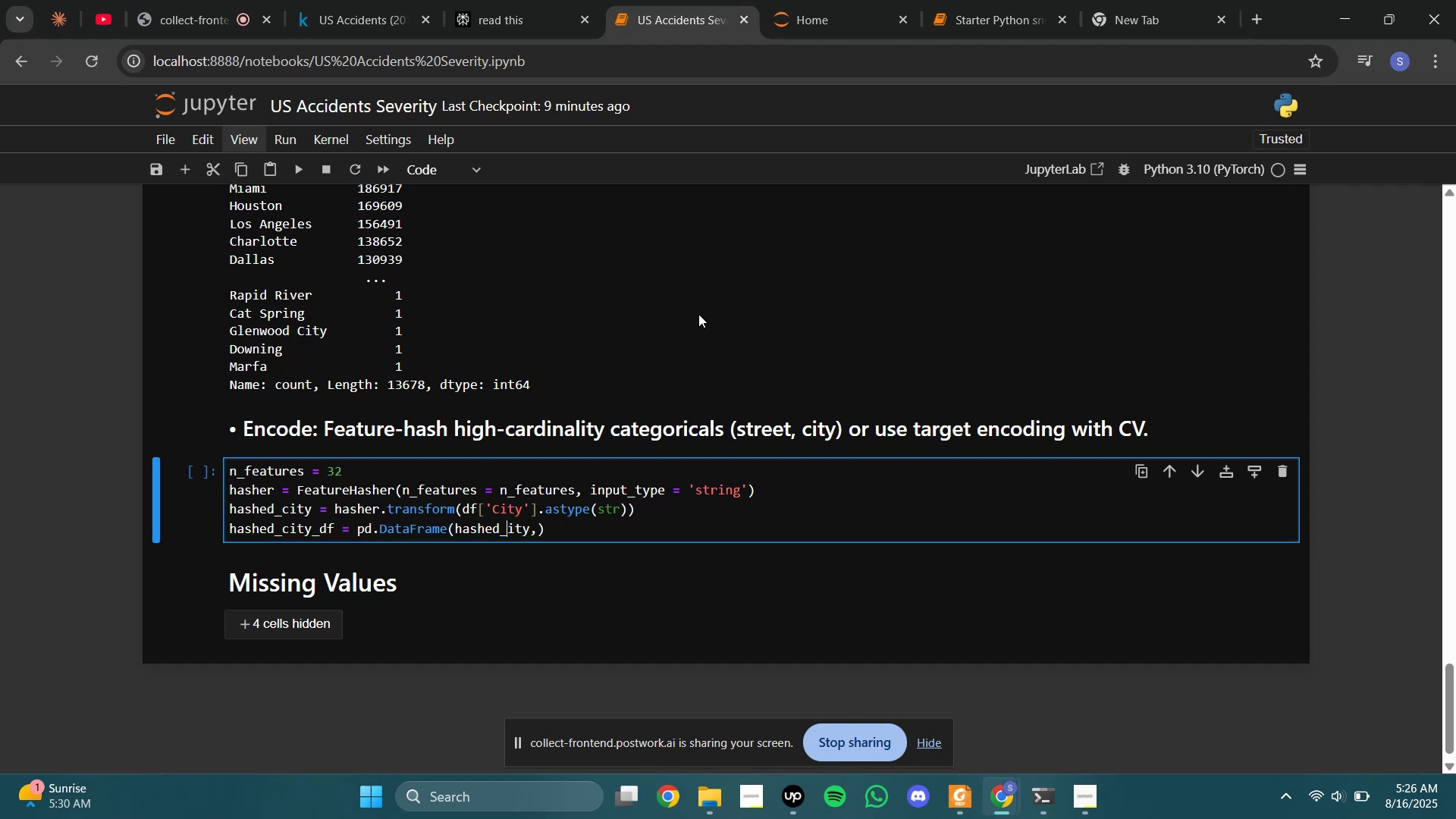 
key(C)
 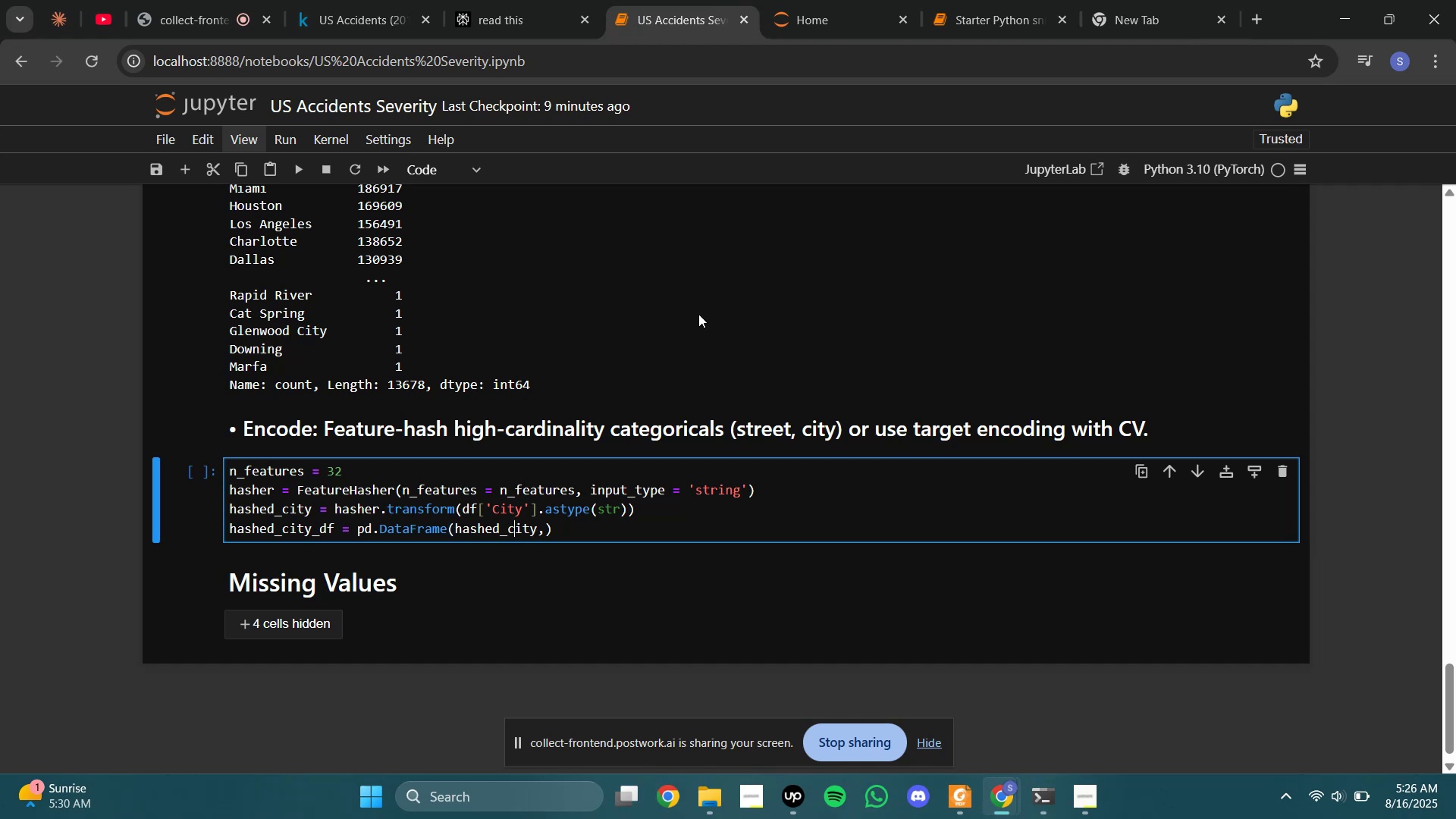 
key(ArrowRight)
 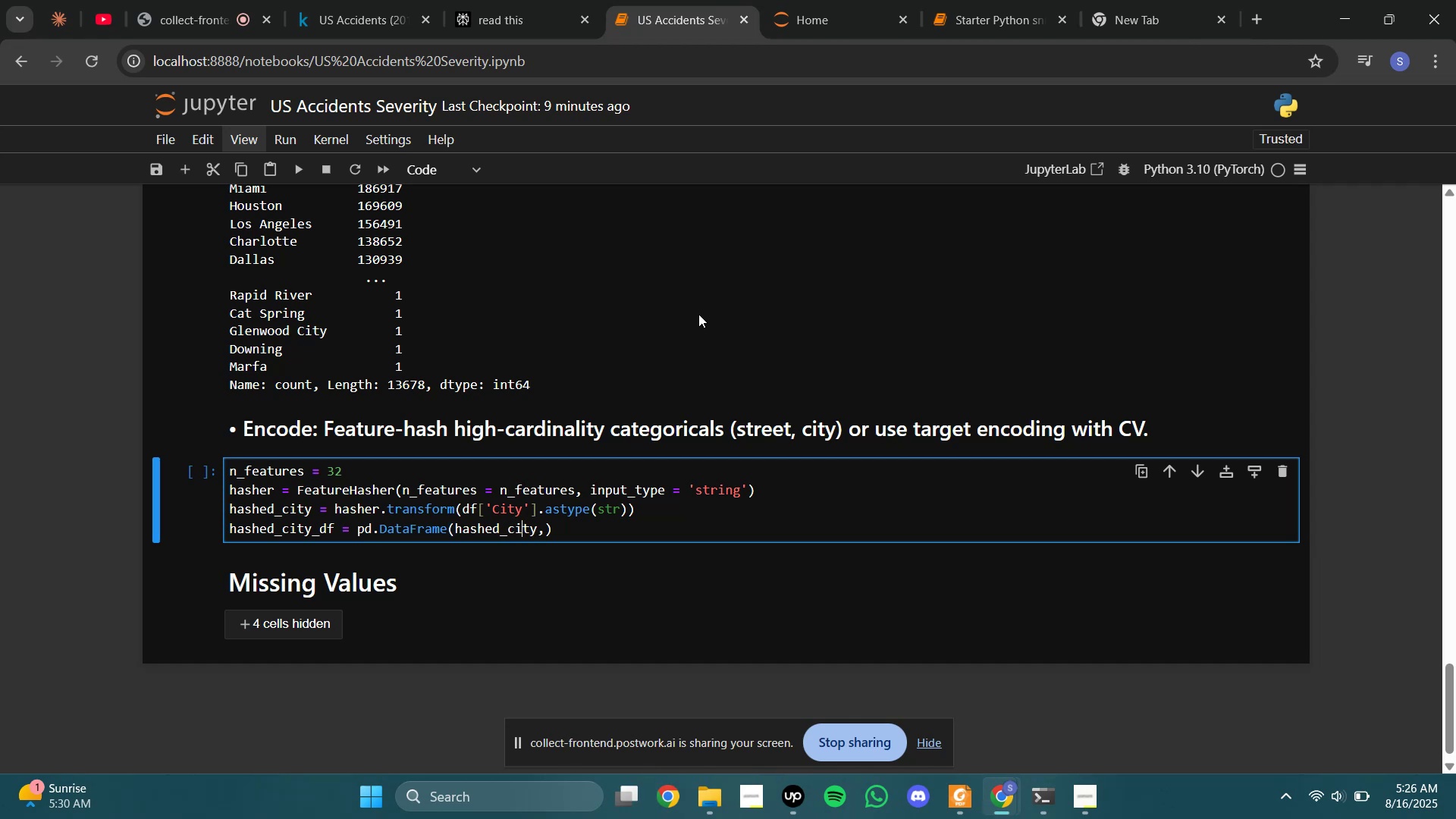 
key(ArrowRight)
 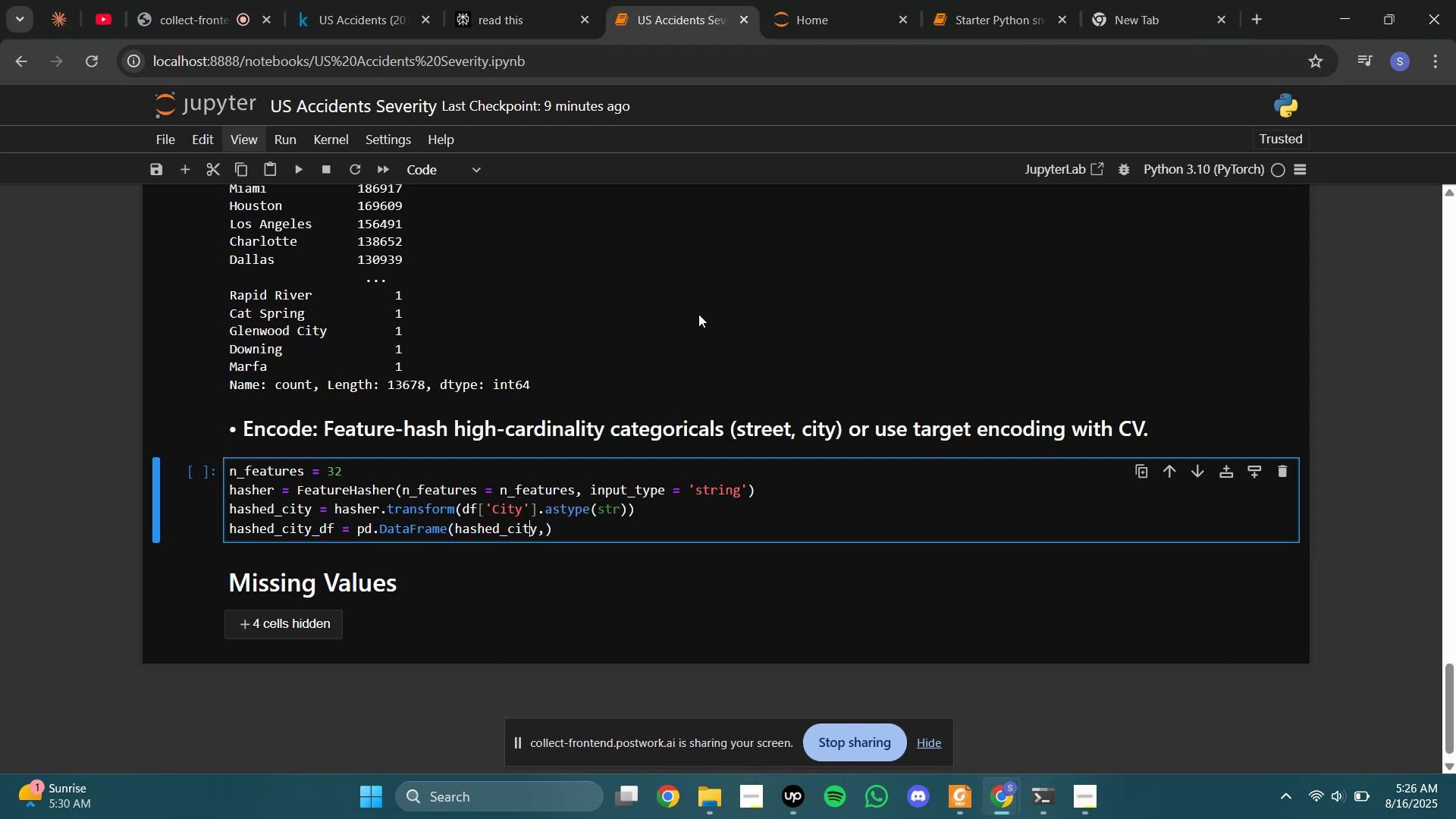 
key(ArrowRight)
 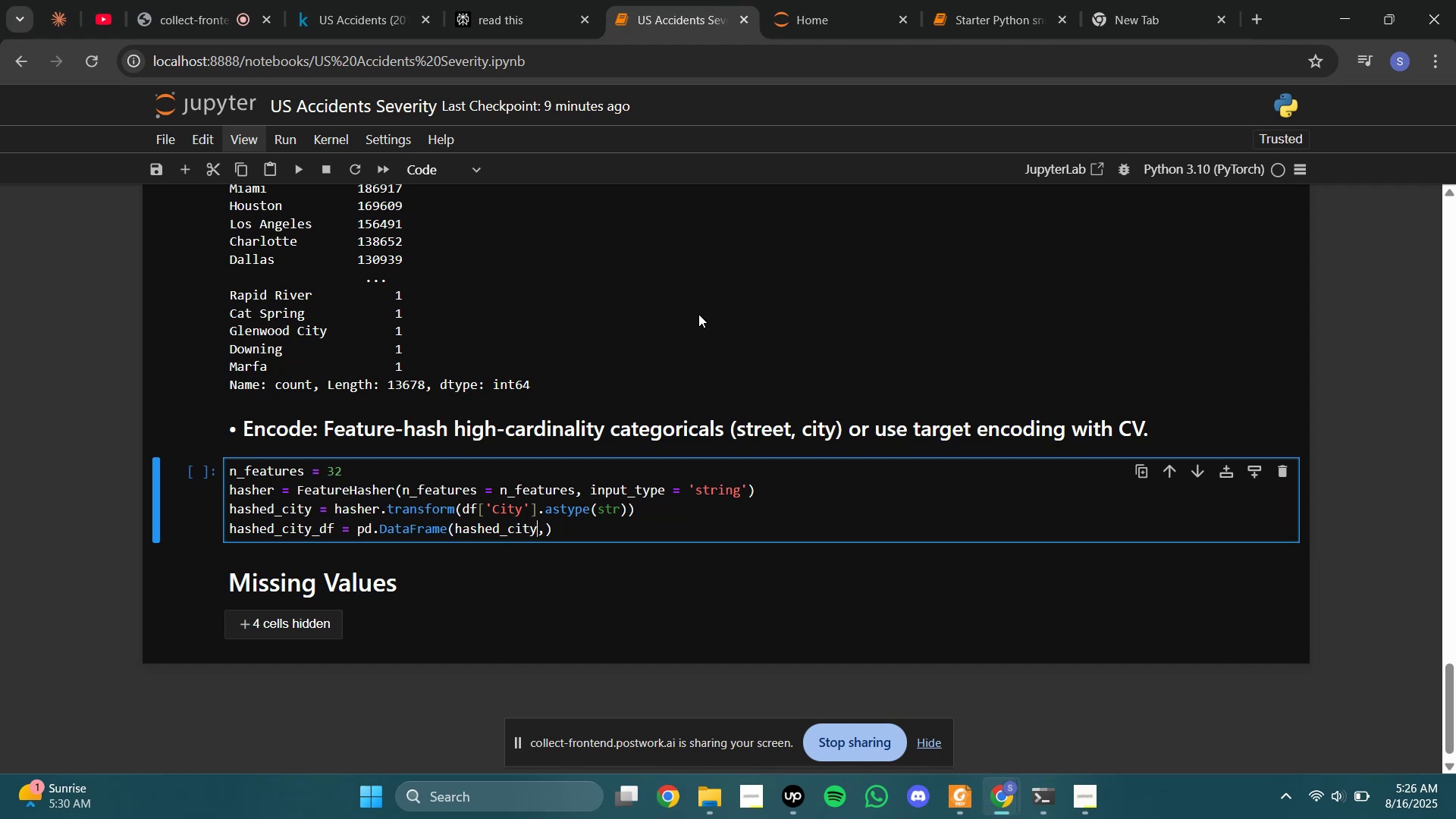 
key(ArrowRight)
 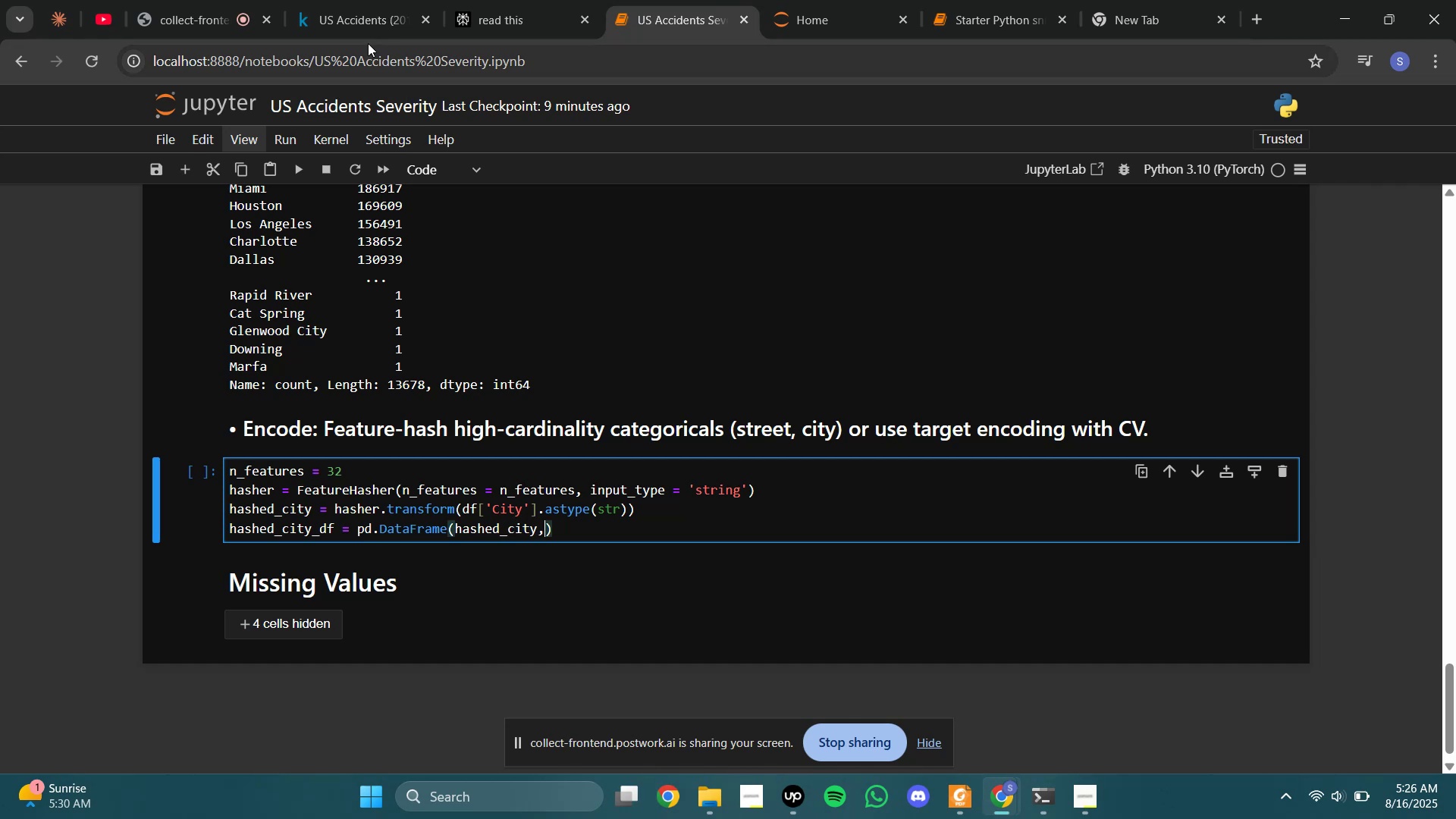 
left_click([470, 0])
 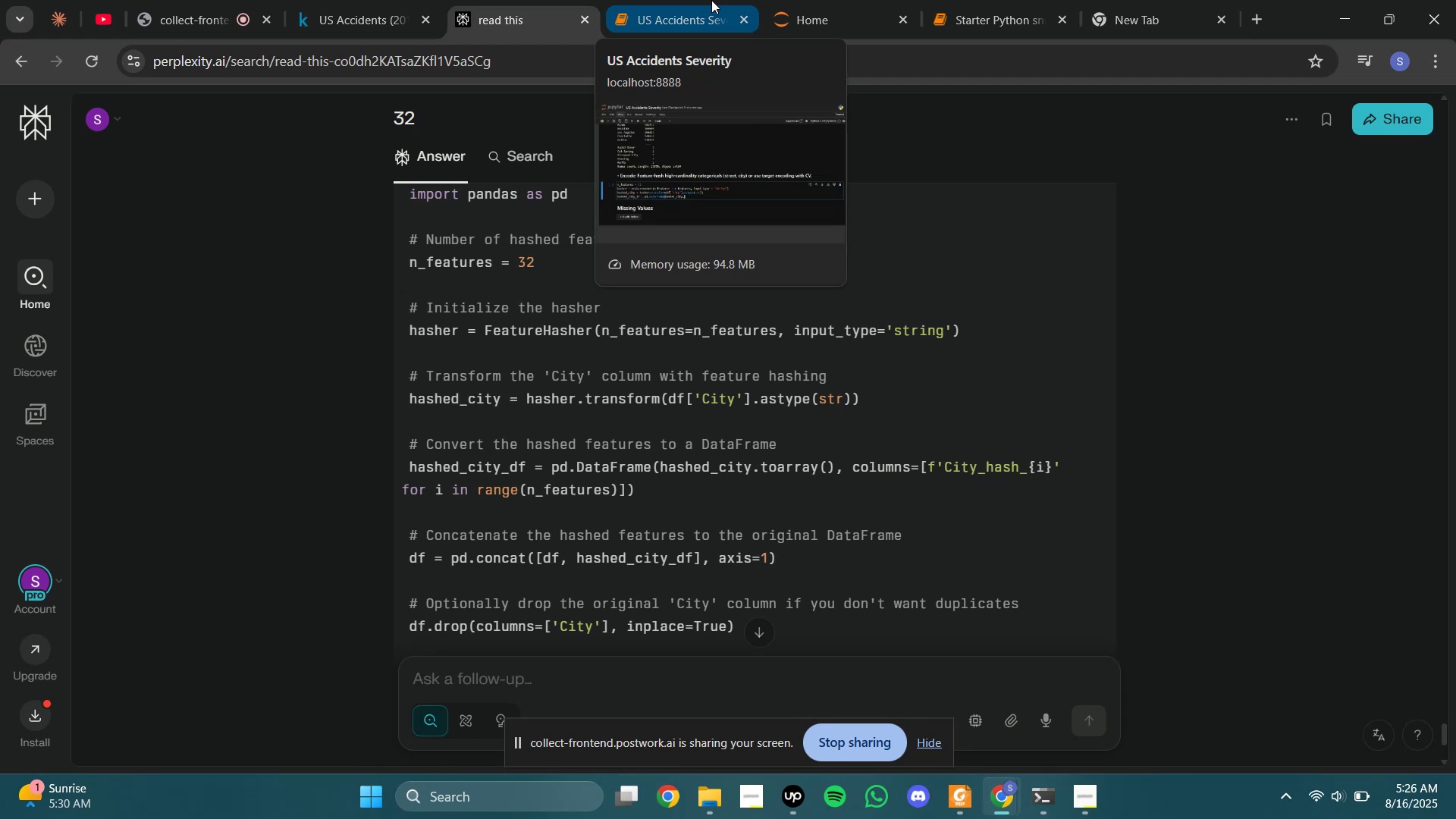 
wait(10.69)
 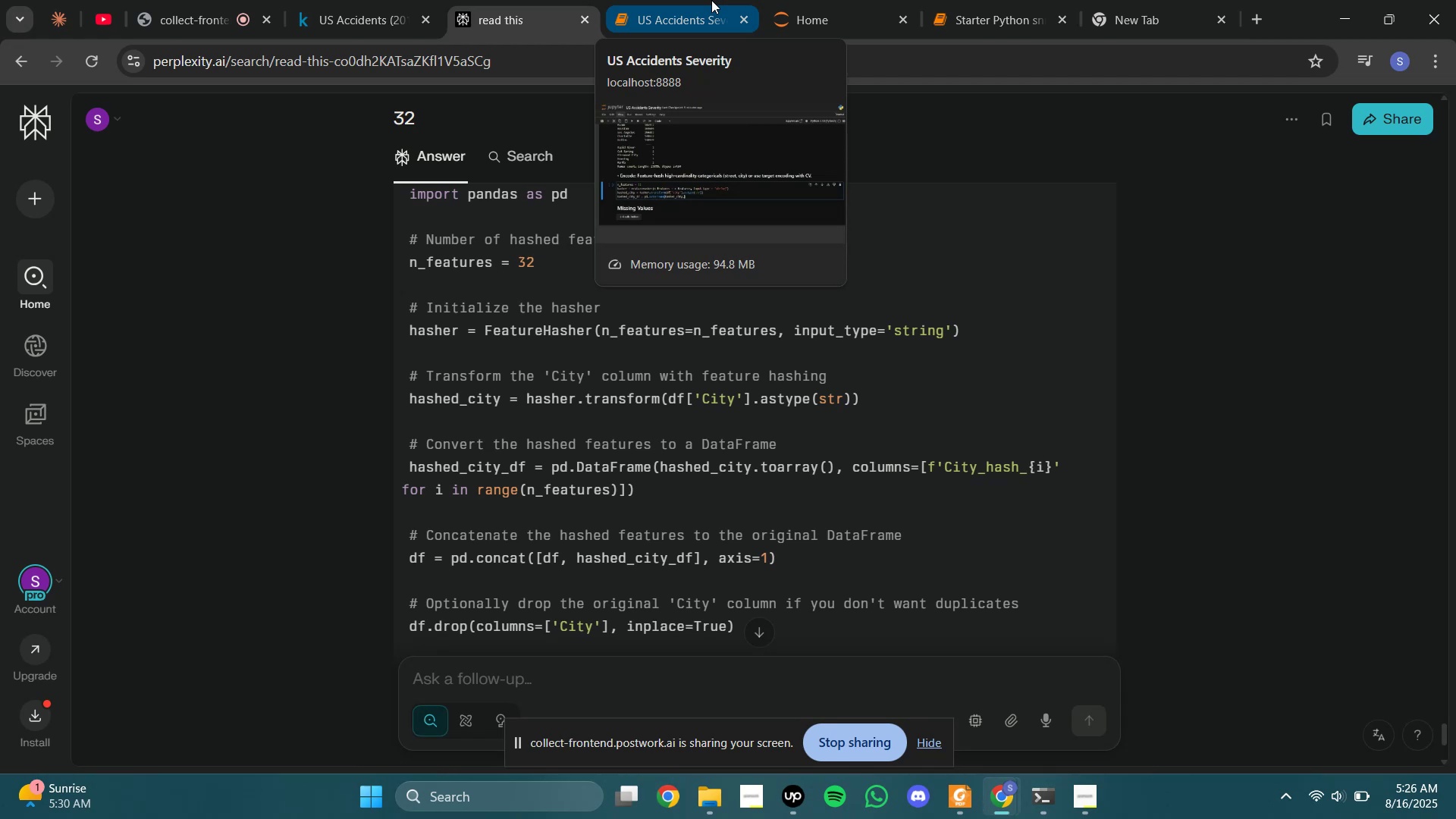 
left_click([711, 0])
 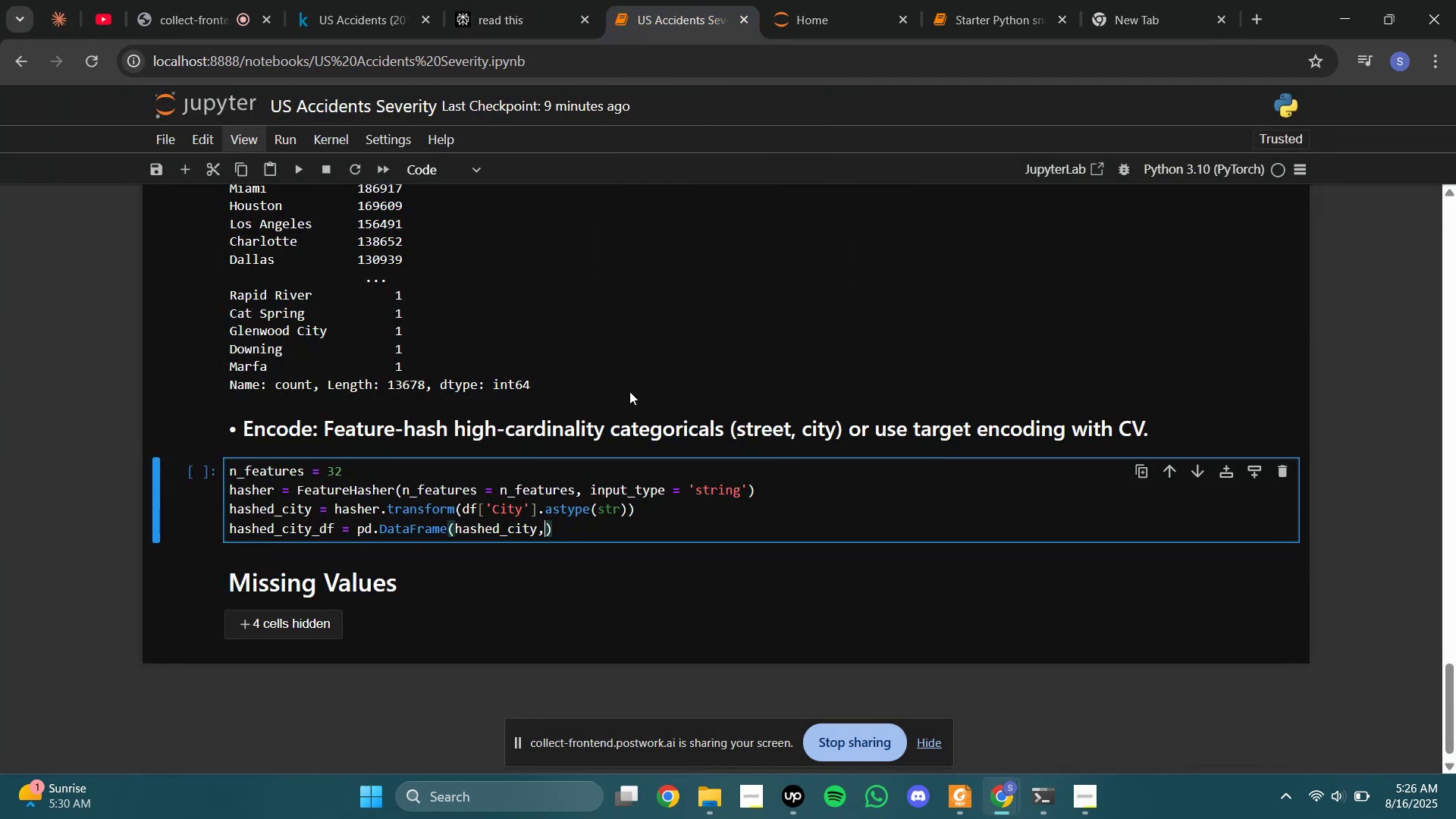 
key(Backspace)
type(.to_array(), columns = {})
 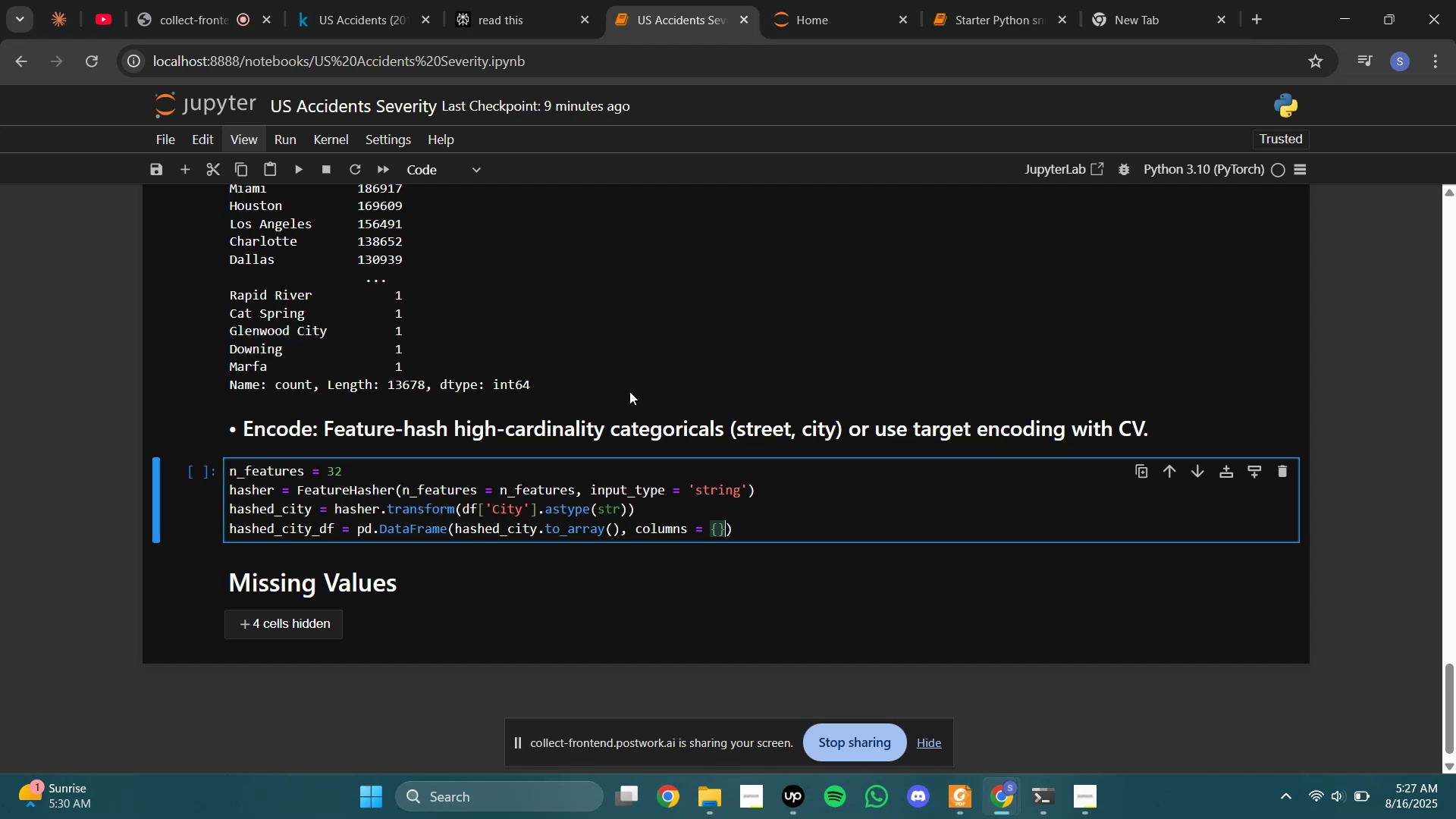 
left_click([529, 0])
 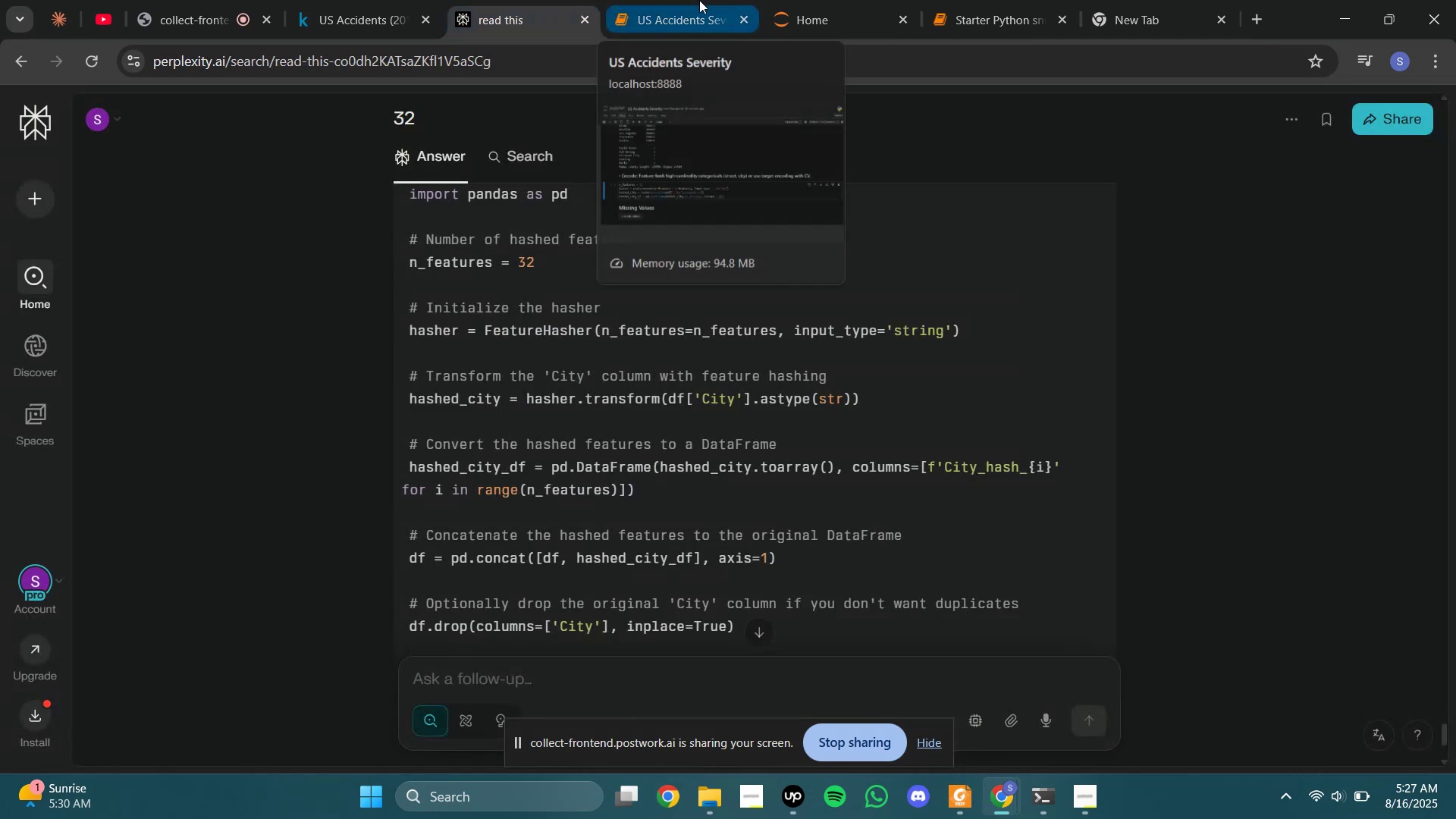 
left_click([699, 0])
 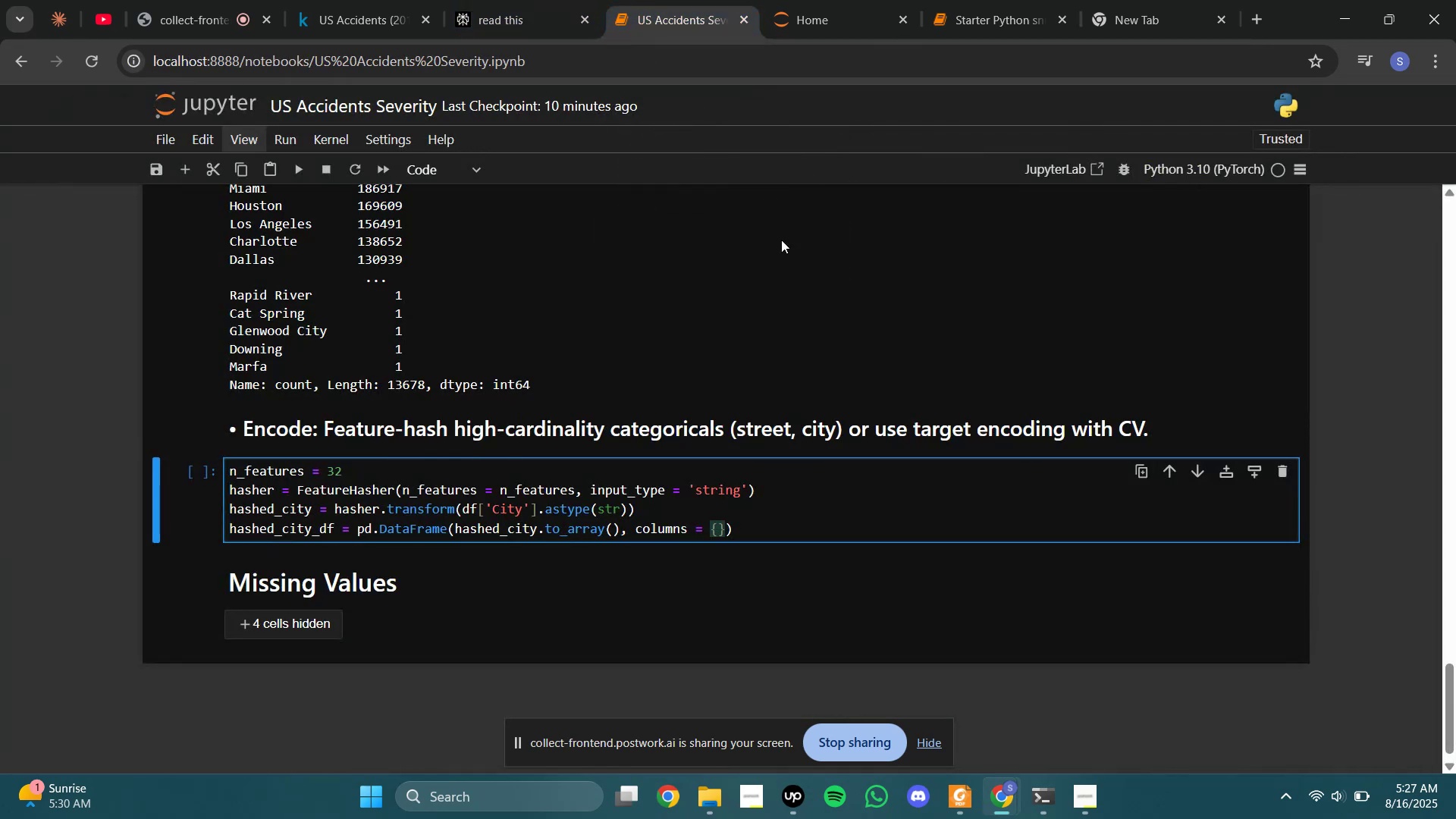 
key(Backspace)
 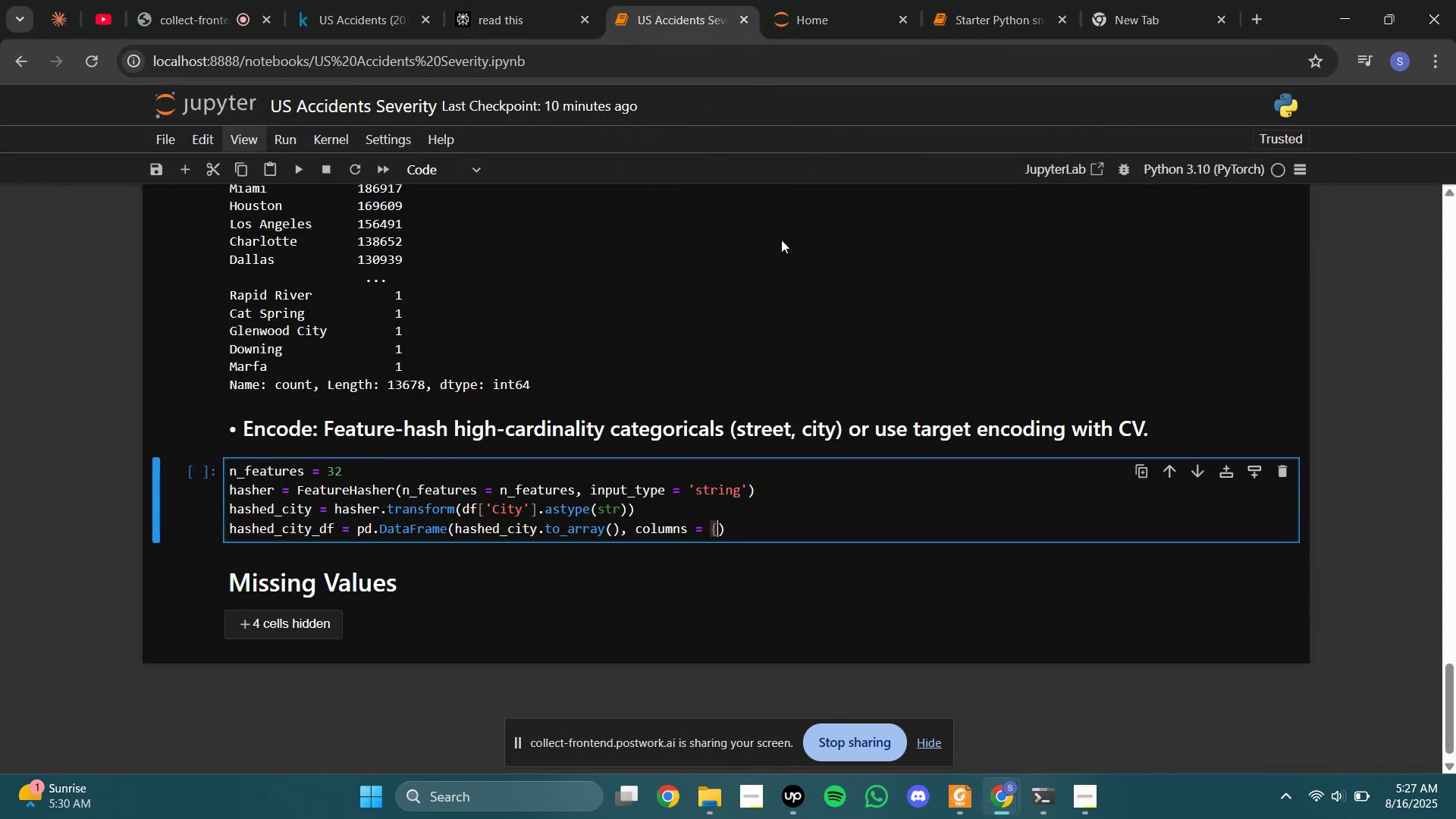 
key(Backspace)
 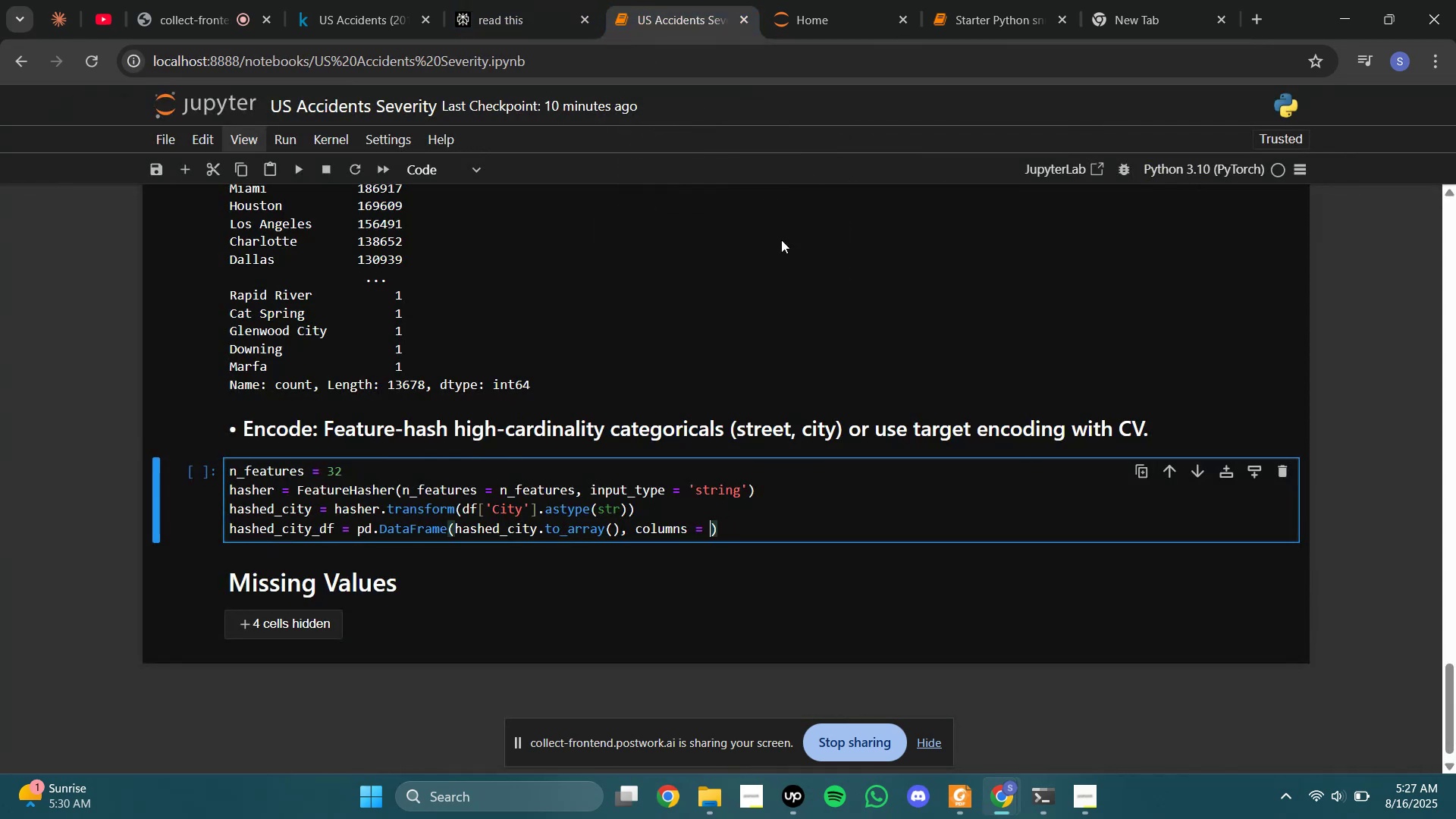 
key(BracketLeft)
 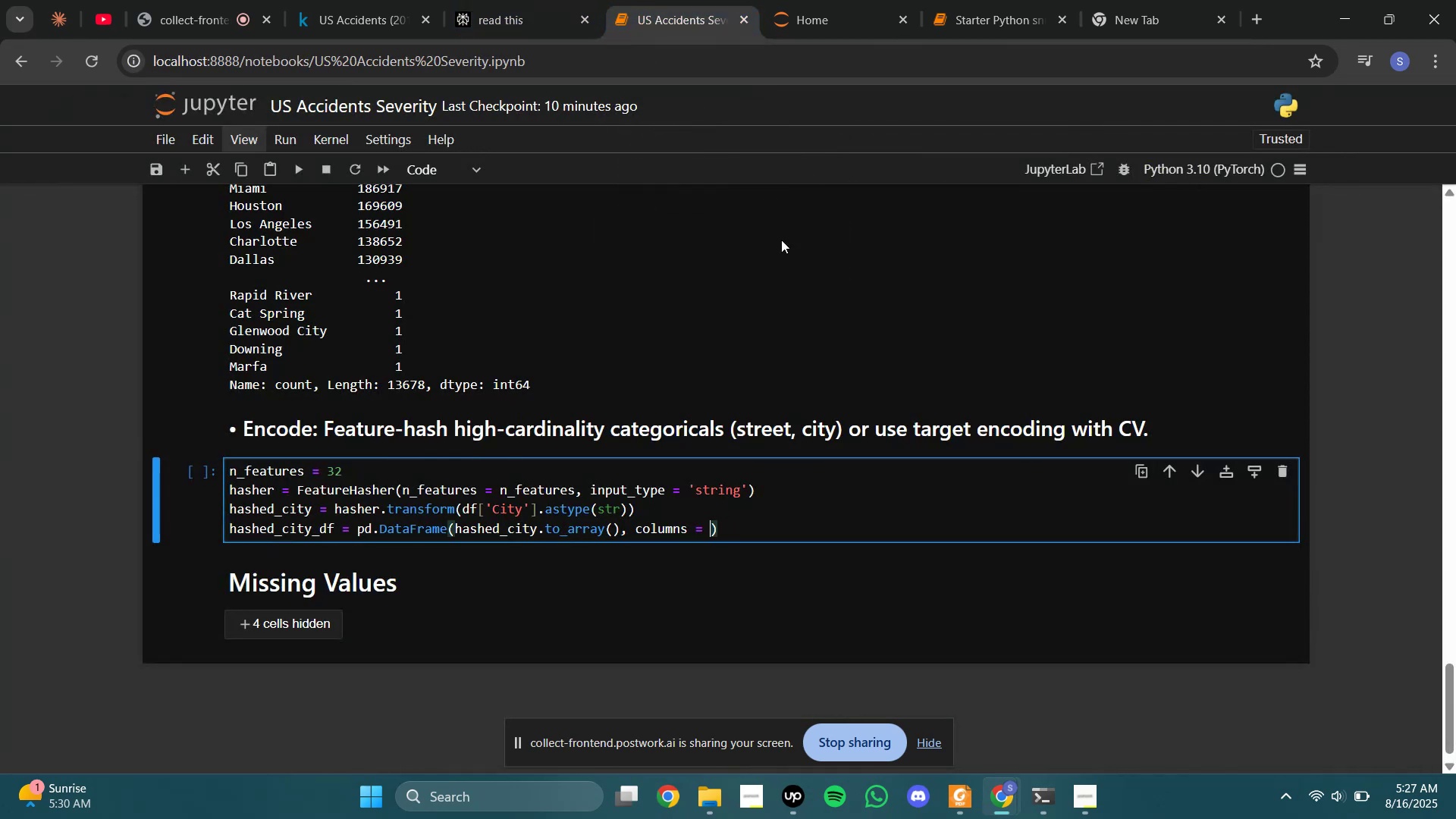 
key(BracketRight)
 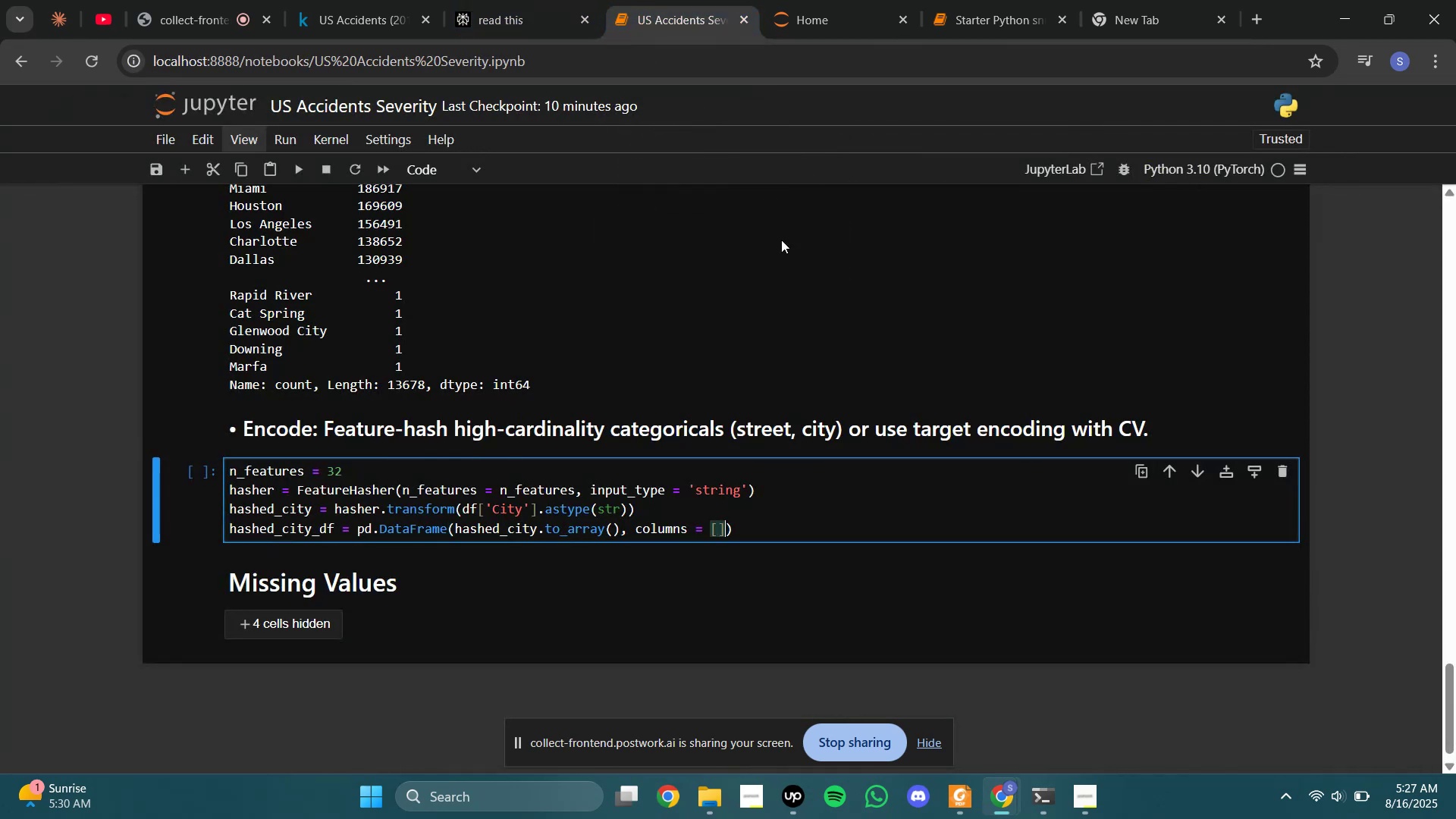 
key(ArrowLeft)
 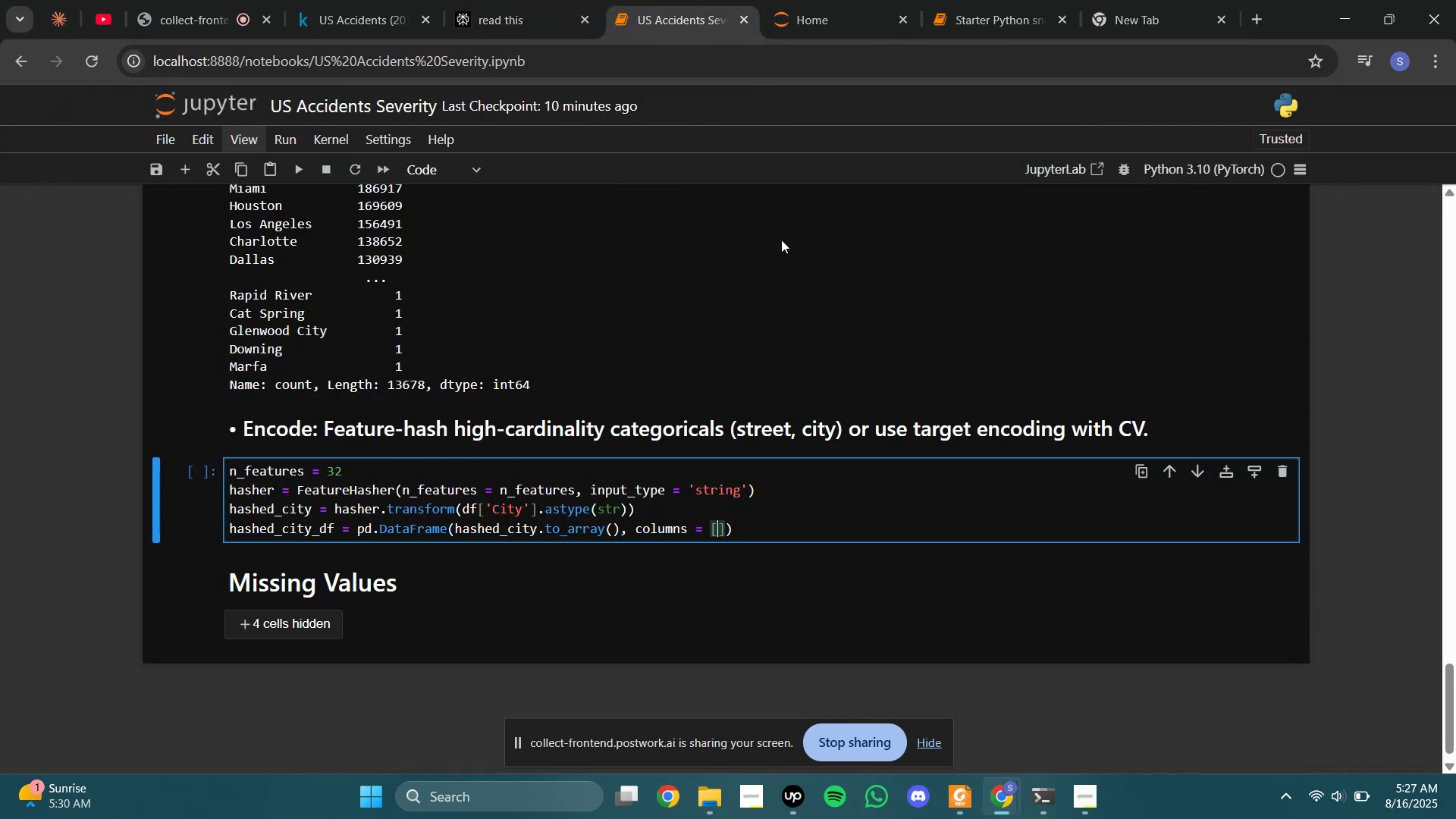 
key(F)
 